 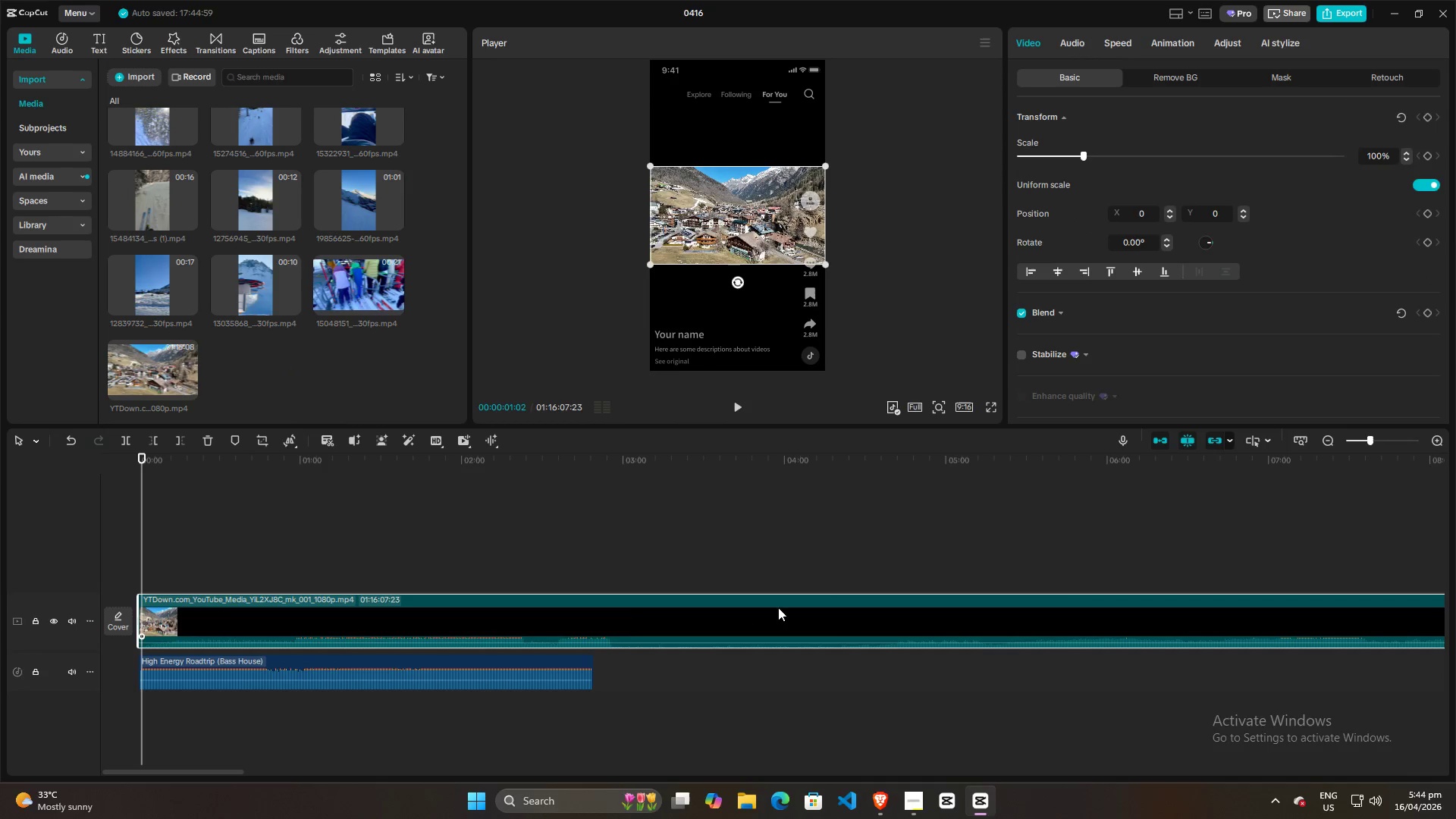 
left_click_drag(start_coordinate=[351, 626], to_coordinate=[691, 582])
 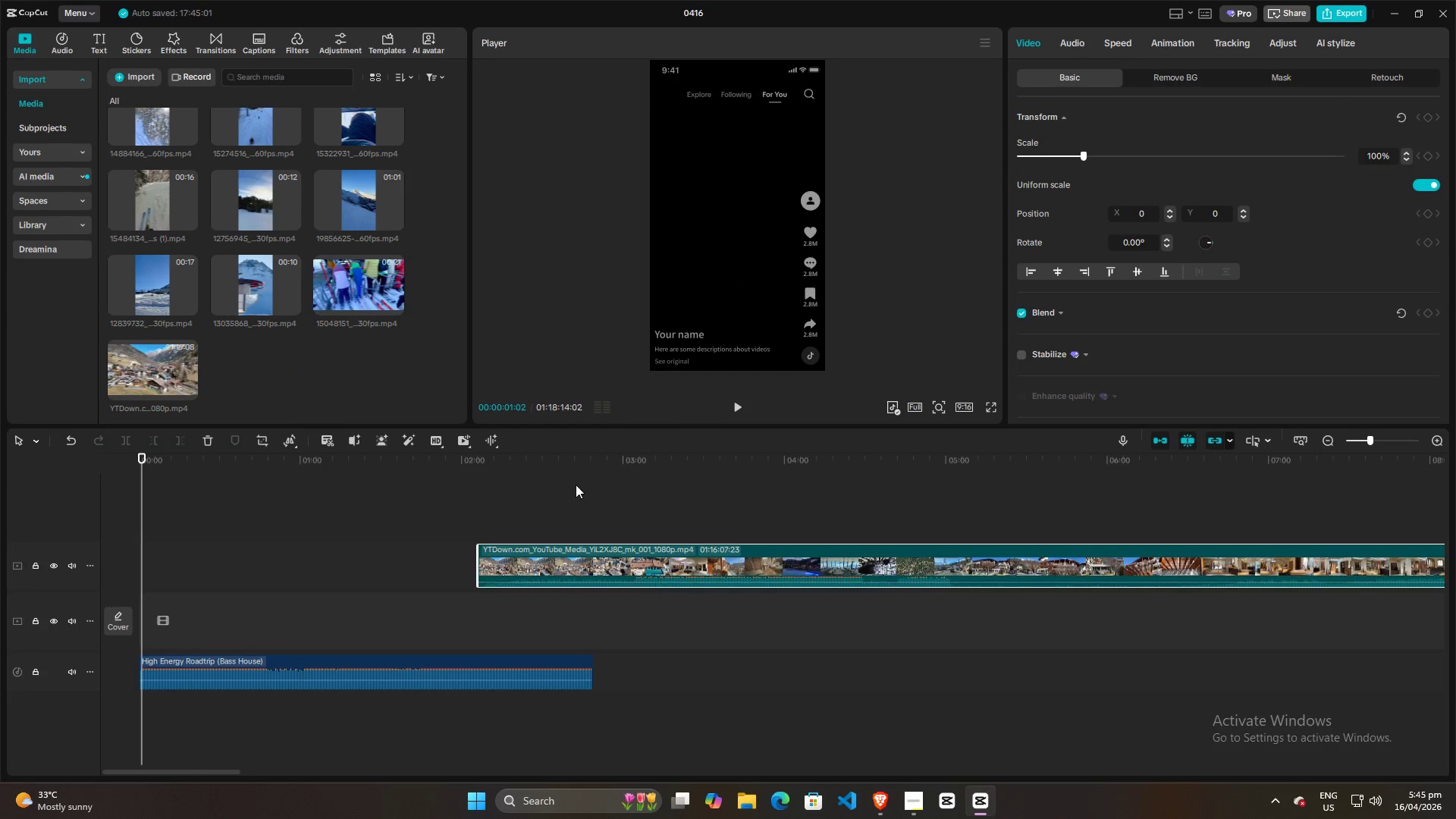 
left_click([742, 509])
 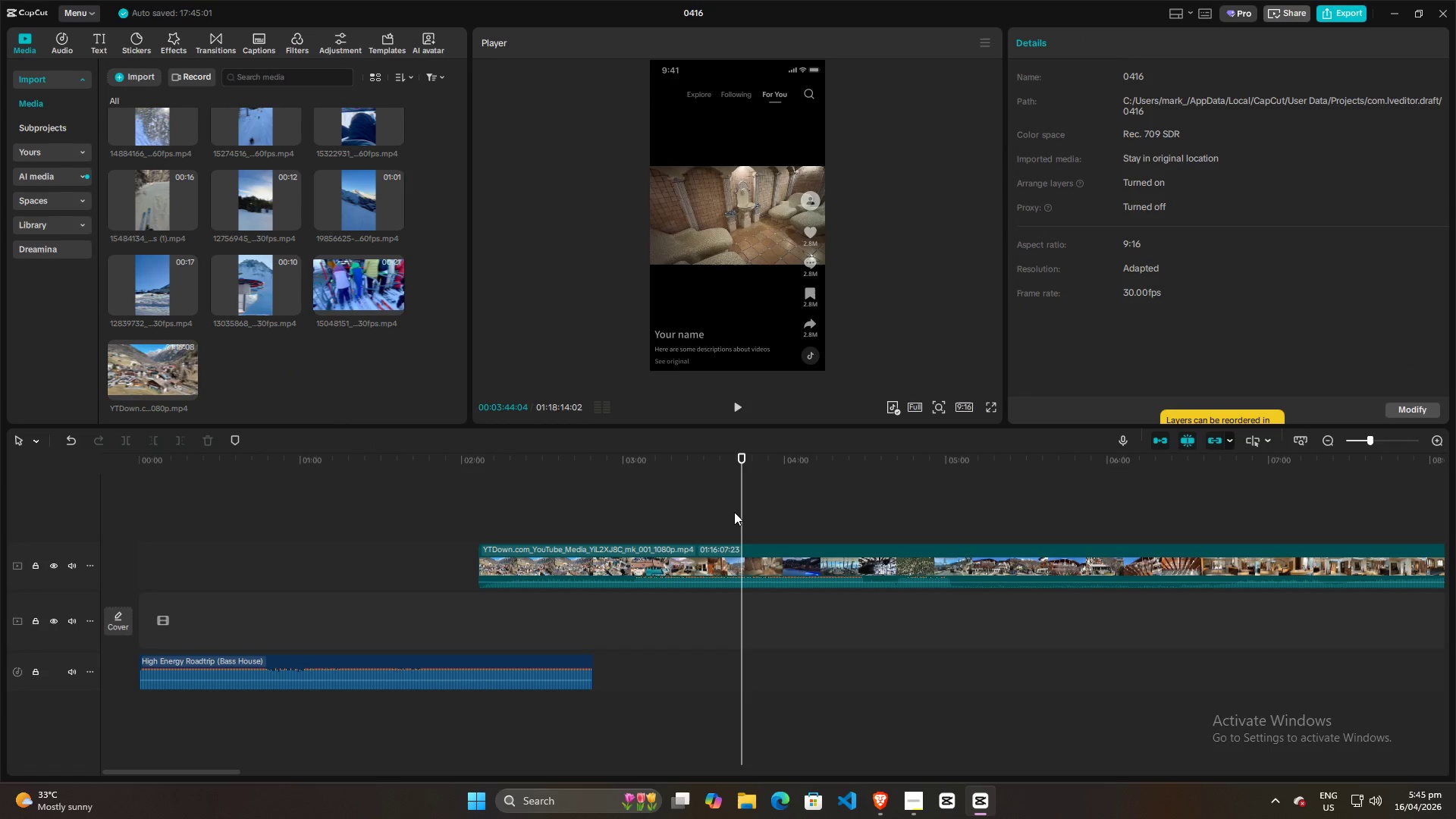 
left_click_drag(start_coordinate=[740, 504], to_coordinate=[1414, 494])
 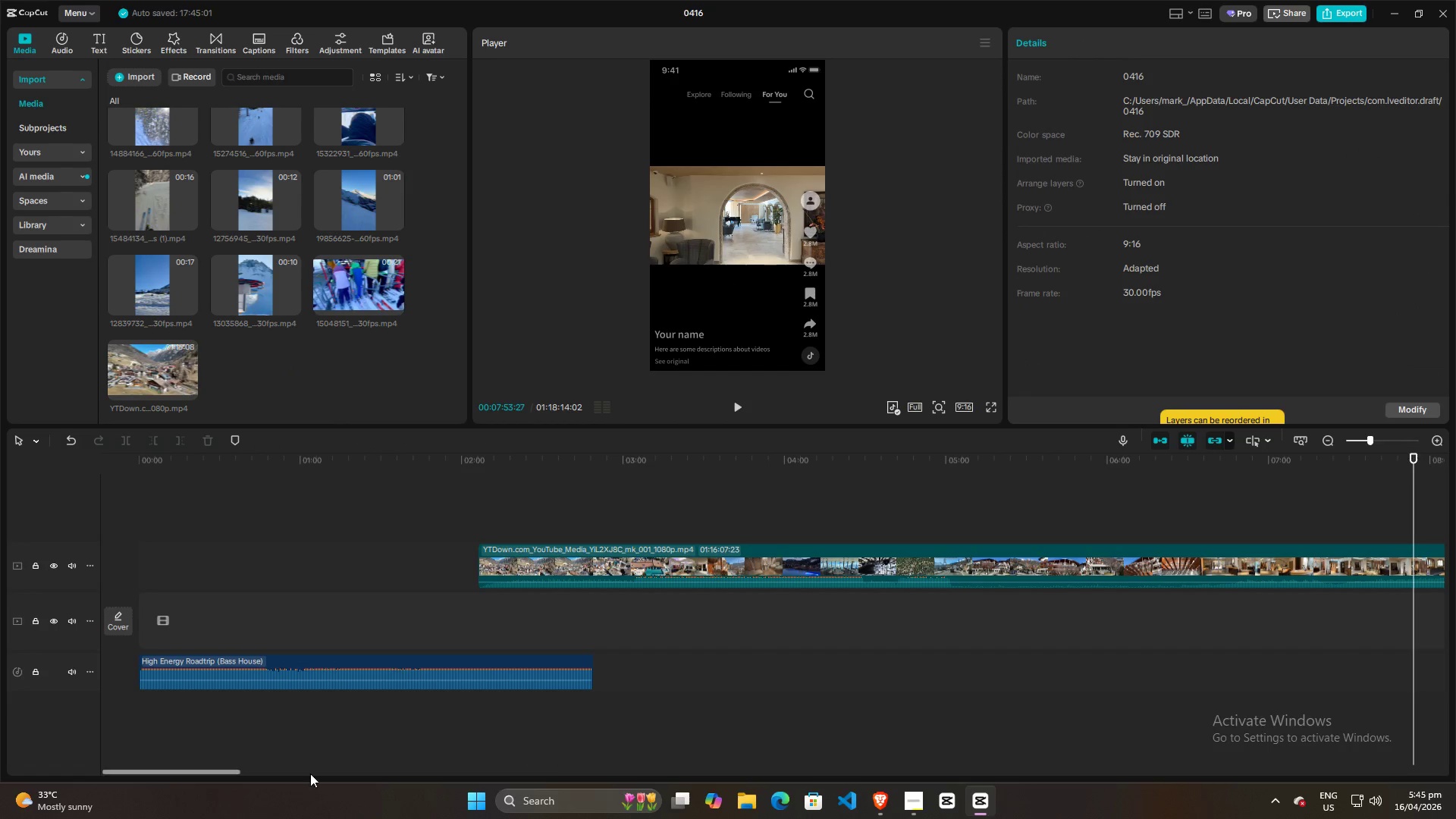 
left_click_drag(start_coordinate=[206, 771], to_coordinate=[339, 771])
 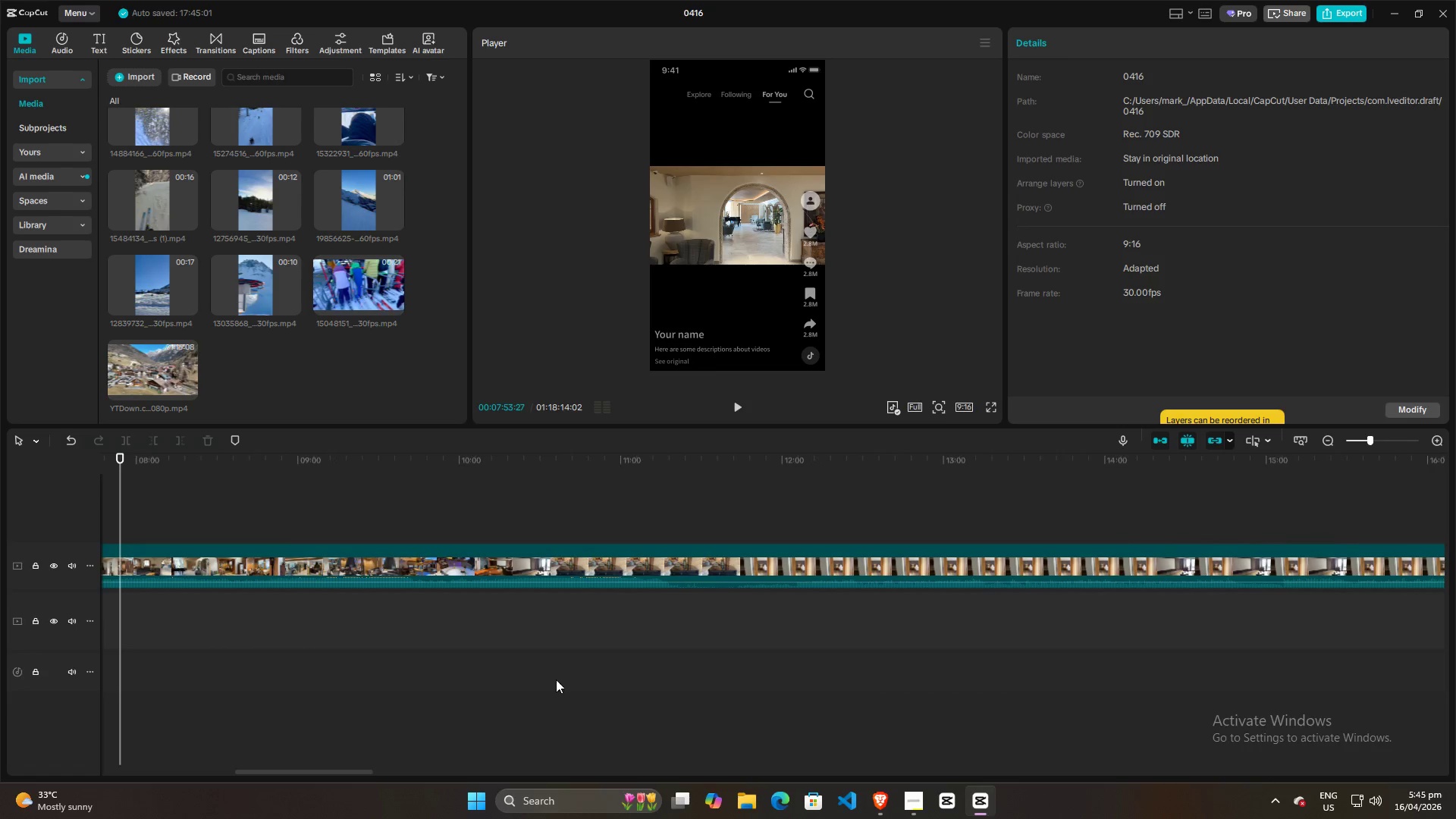 
hold_key(key=ControlLeft, duration=1.5)
 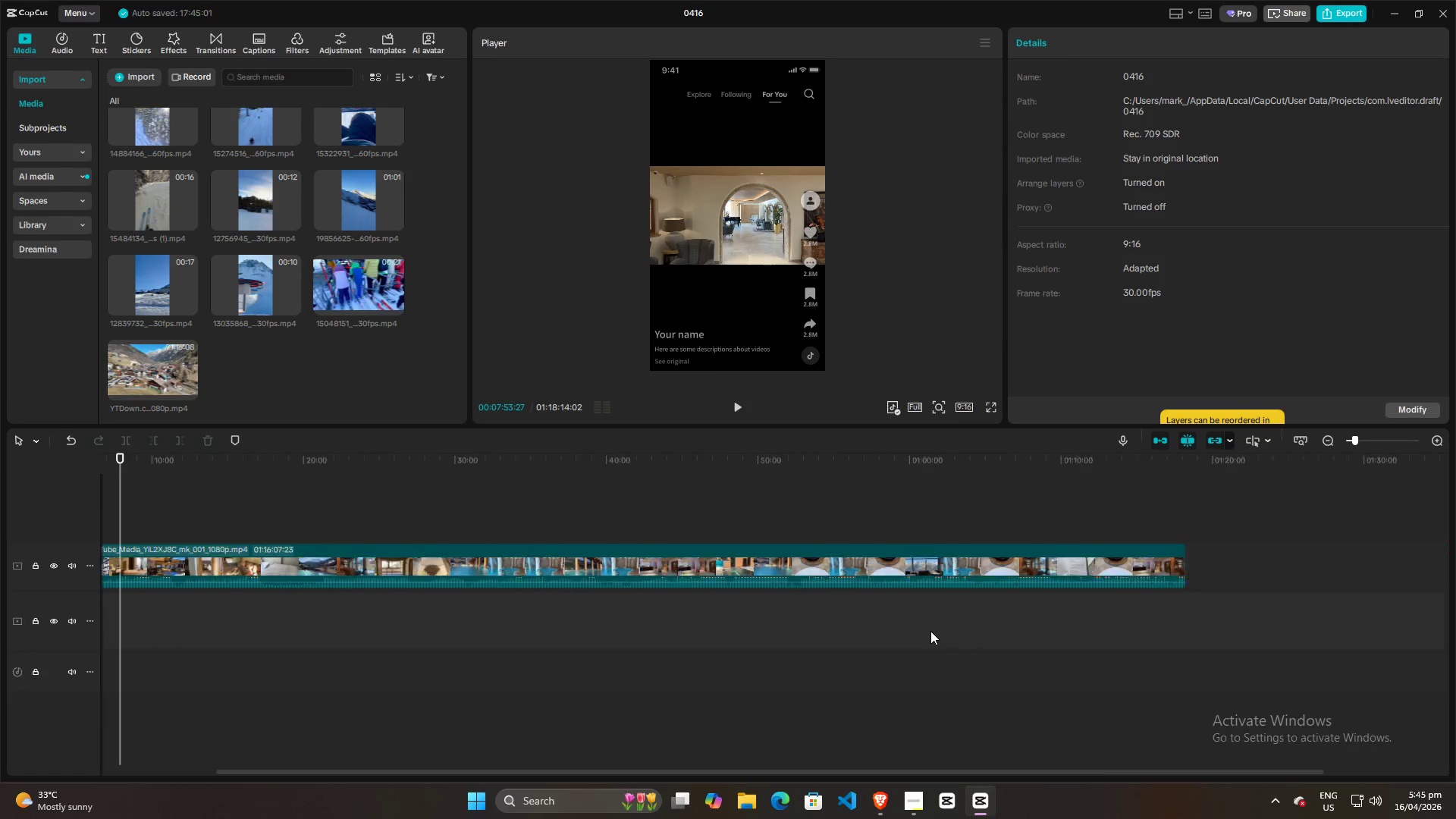 
hold_key(key=ControlLeft, duration=0.84)
 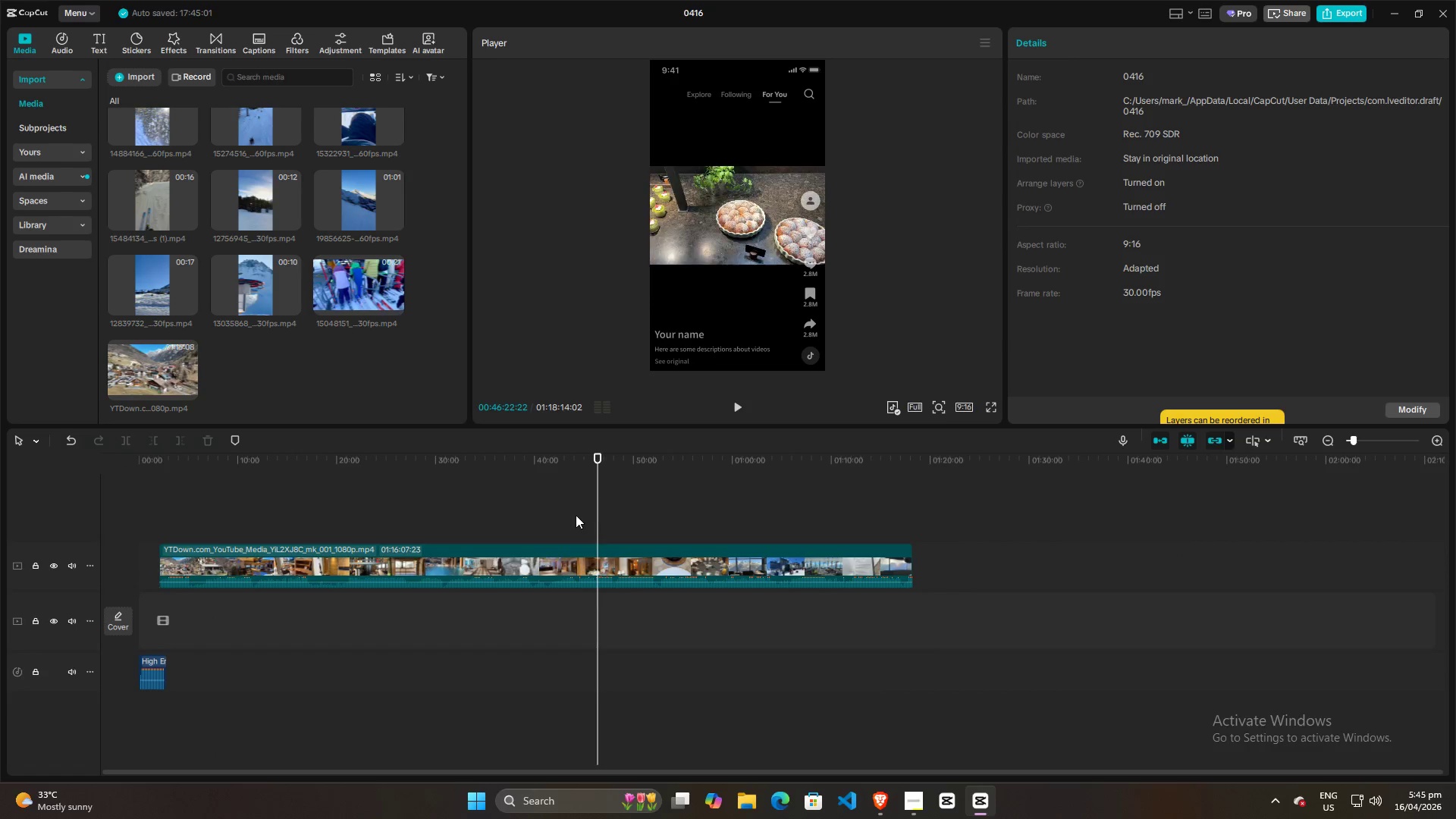 
scroll: coordinate [930, 631], scroll_direction: down, amount: 33.0
 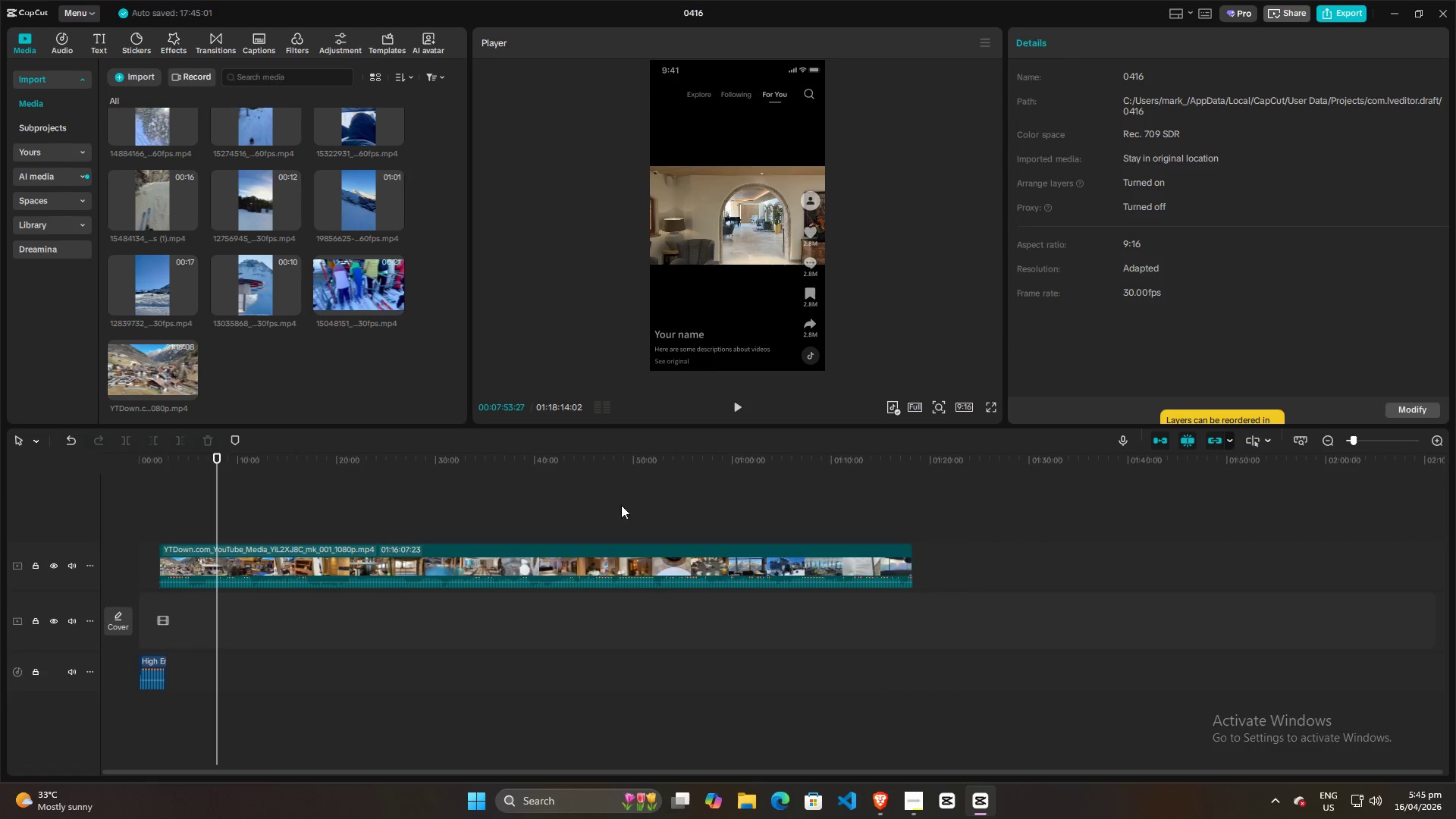 
left_click([598, 503])
 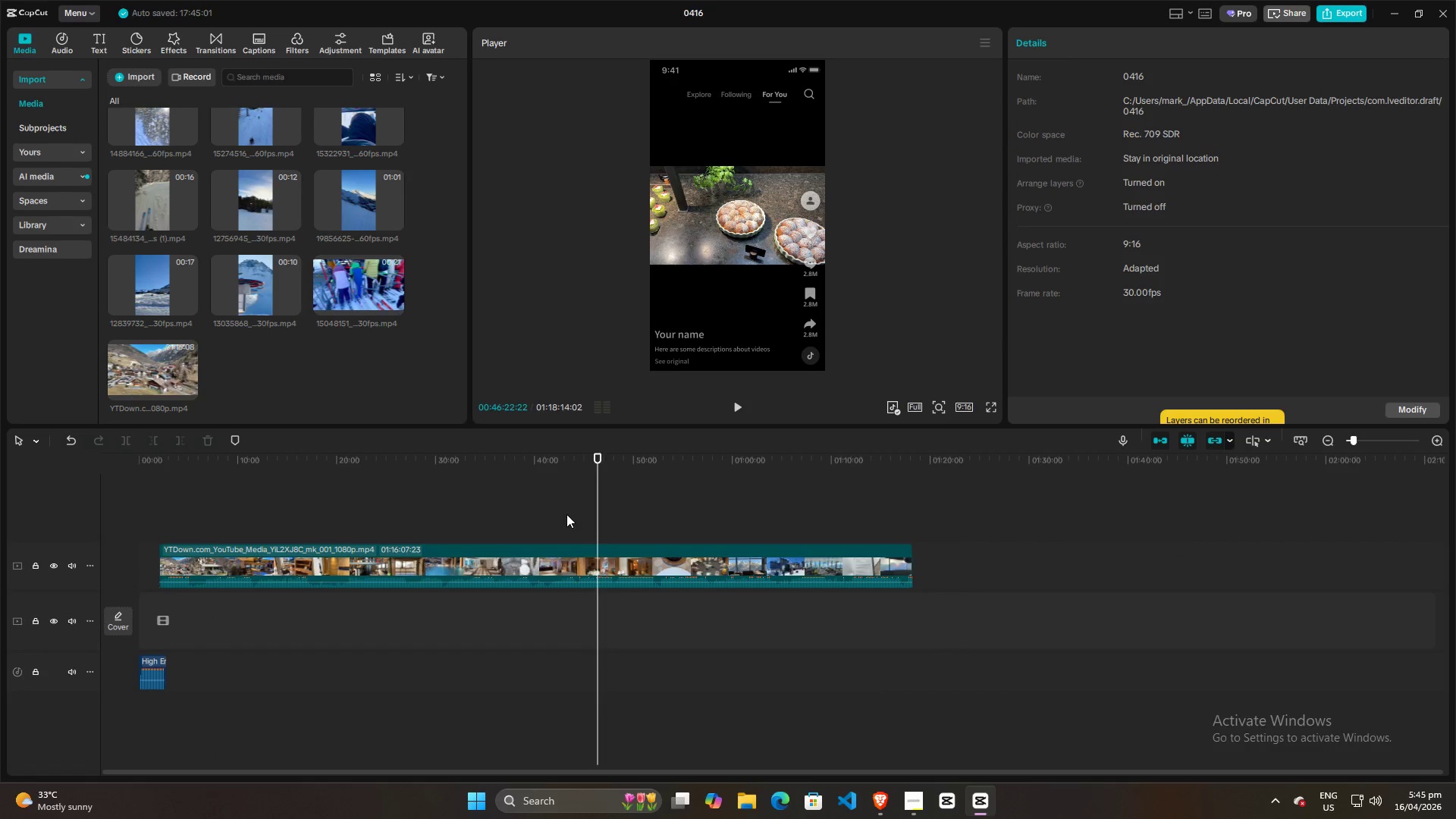 
double_click([523, 515])
 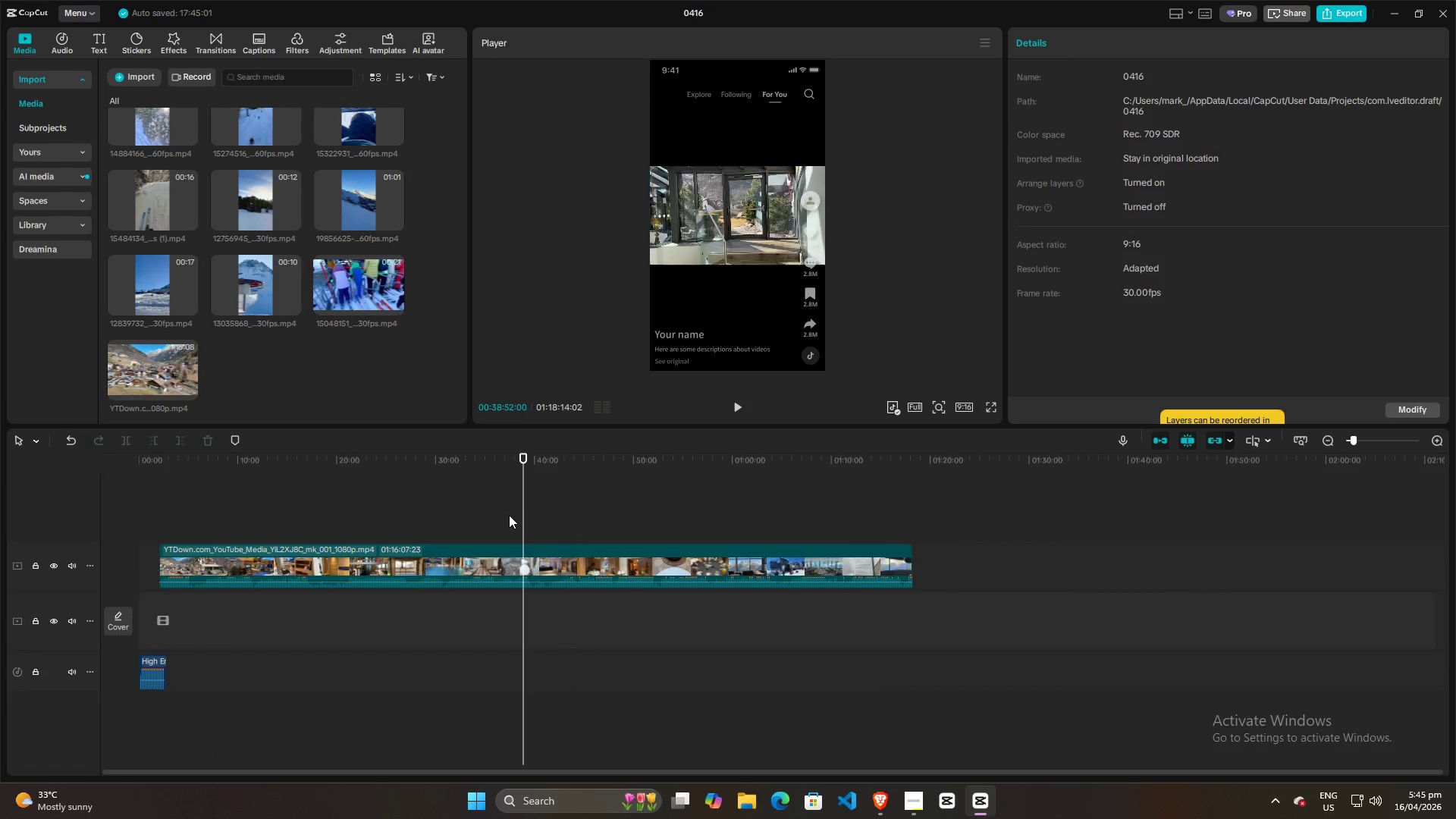 
triple_click([508, 515])
 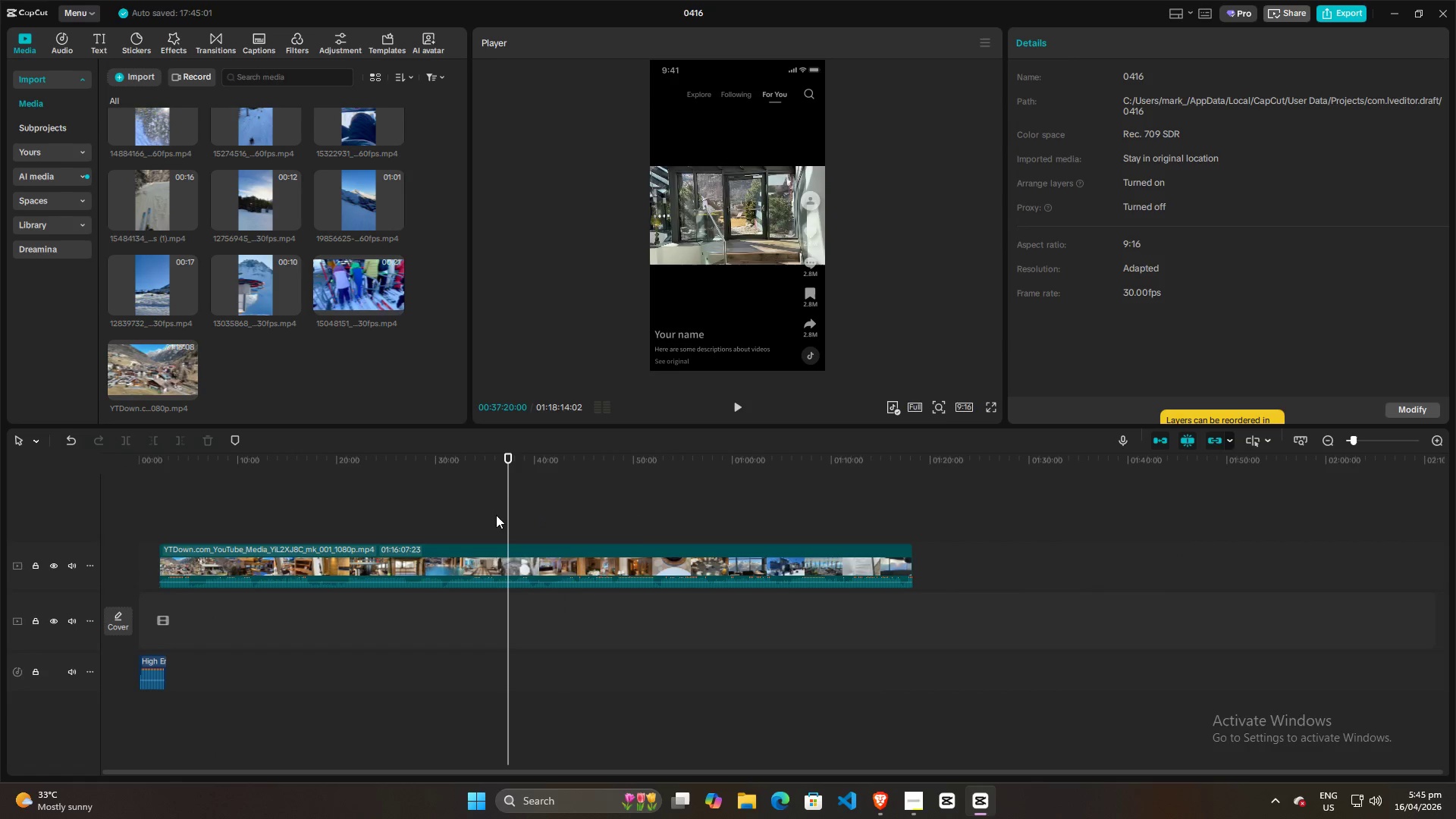 
triple_click([494, 515])
 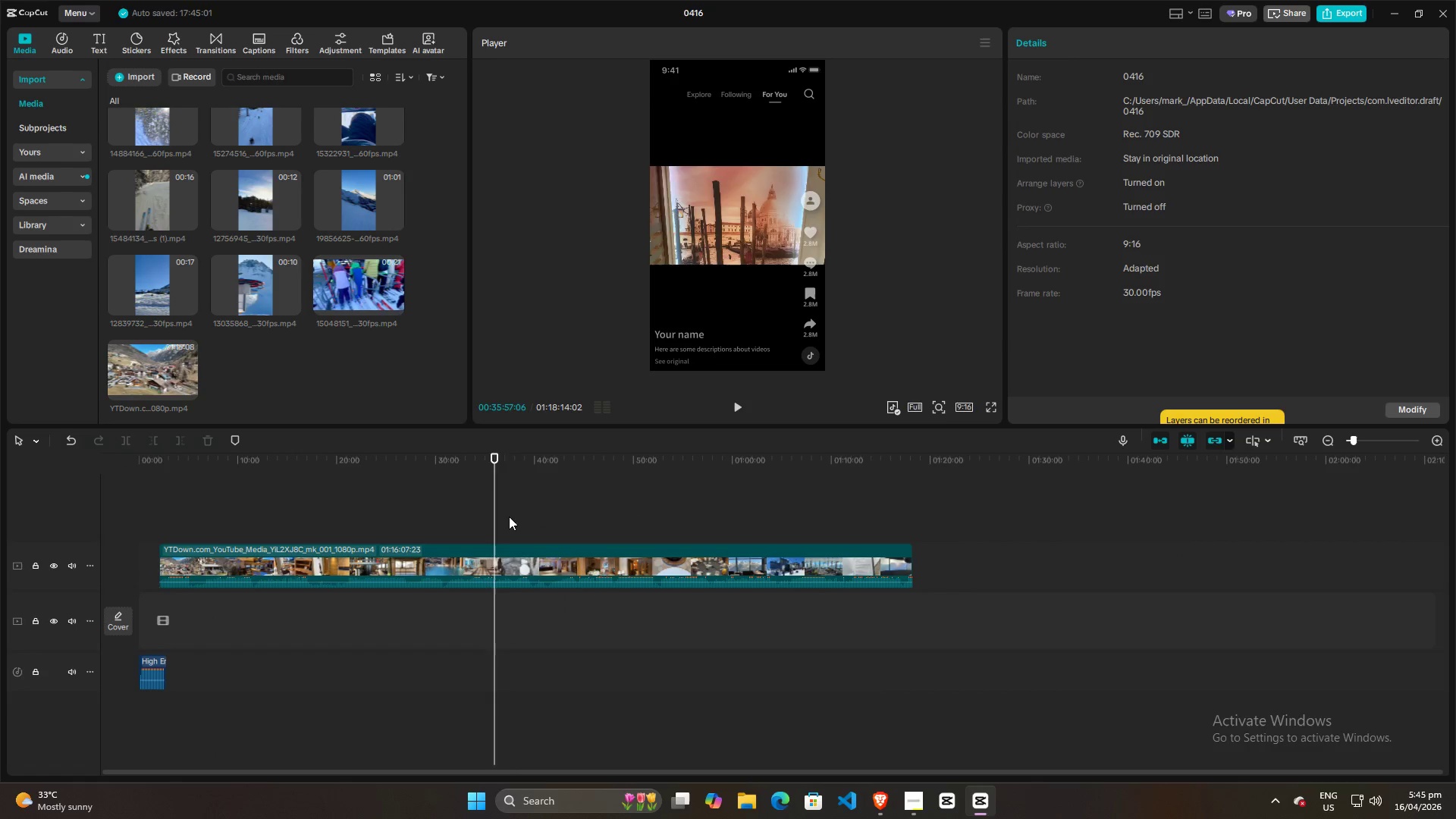 
triple_click([541, 520])
 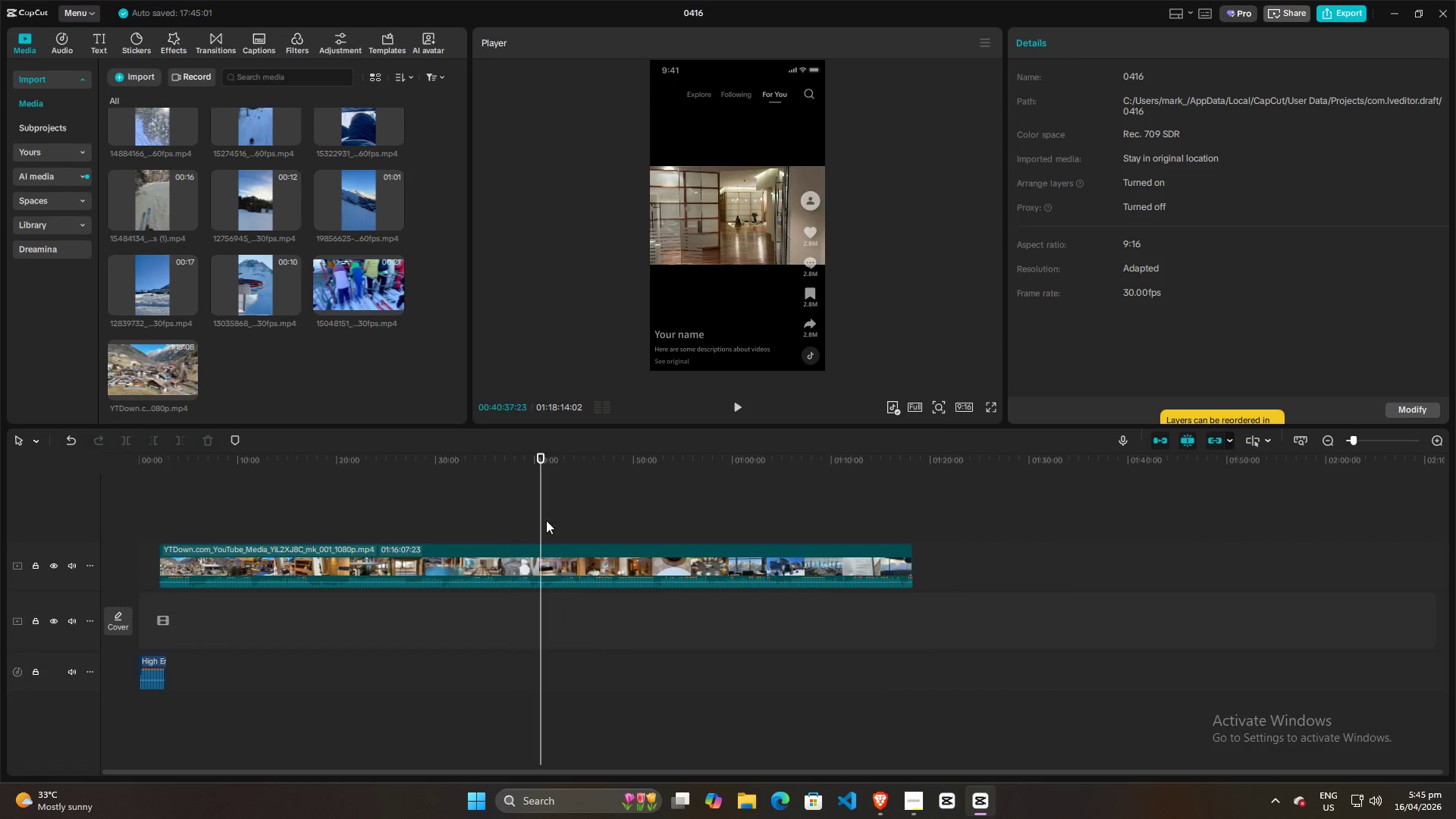 
left_click_drag(start_coordinate=[553, 520], to_coordinate=[559, 520])
 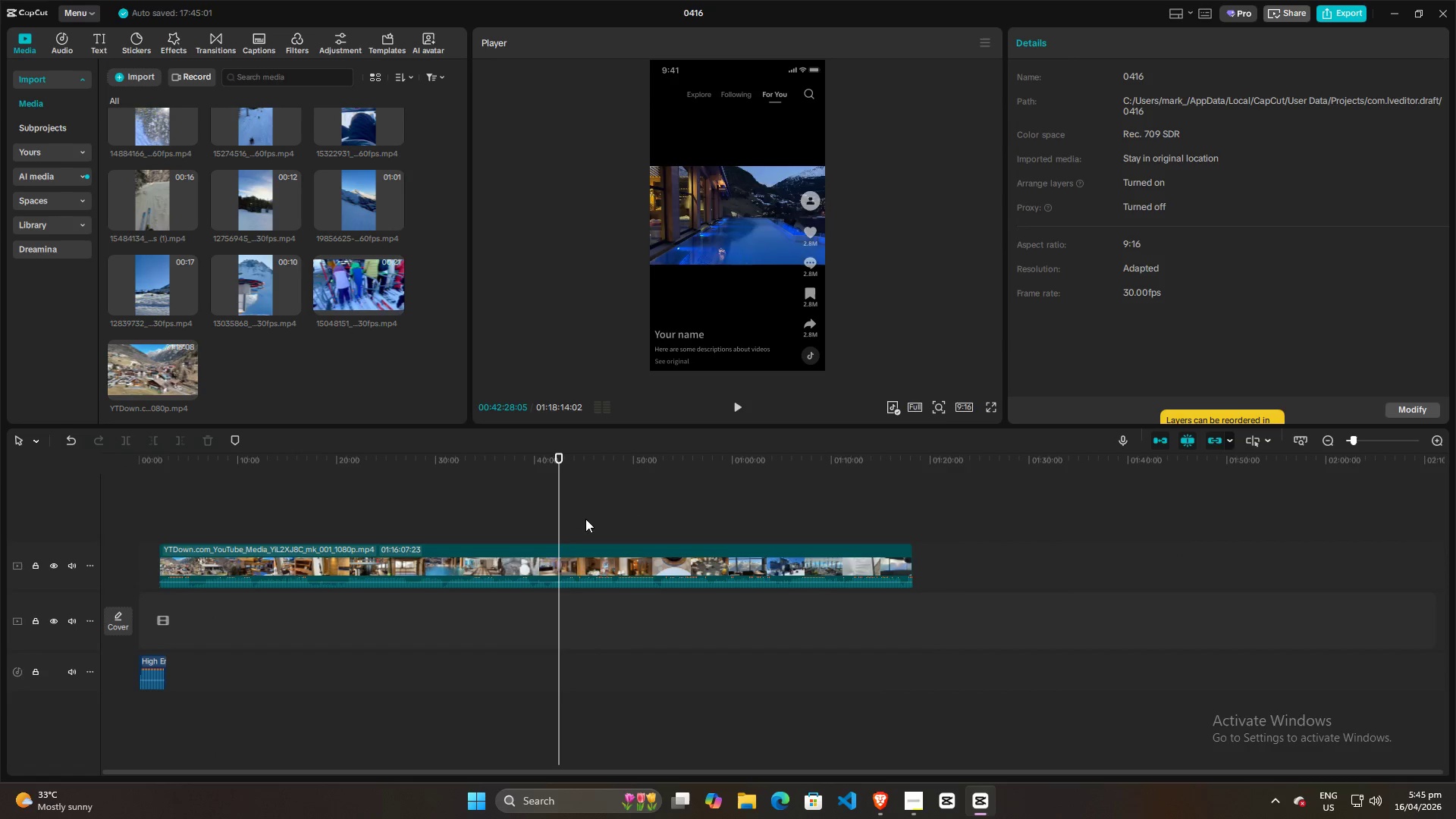 
left_click_drag(start_coordinate=[587, 517], to_coordinate=[592, 516])
 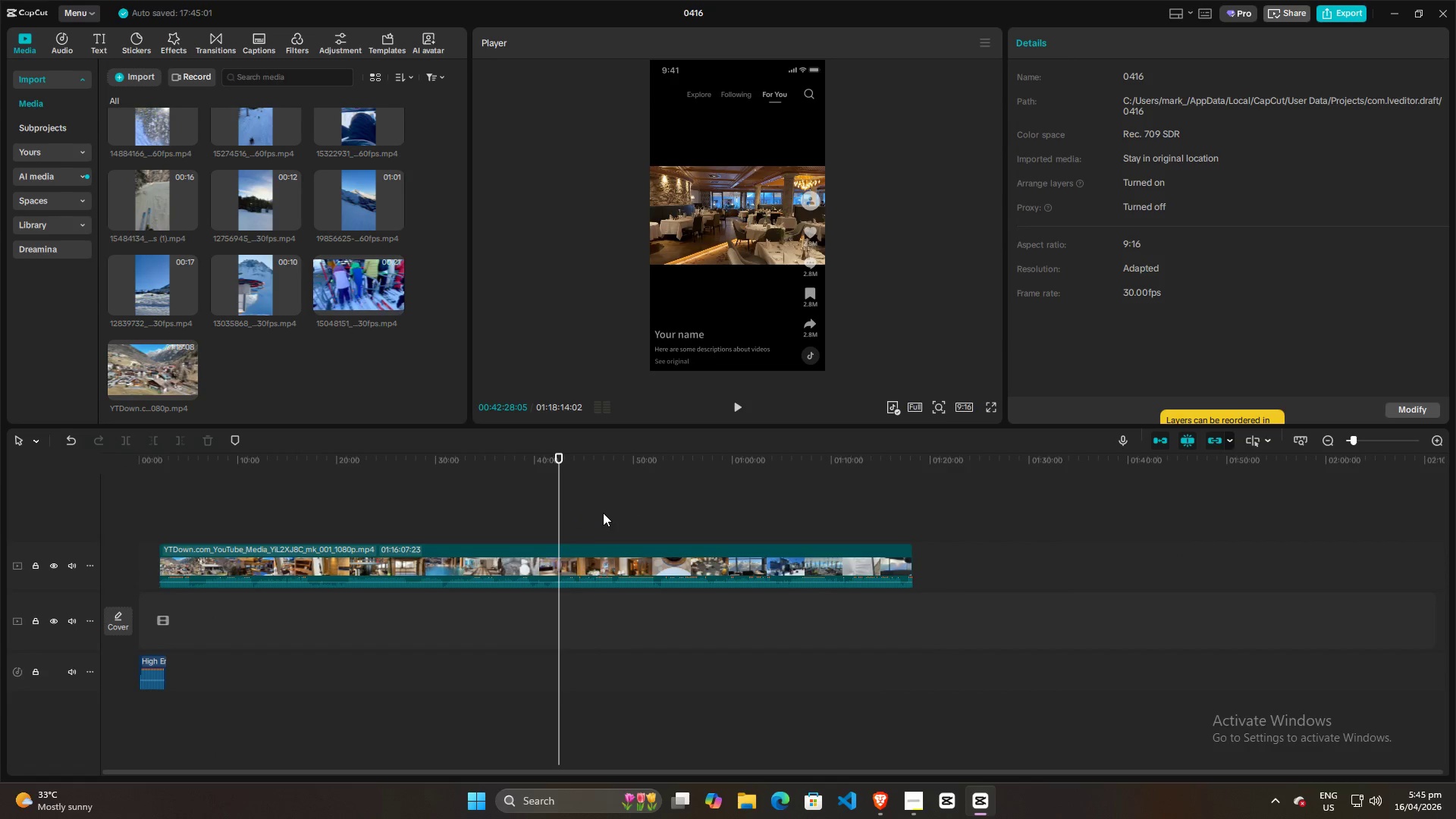 
triple_click([610, 512])
 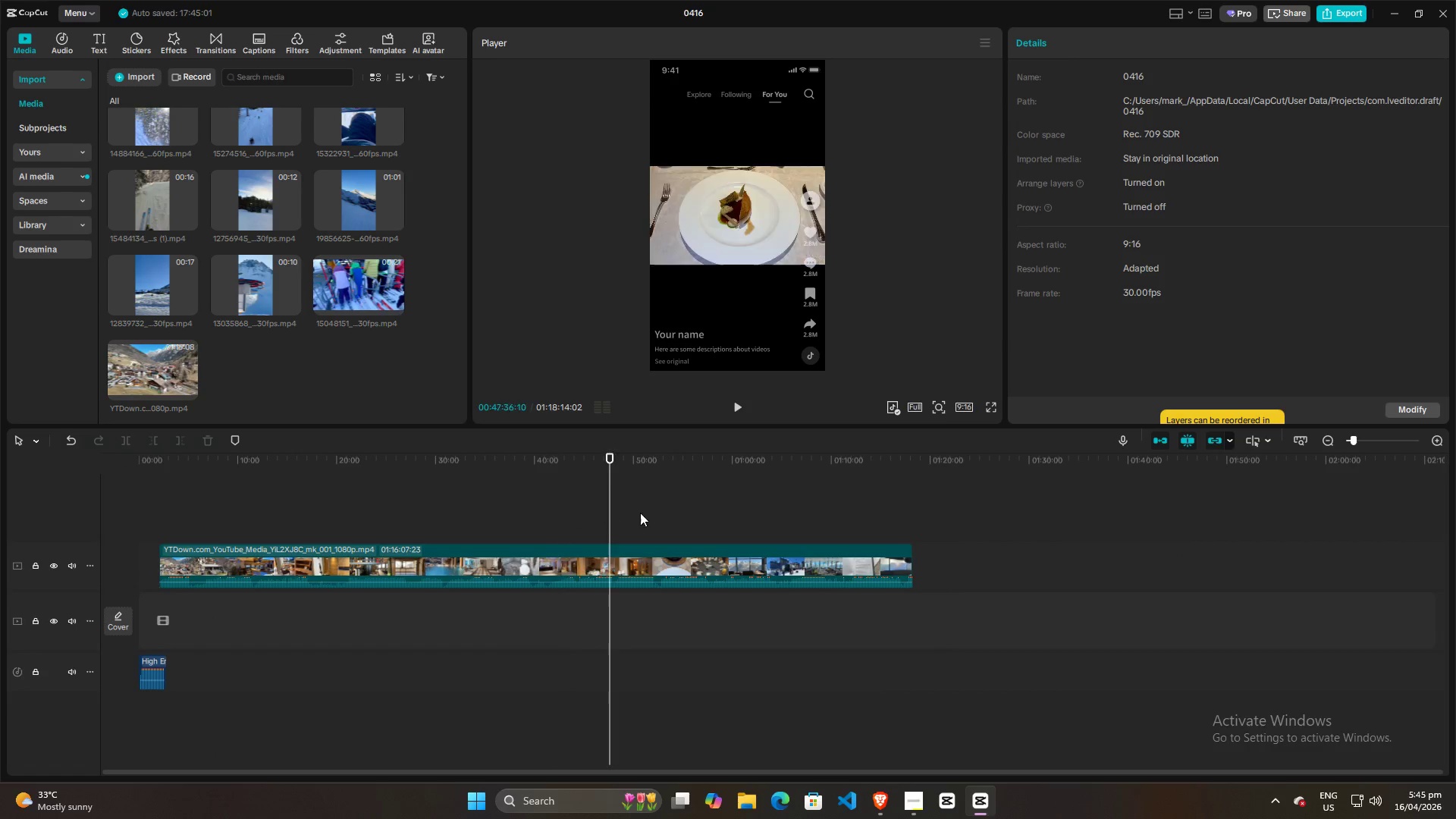 
triple_click([640, 513])
 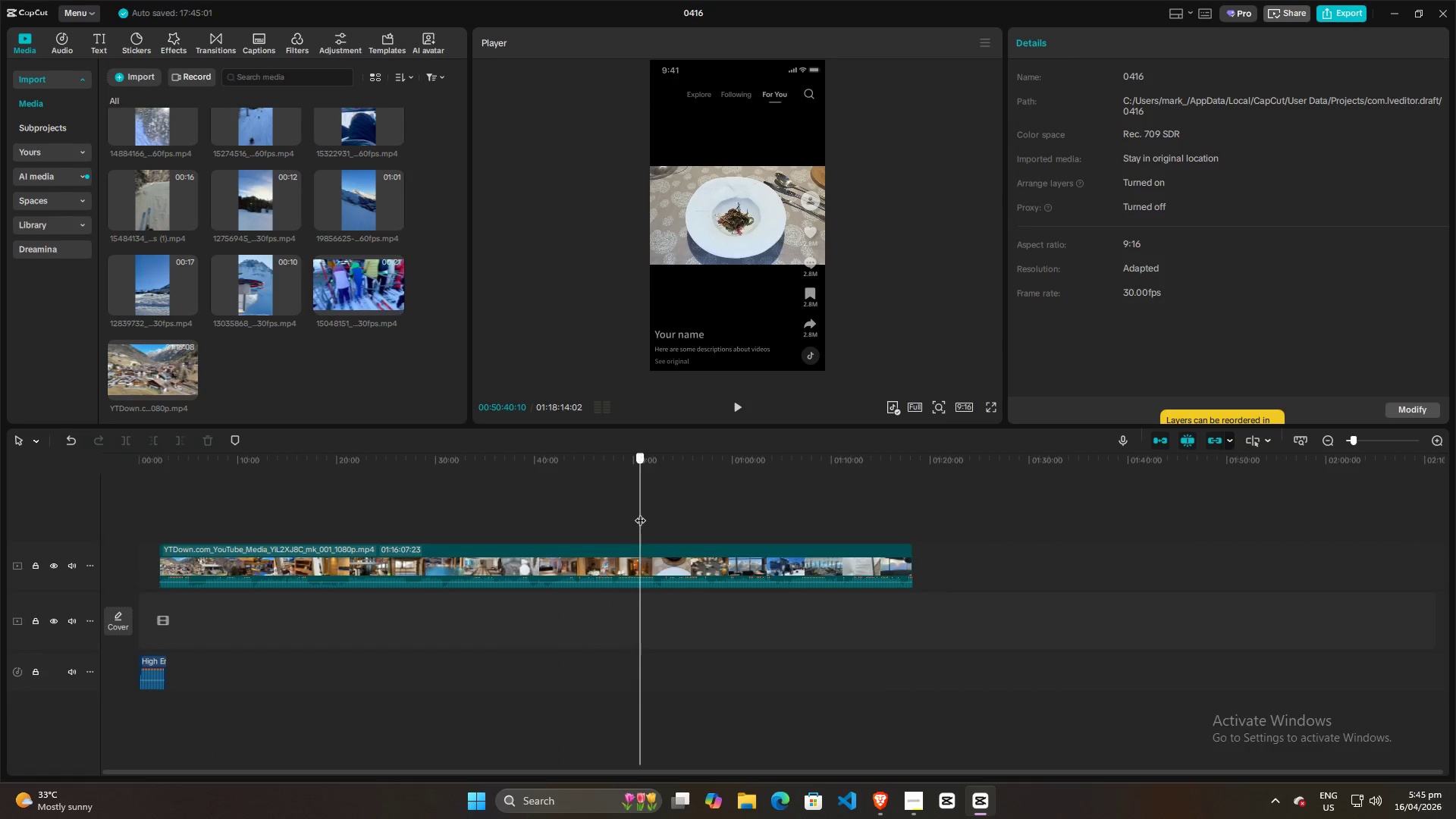 
double_click([659, 515])
 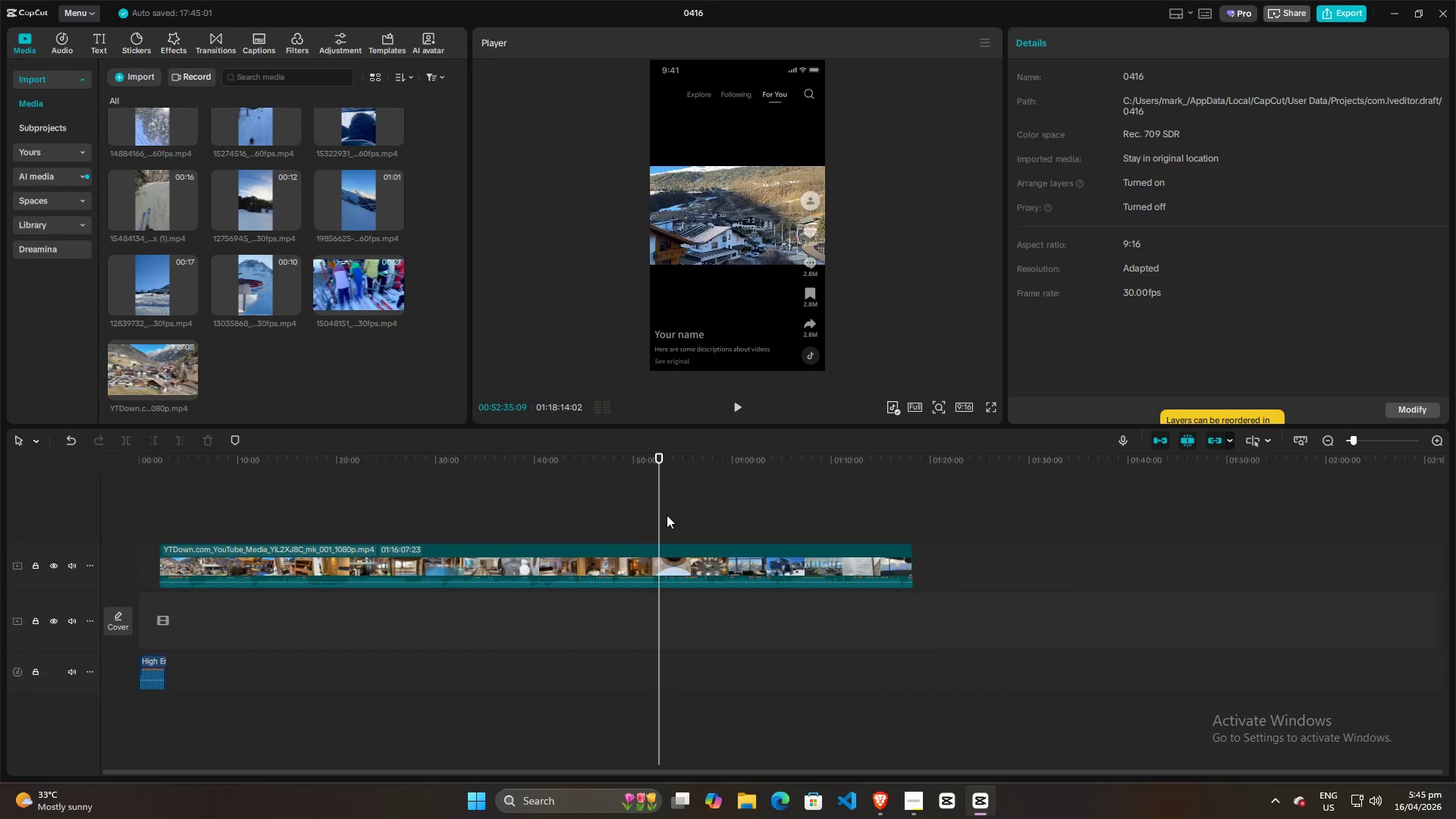 
triple_click([670, 514])
 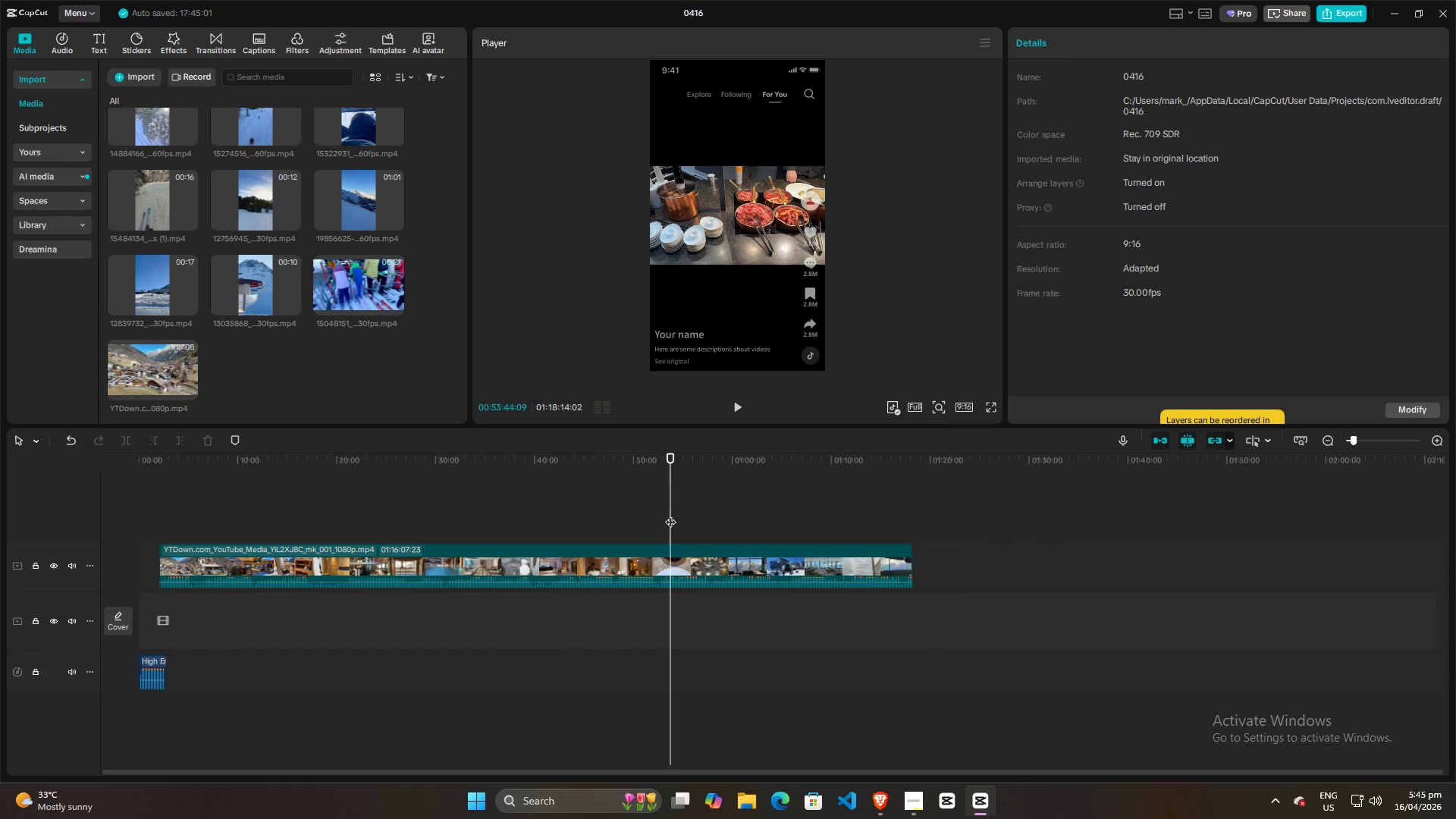 
left_click([650, 513])
 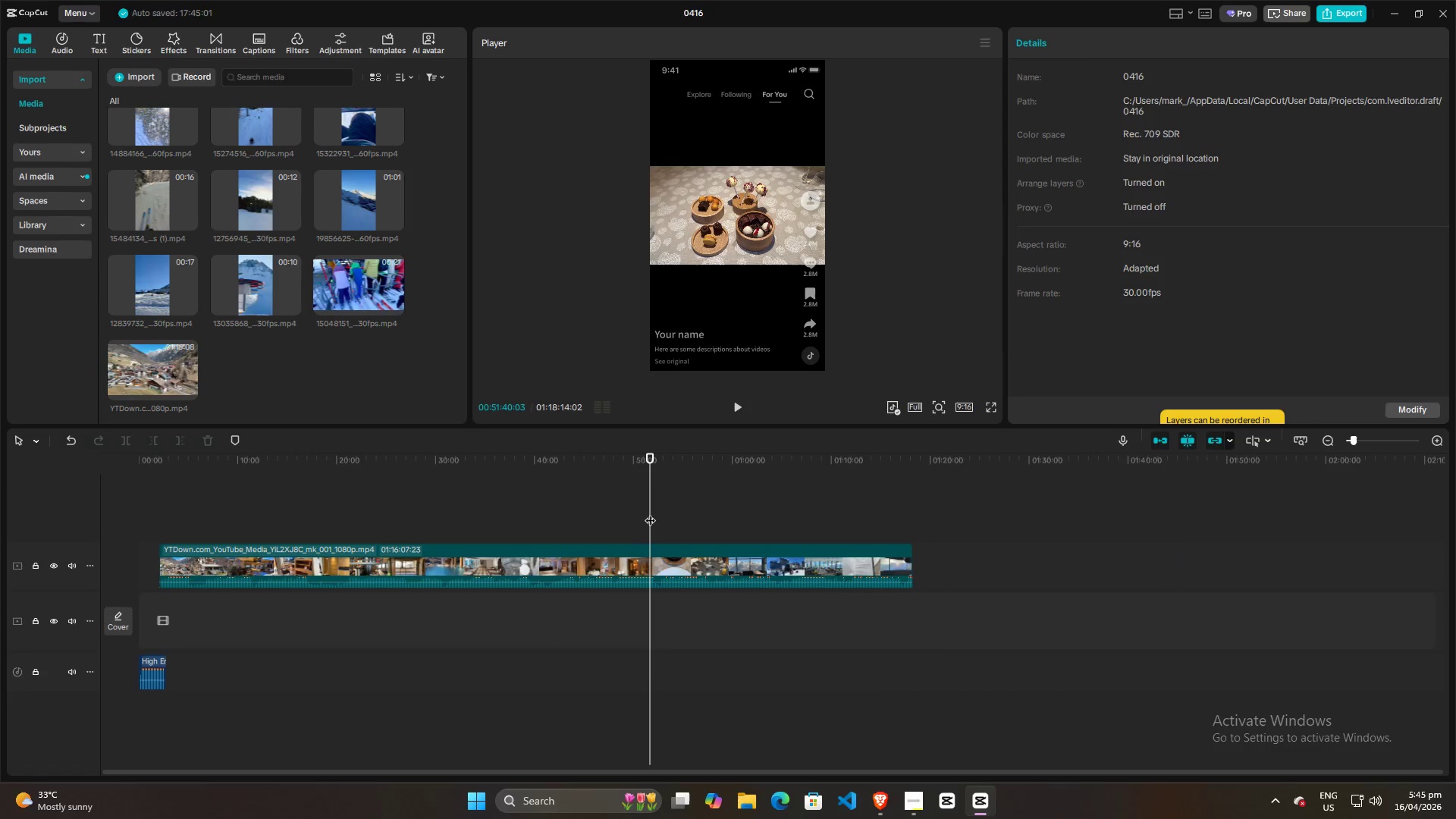 
key(Space)
 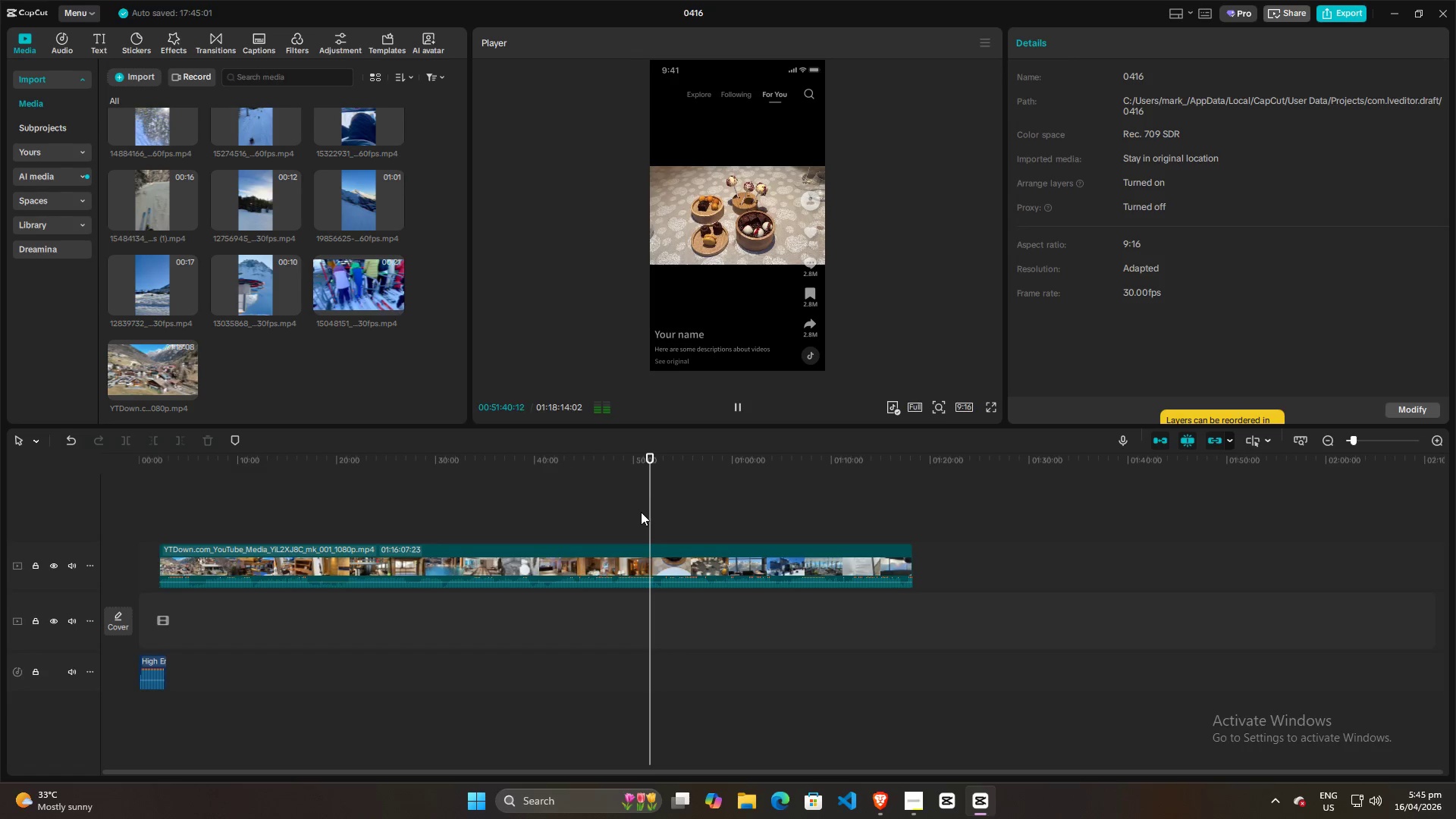 
left_click([640, 512])
 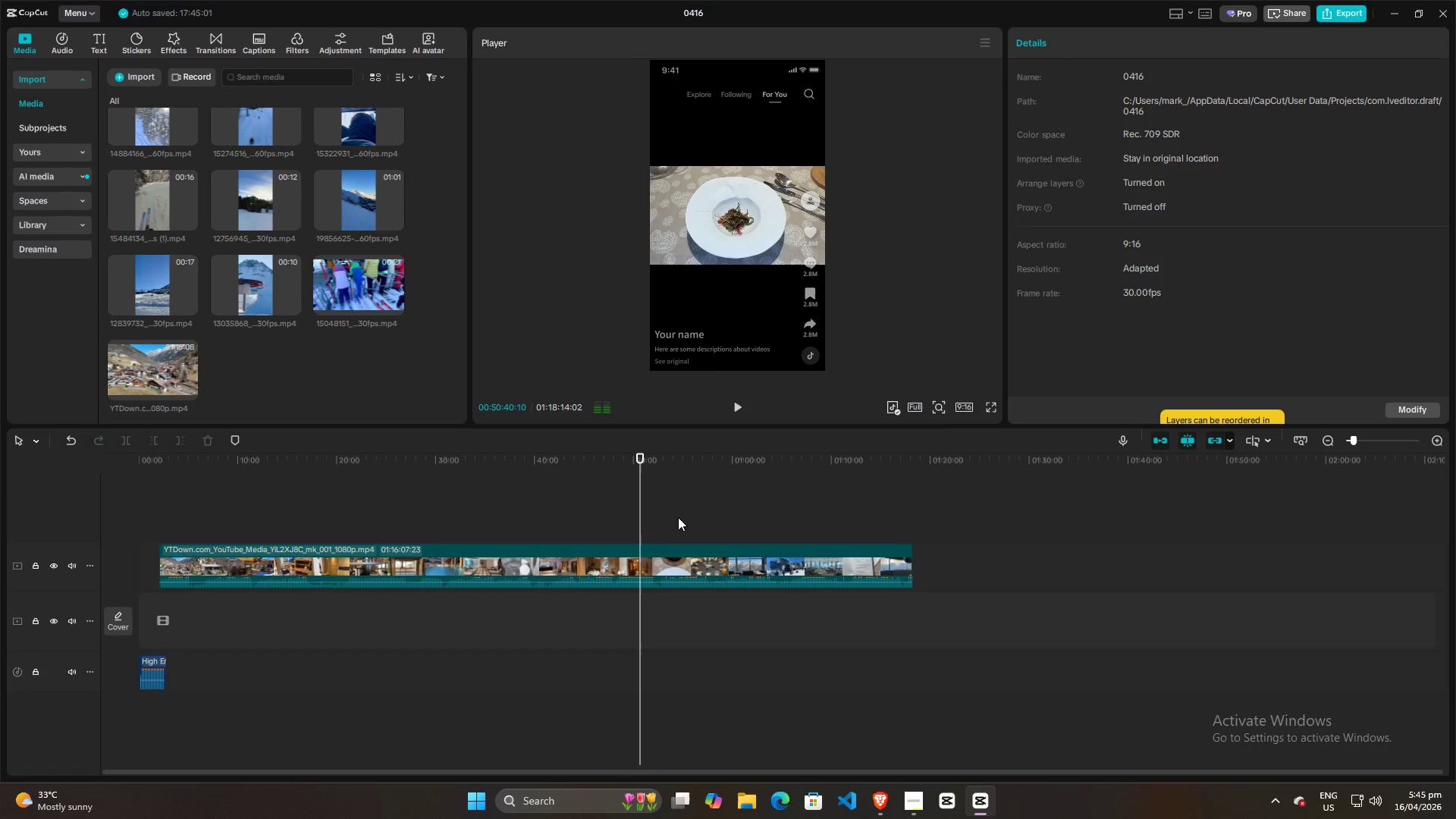 
double_click([699, 517])
 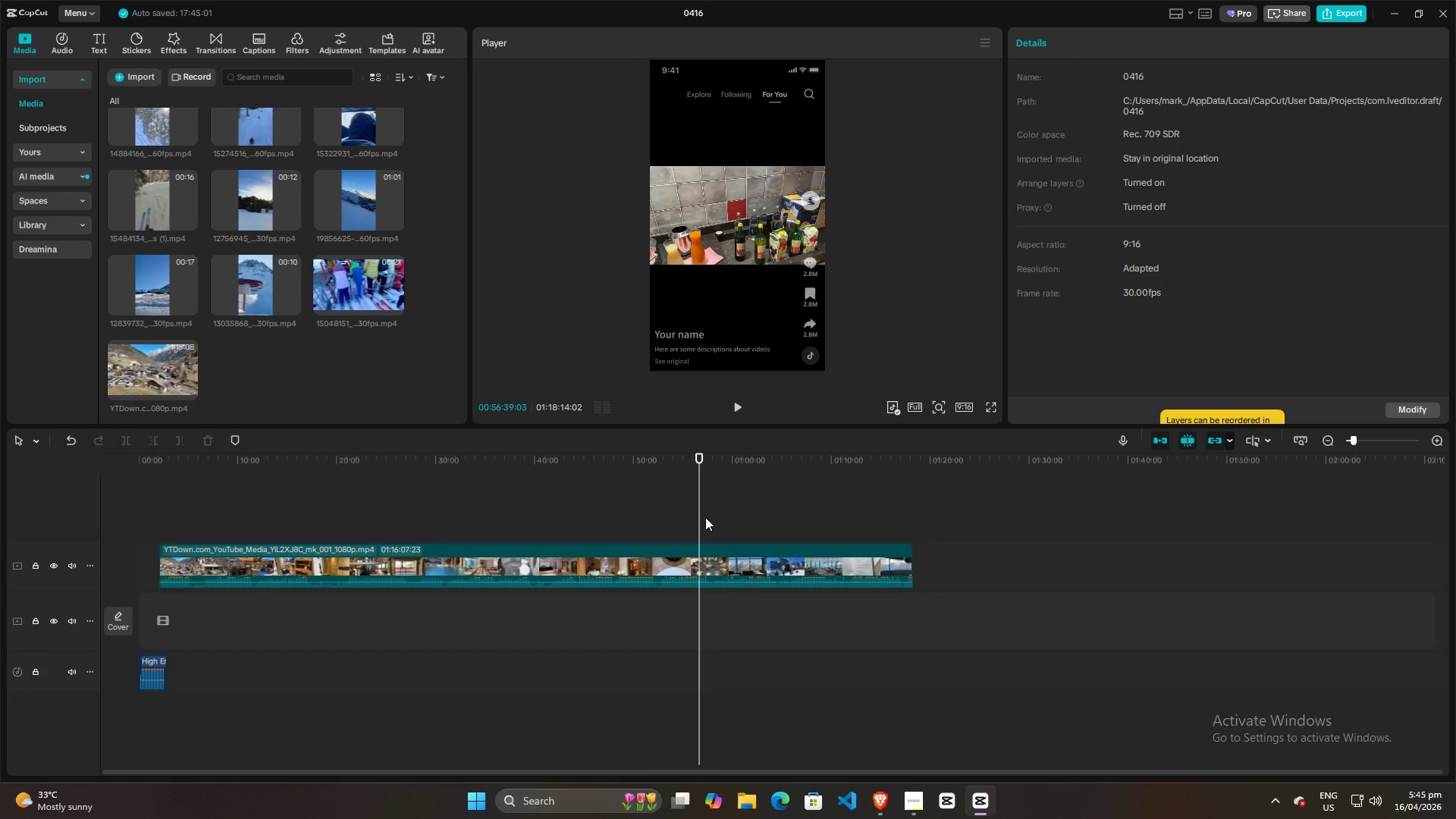 
triple_click([727, 517])
 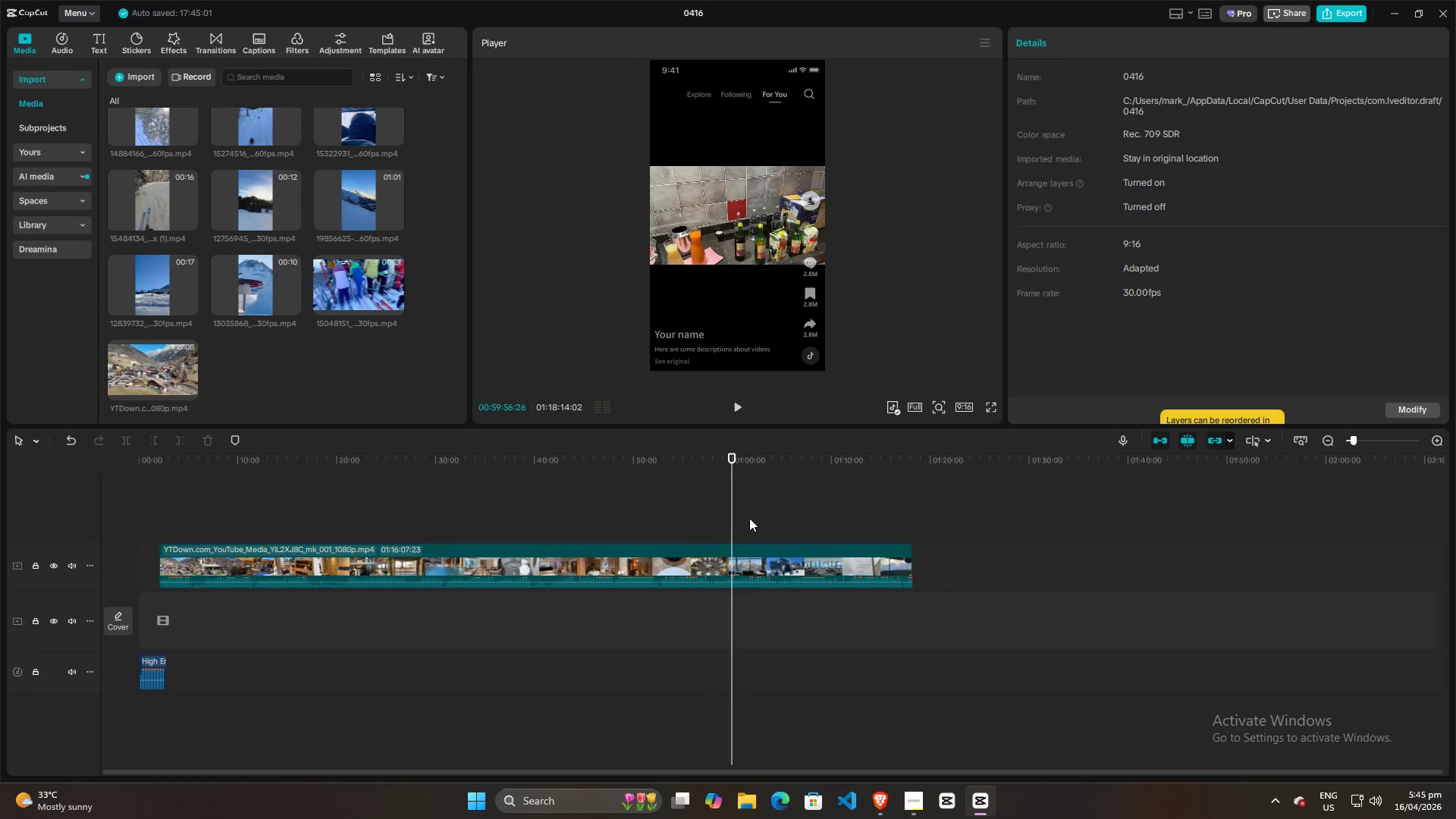 
triple_click([754, 516])
 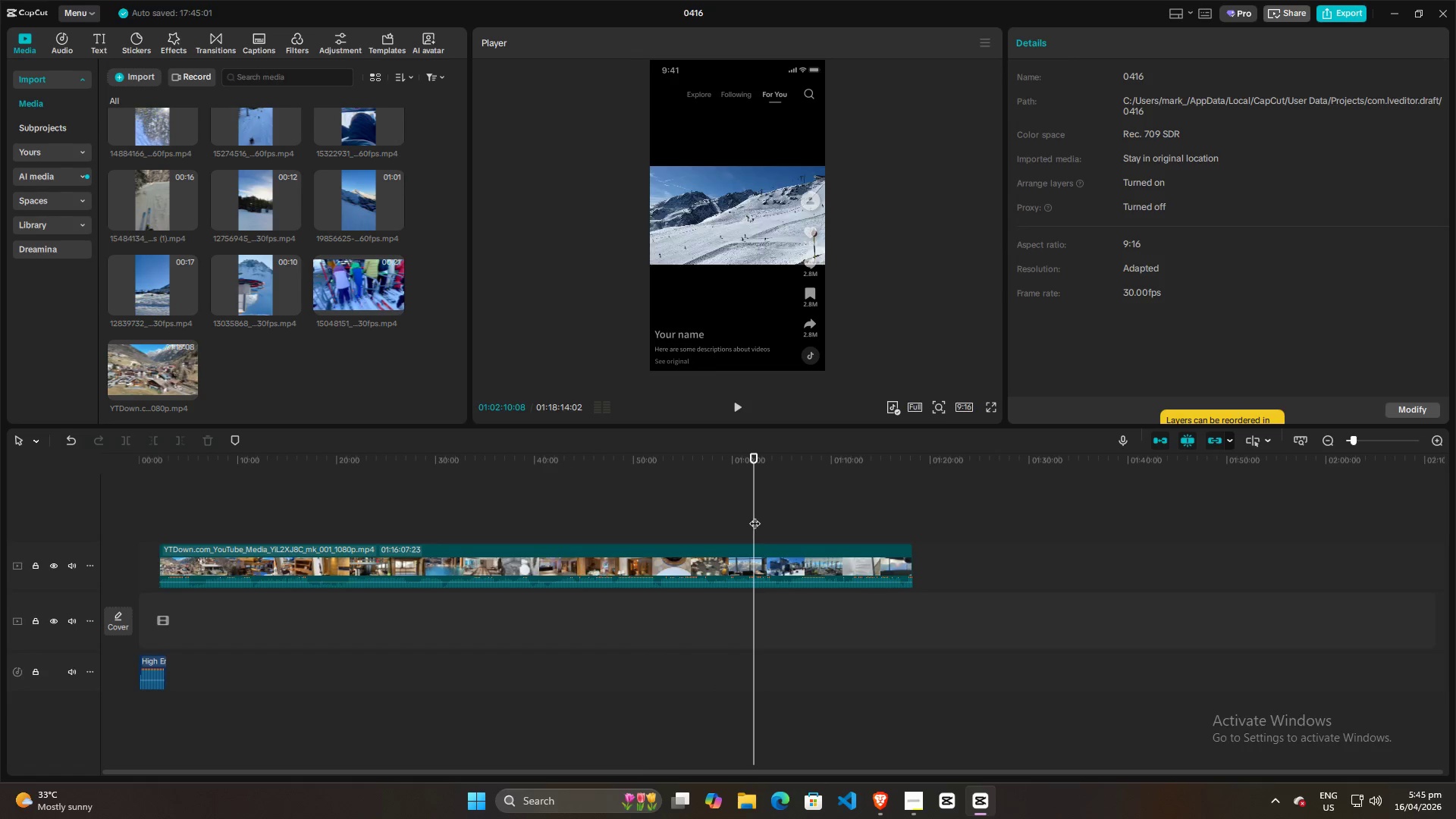 
left_click([756, 516])
 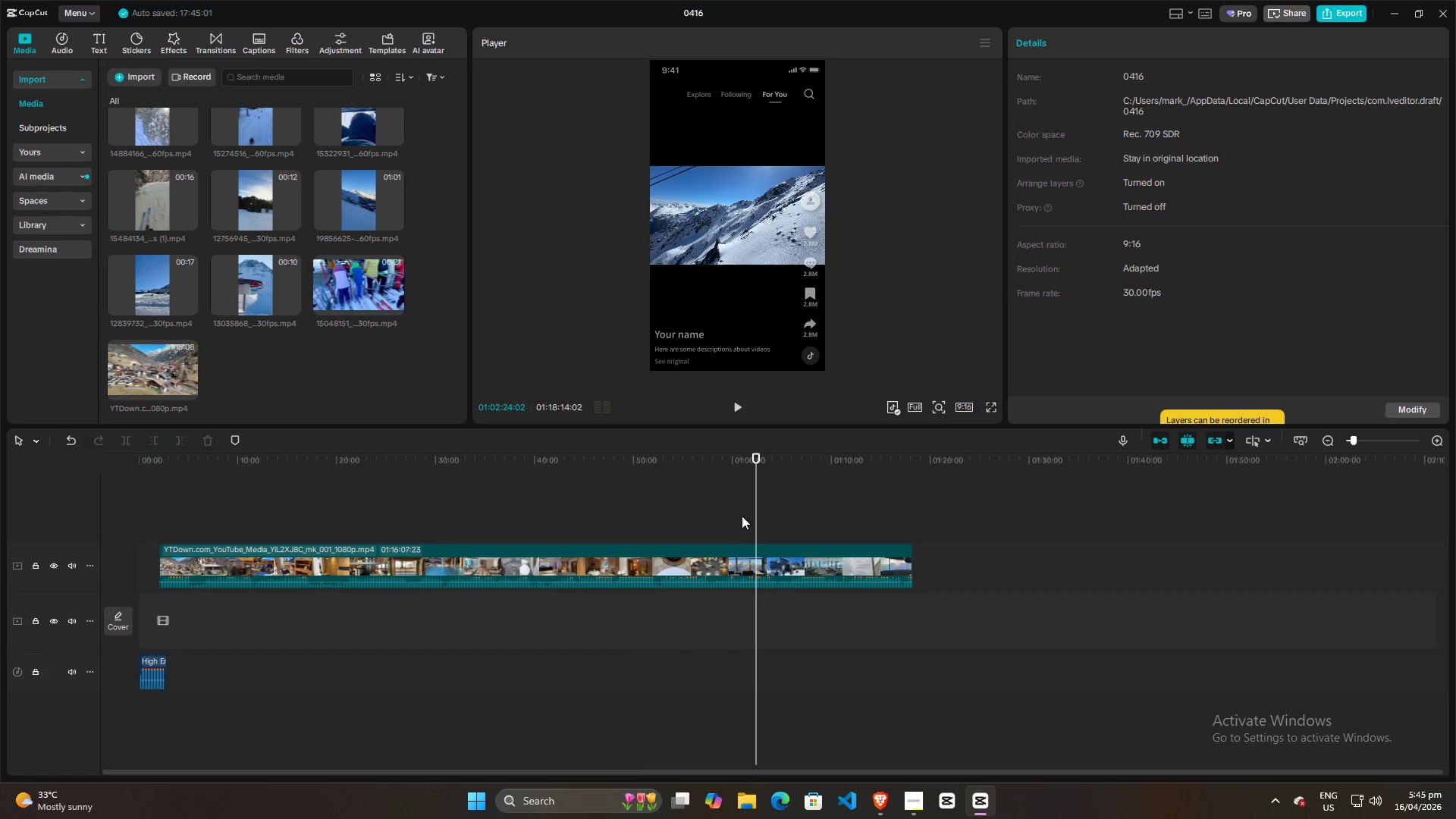 
left_click([732, 516])
 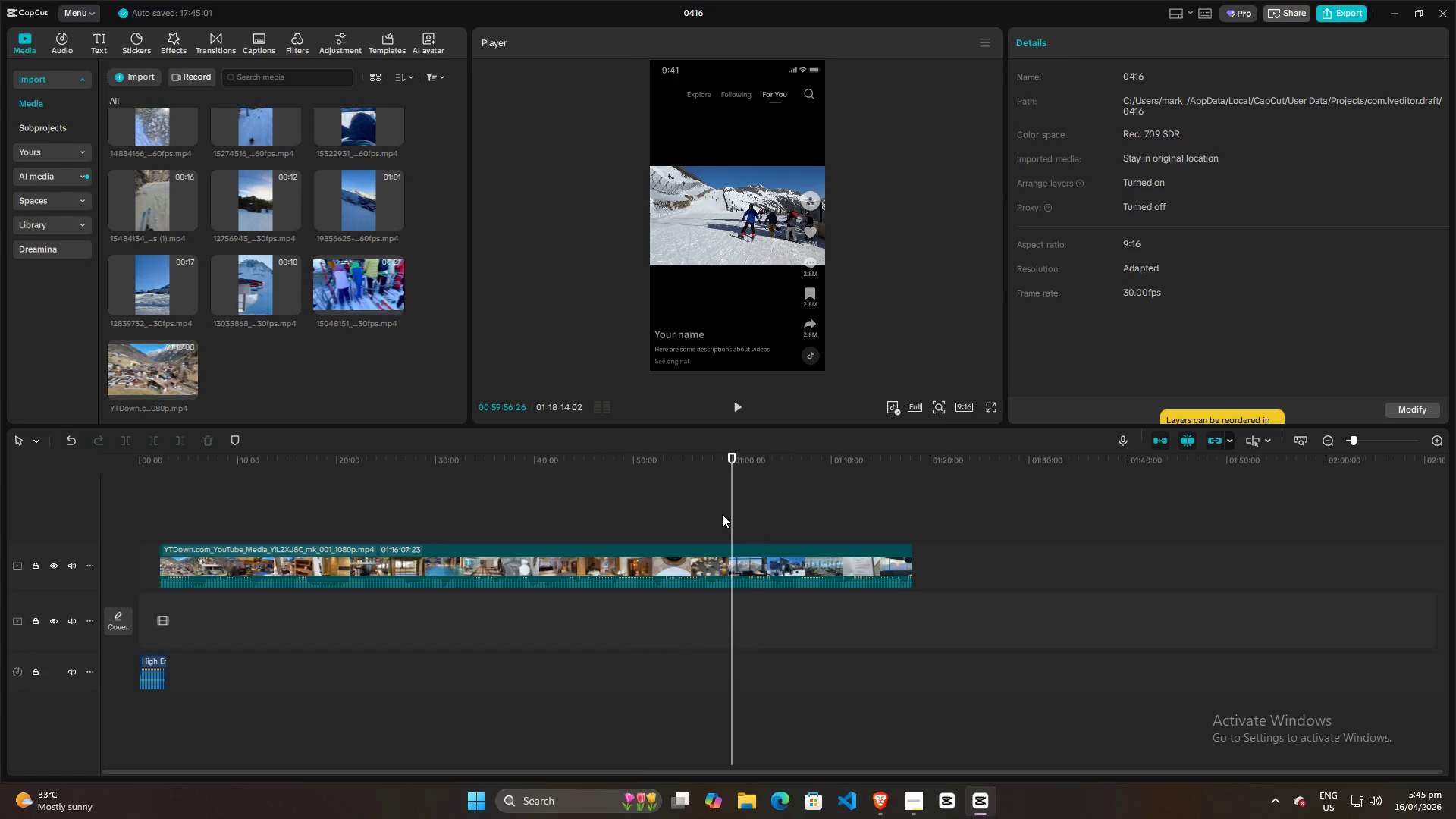 
hold_key(key=ControlLeft, duration=0.33)
 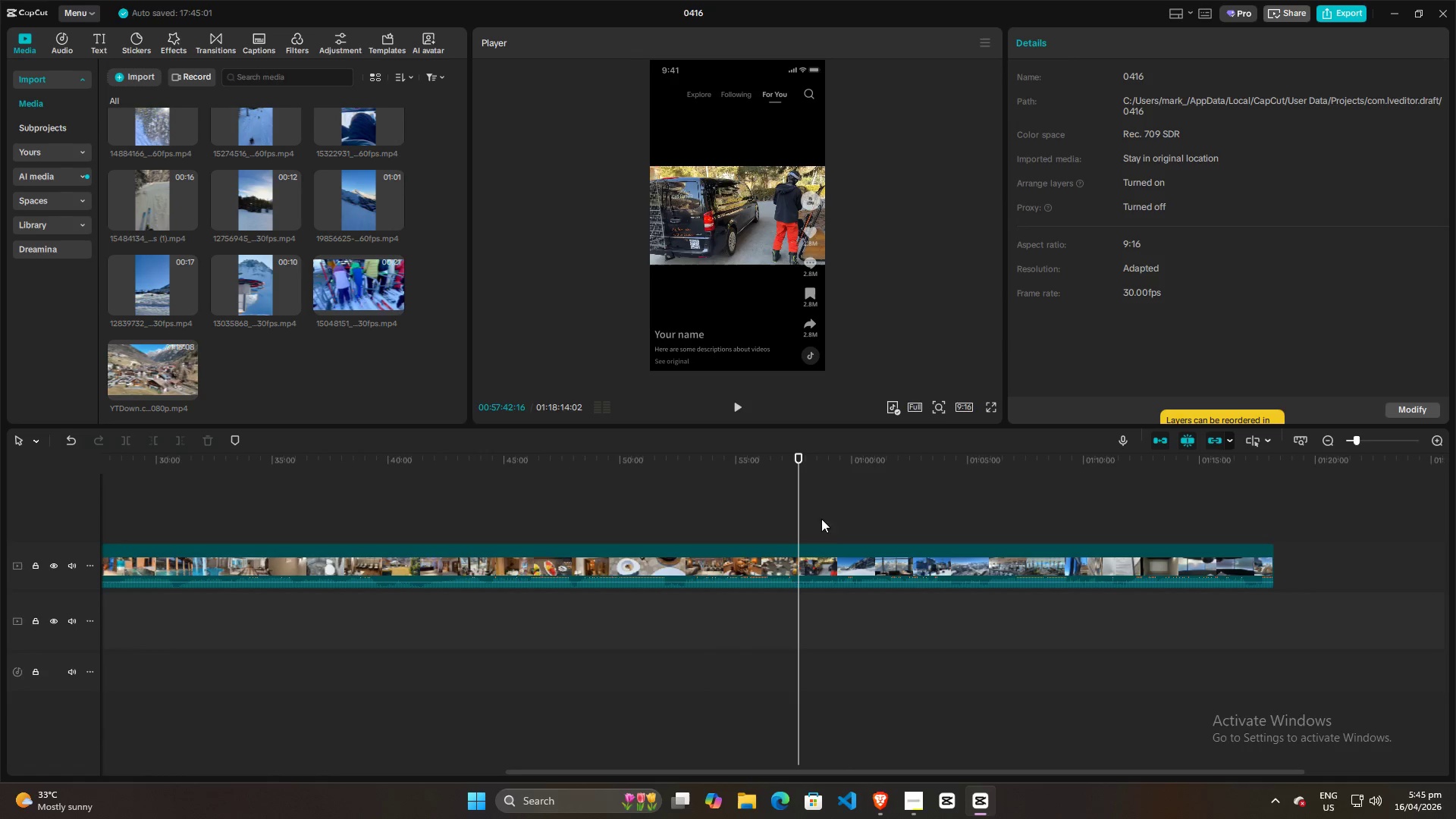 
left_click([799, 515])
 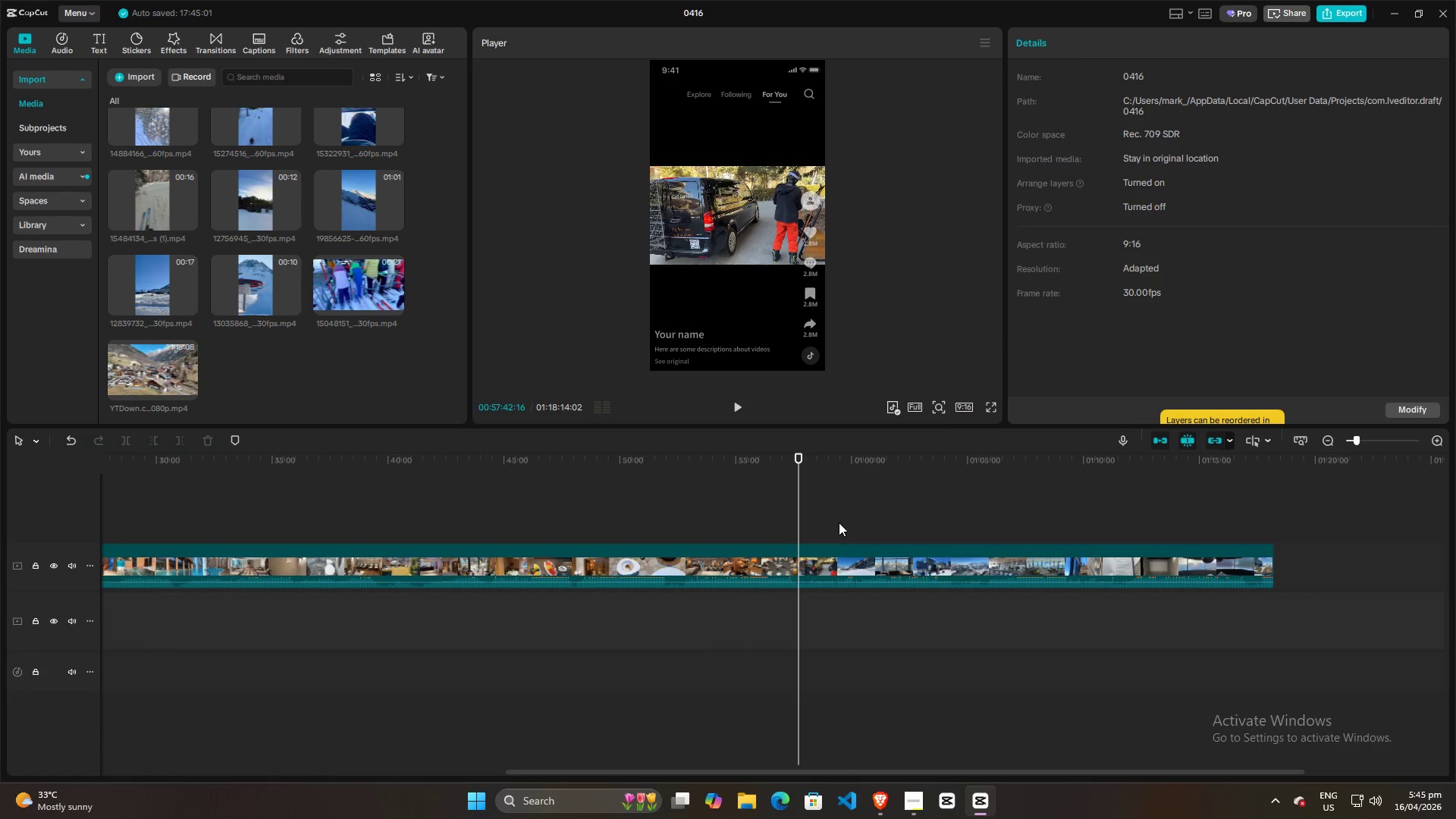 
scroll: coordinate [725, 515], scroll_direction: up, amount: 5.0
 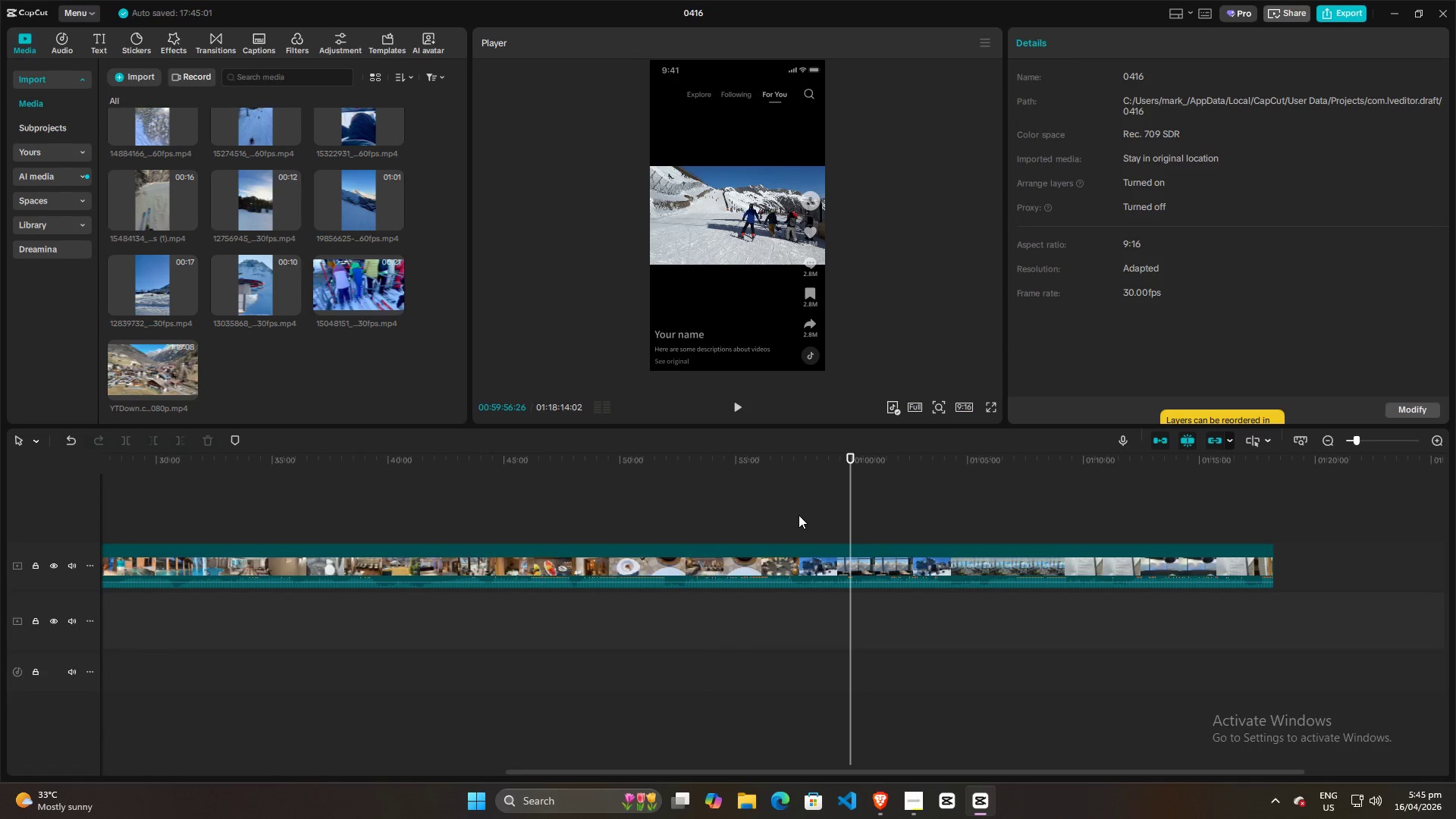 
left_click([843, 523])
 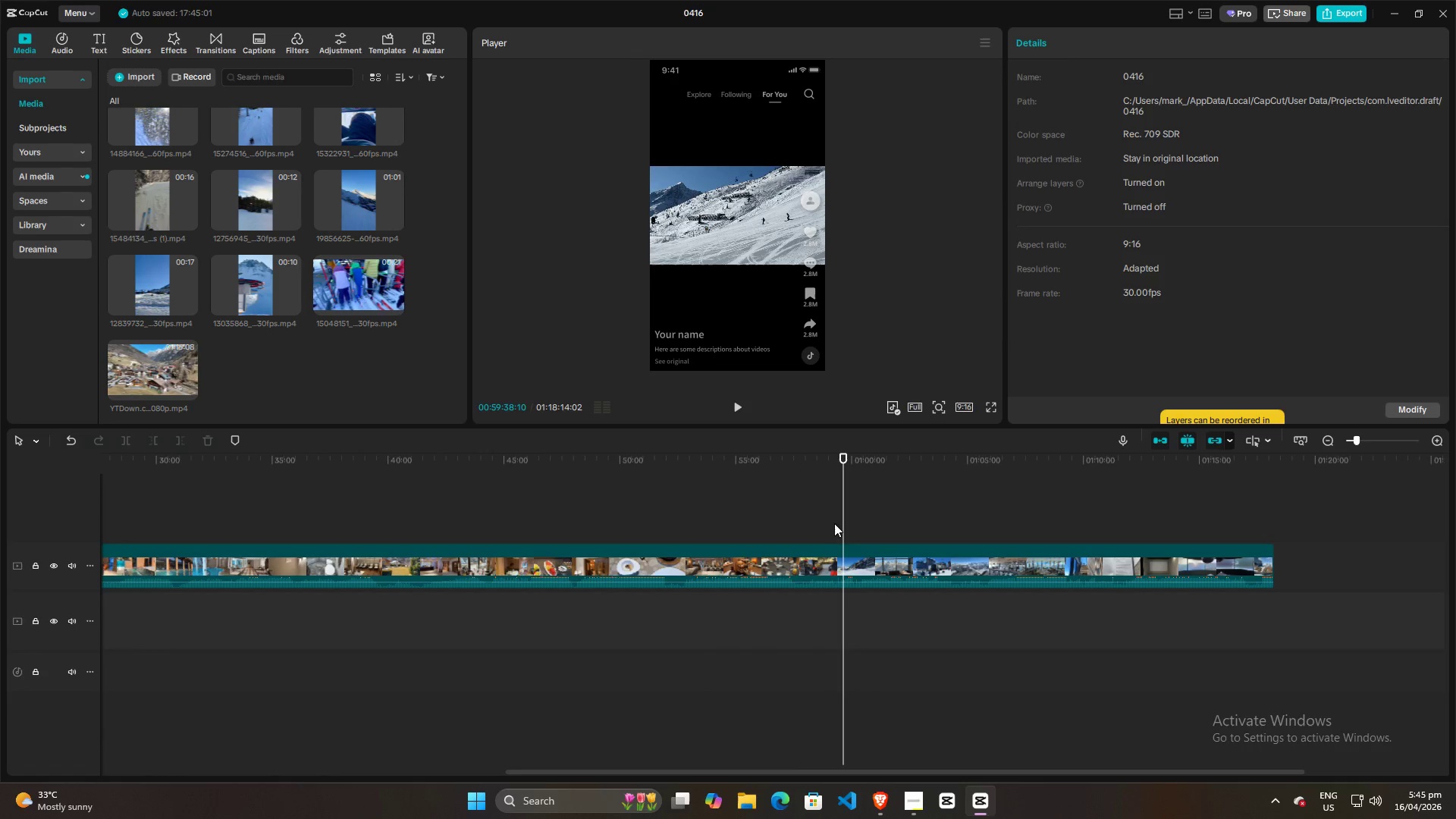 
left_click([809, 523])
 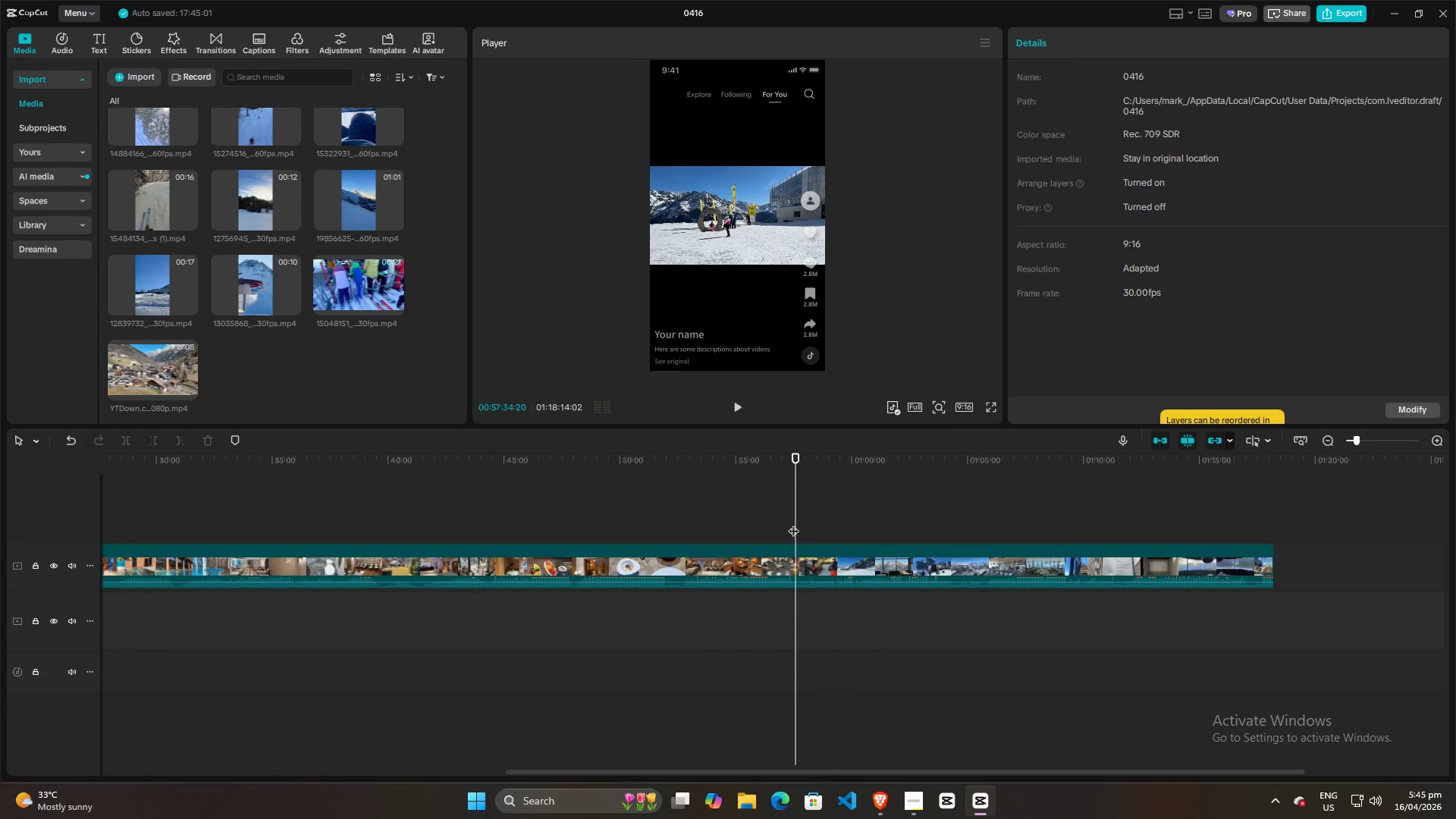 
double_click([761, 523])
 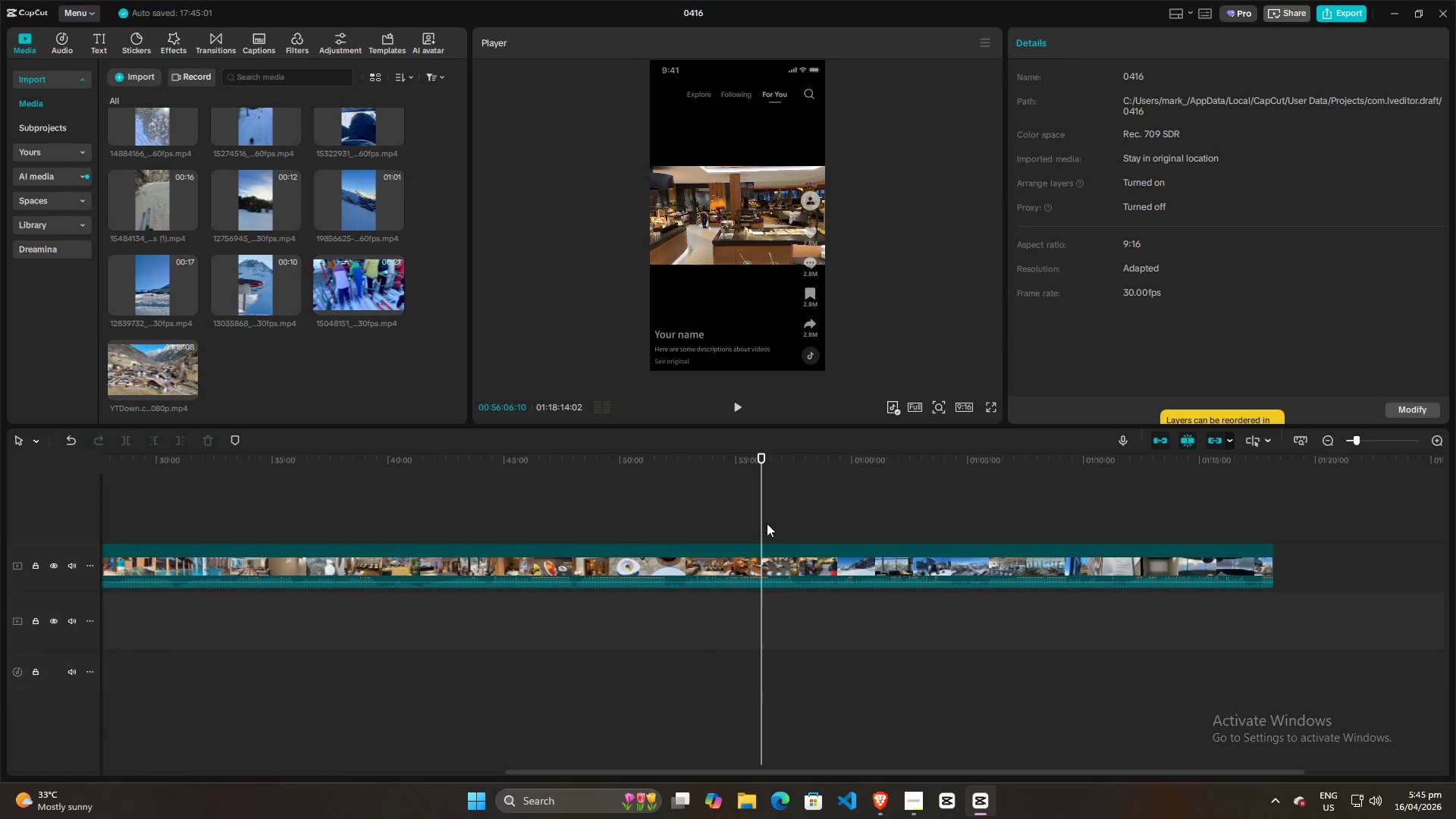 
left_click([776, 523])
 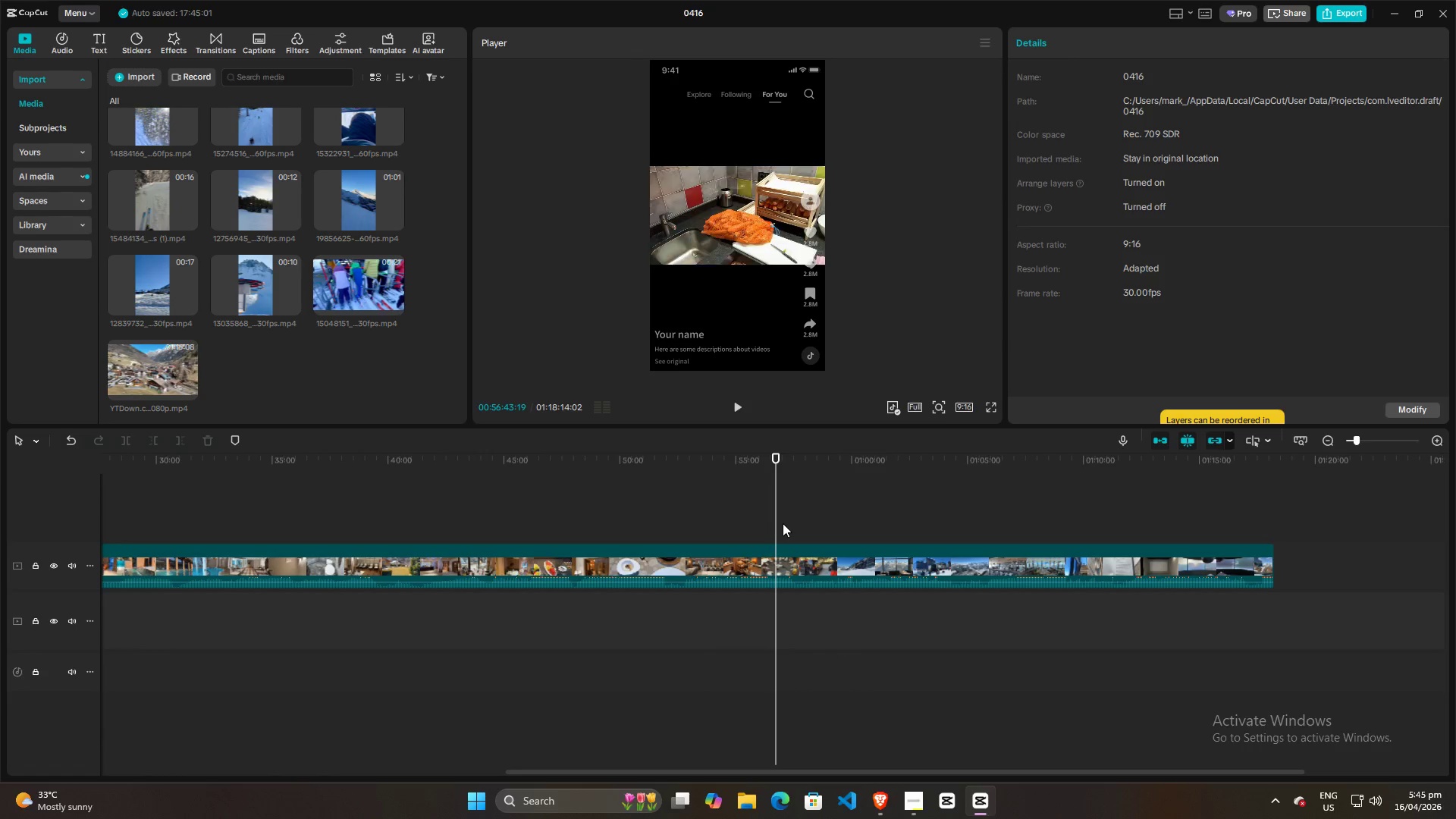 
double_click([785, 523])
 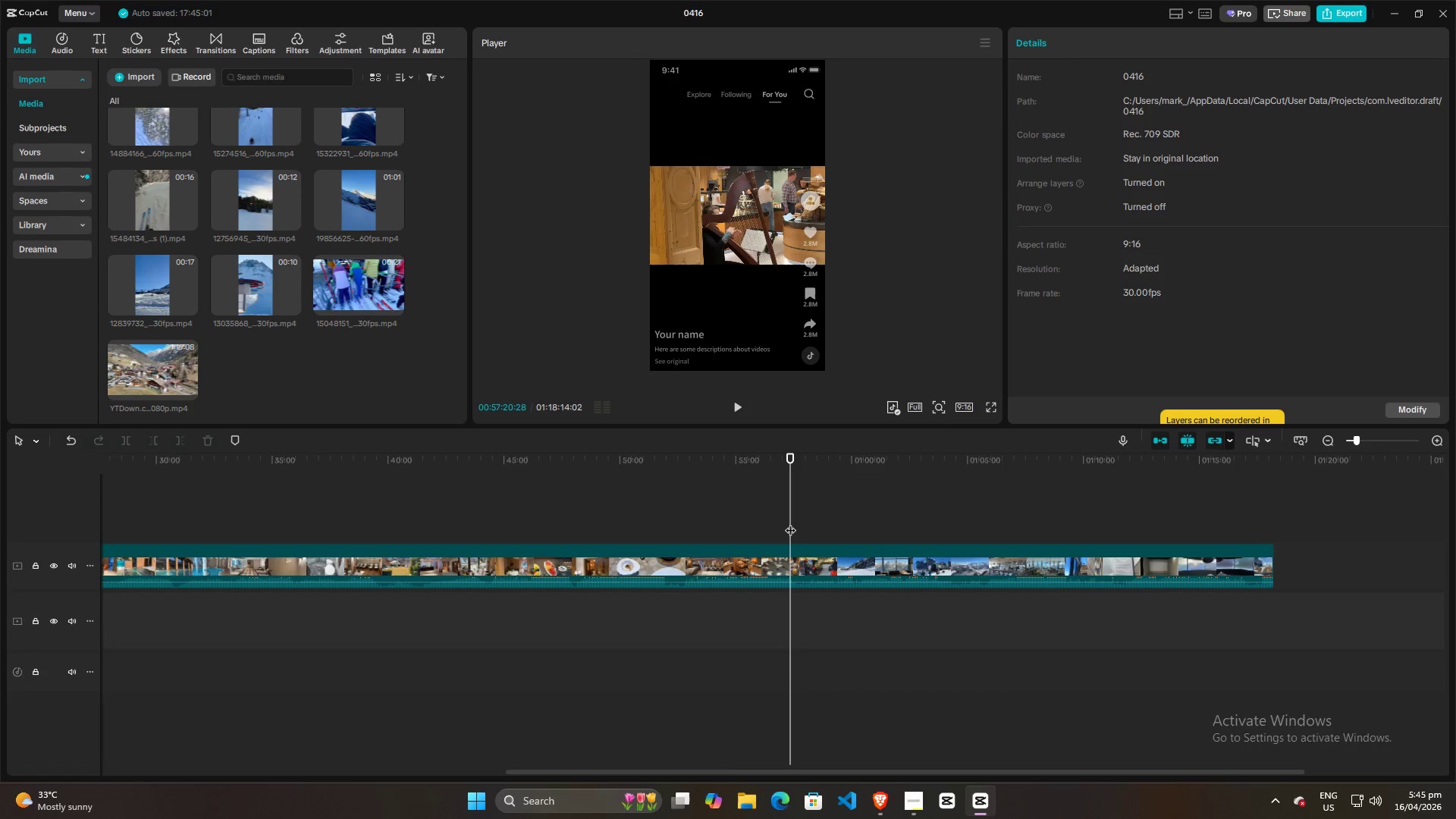 
double_click([792, 522])
 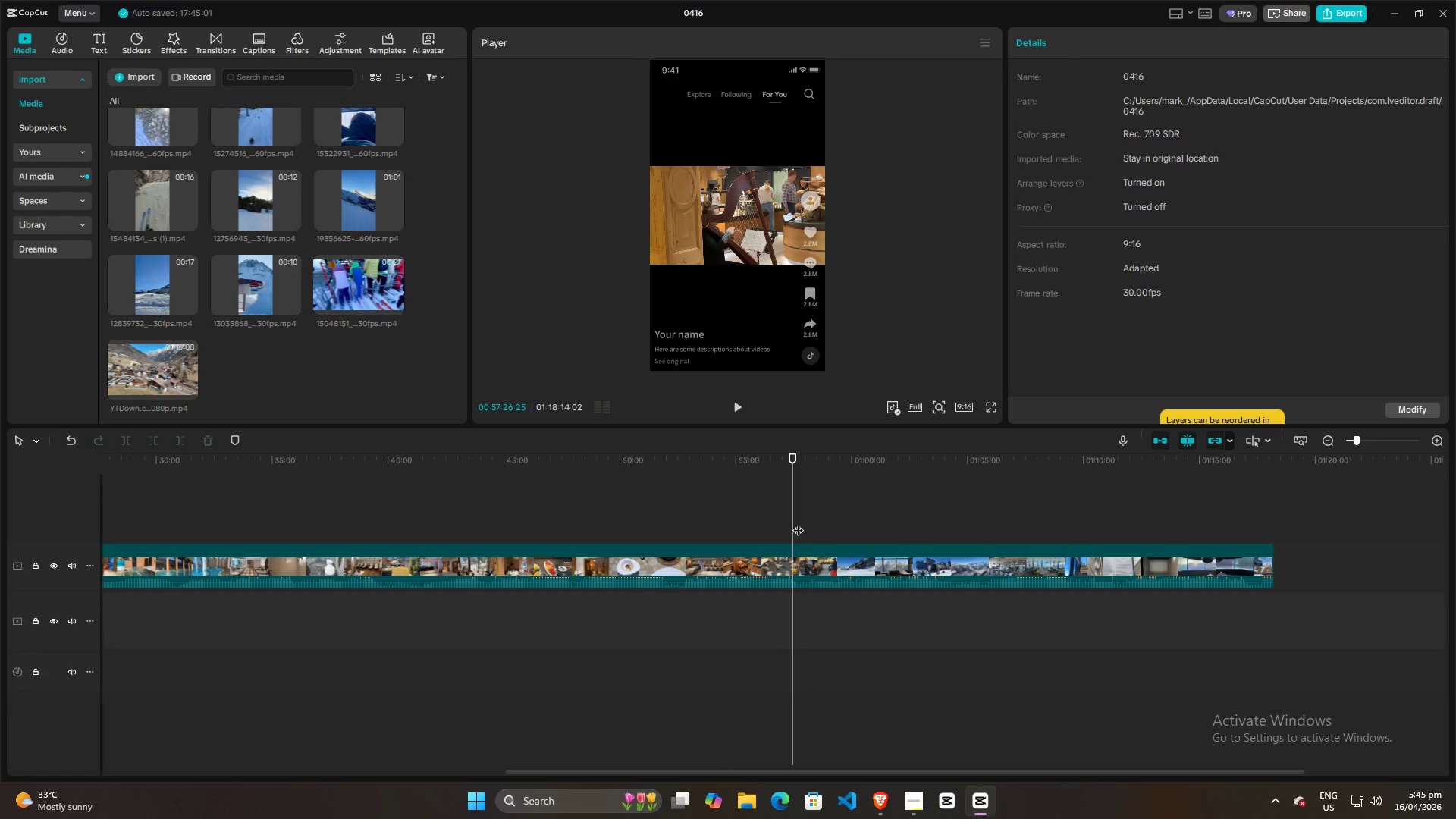 
triple_click([798, 522])
 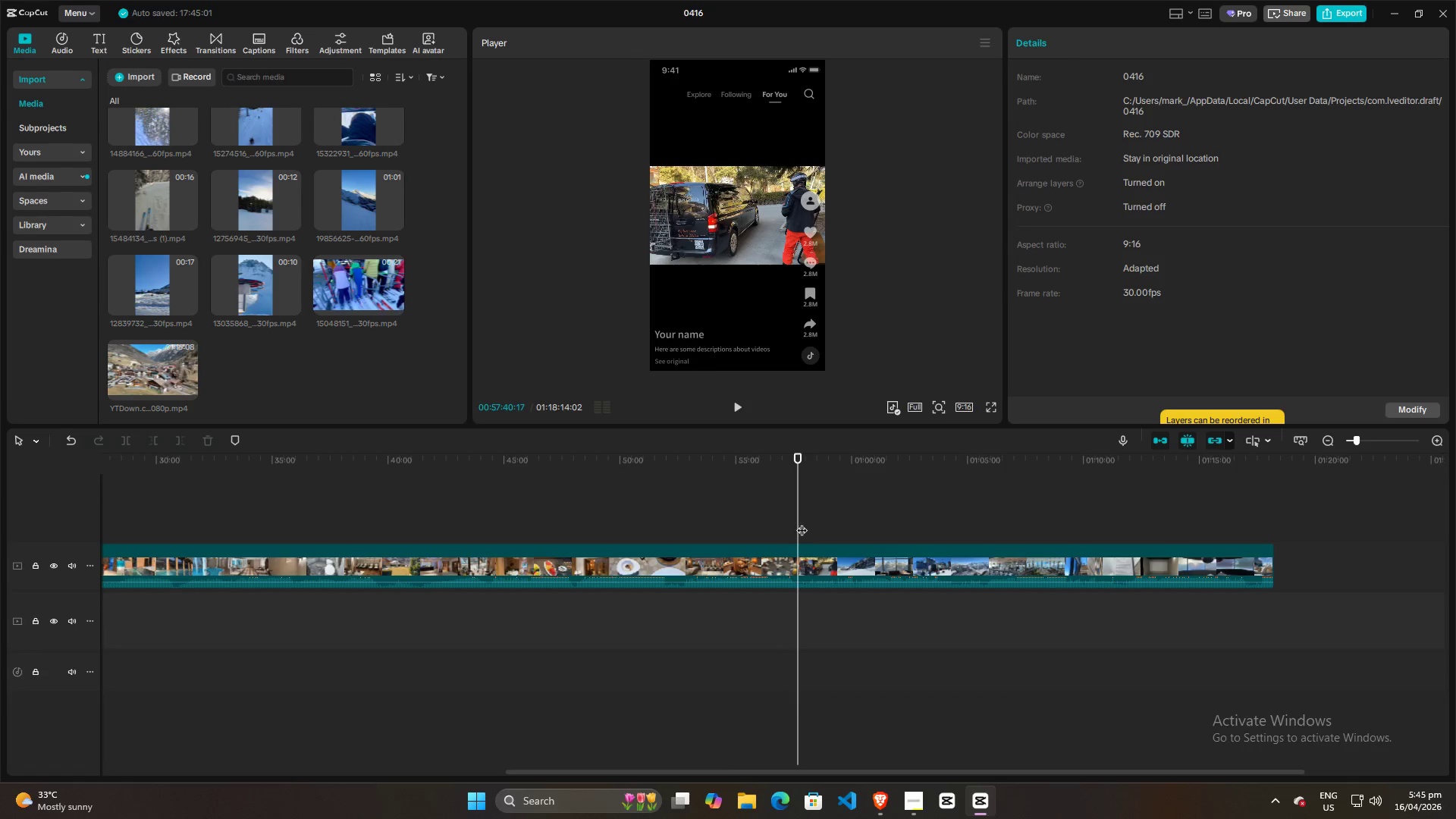 
left_click([802, 522])
 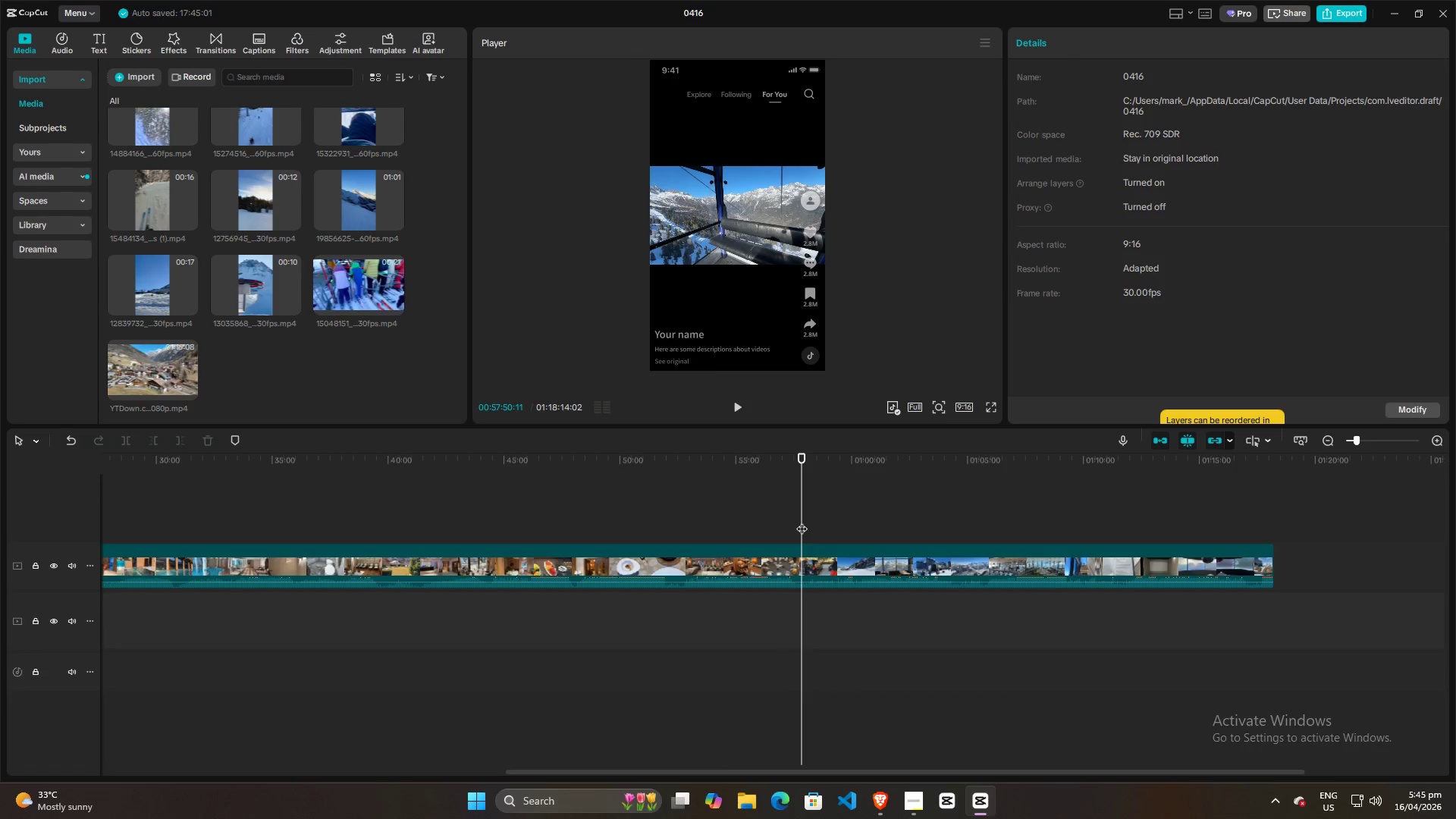 
hold_key(key=ControlLeft, duration=0.81)
scroll: coordinate [815, 522], scroll_direction: up, amount: 2.0
 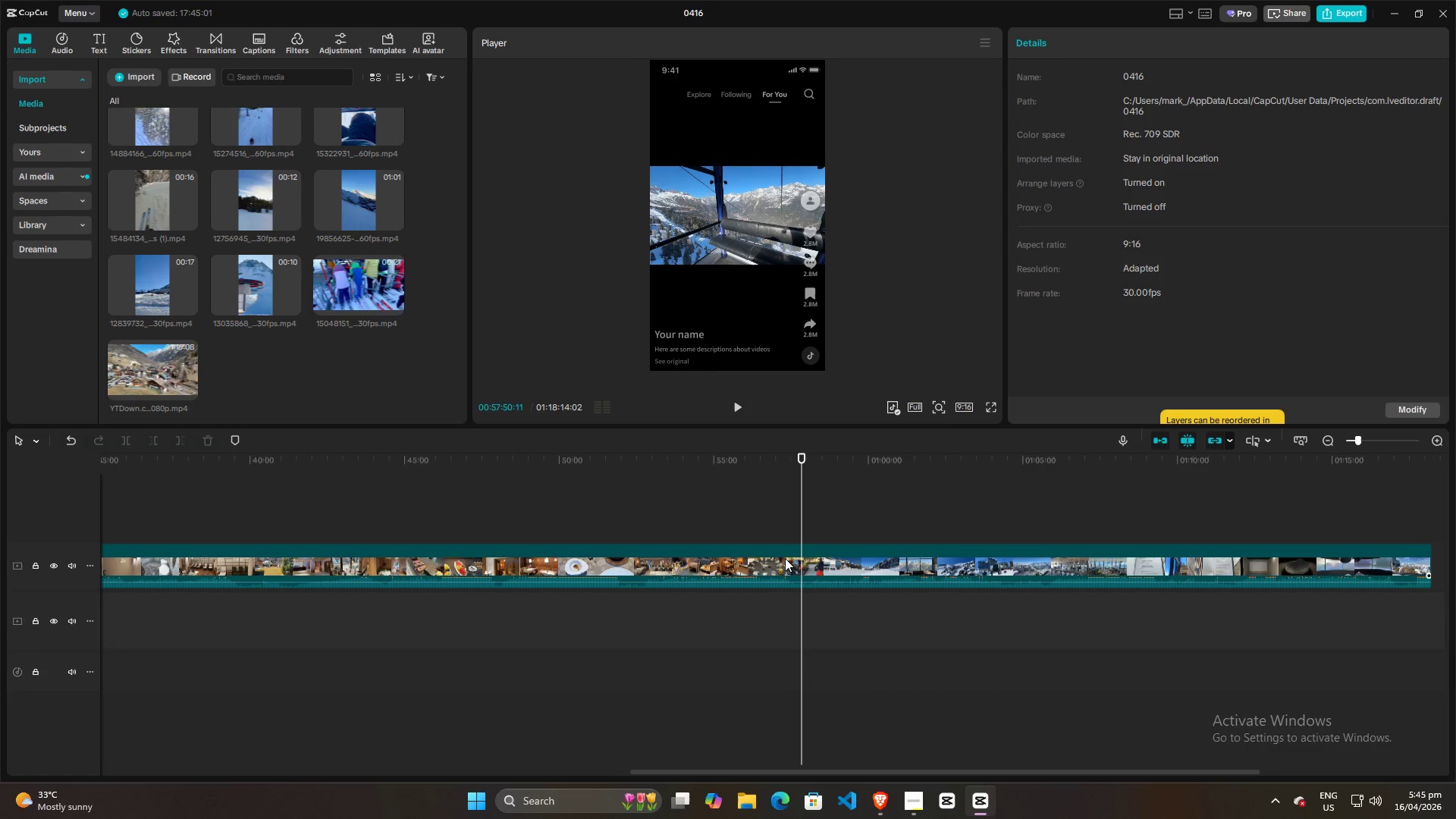 
left_click([785, 558])
 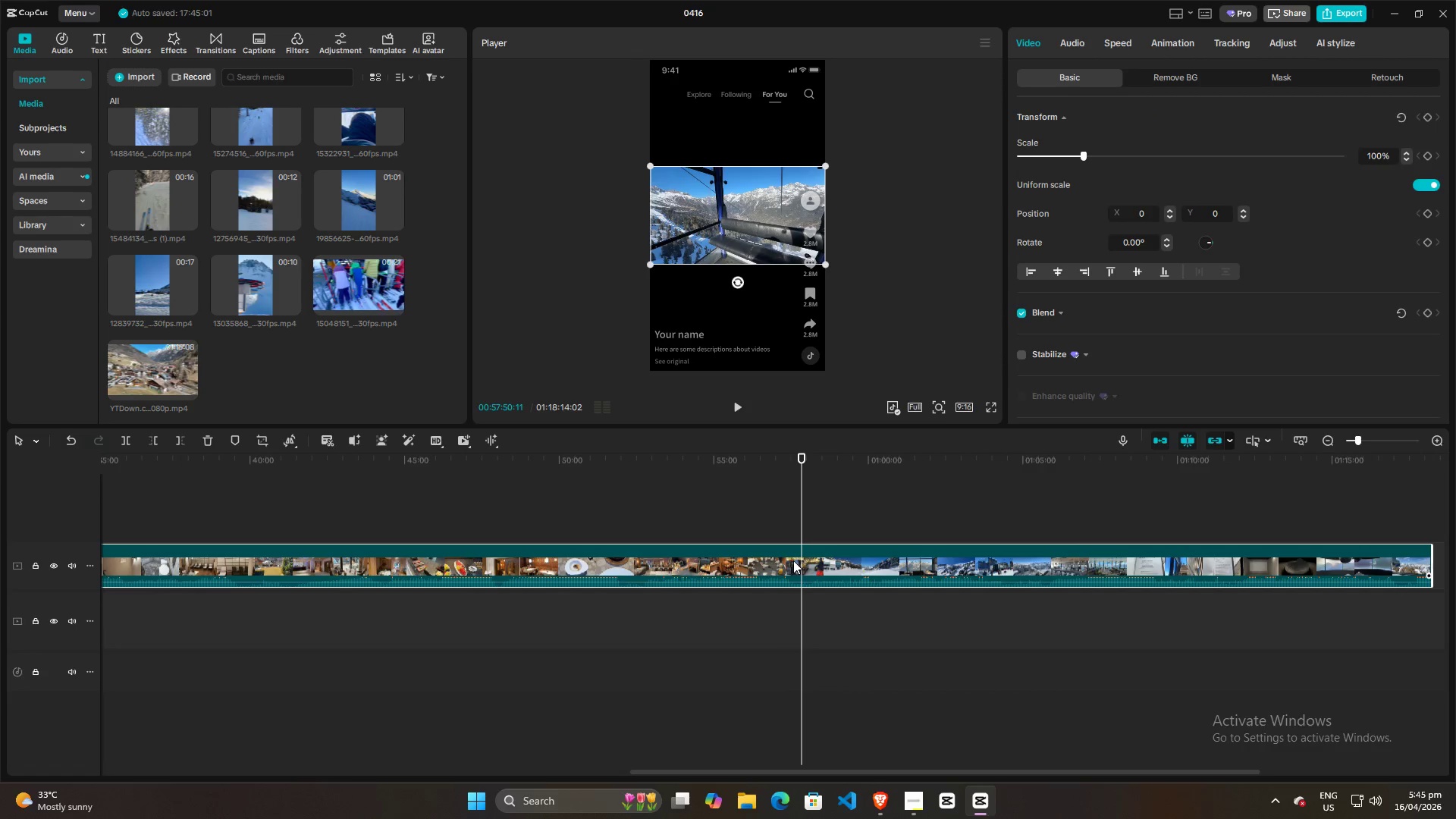 
left_click([793, 560])
 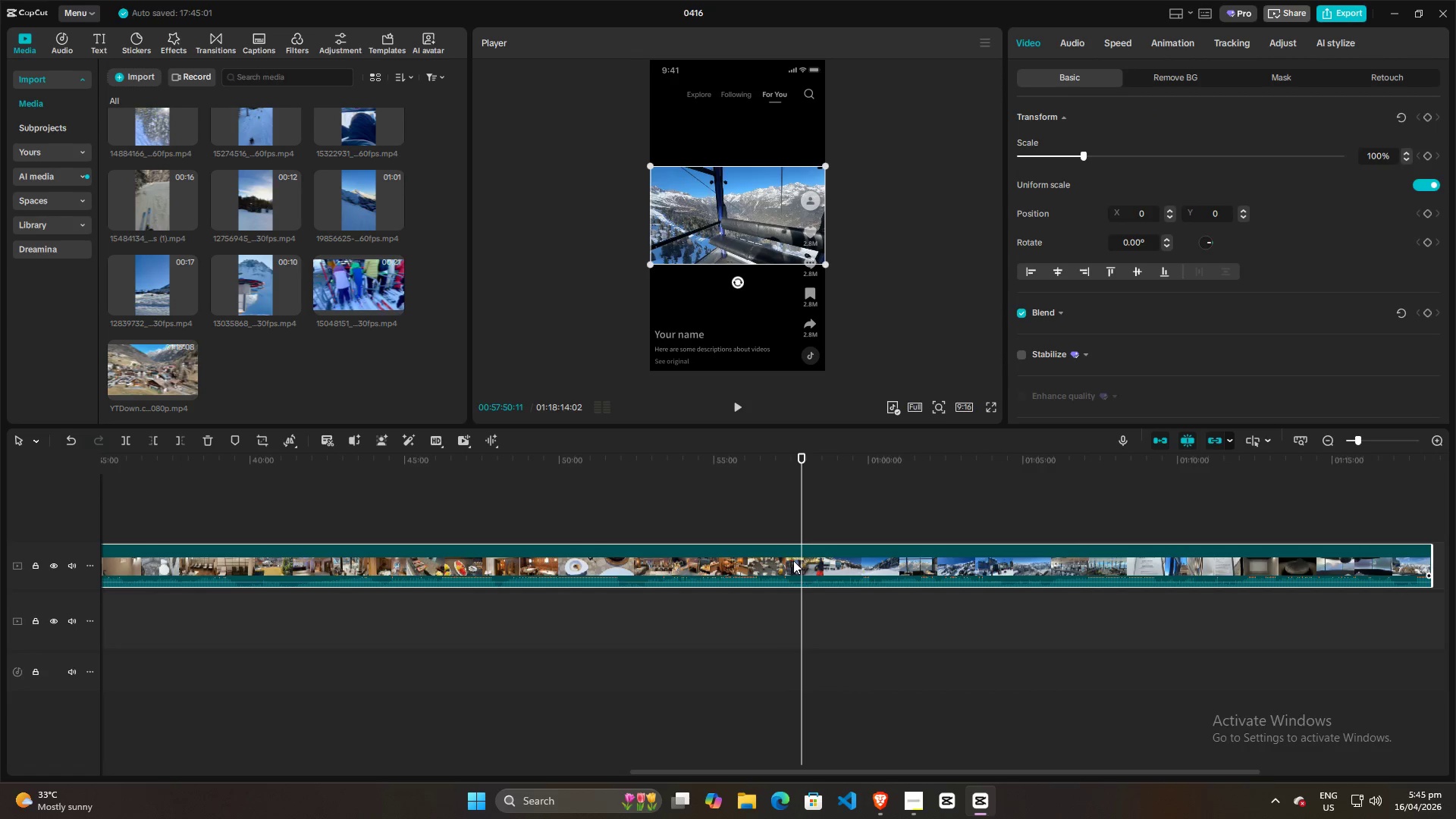 
key(Control+B)
 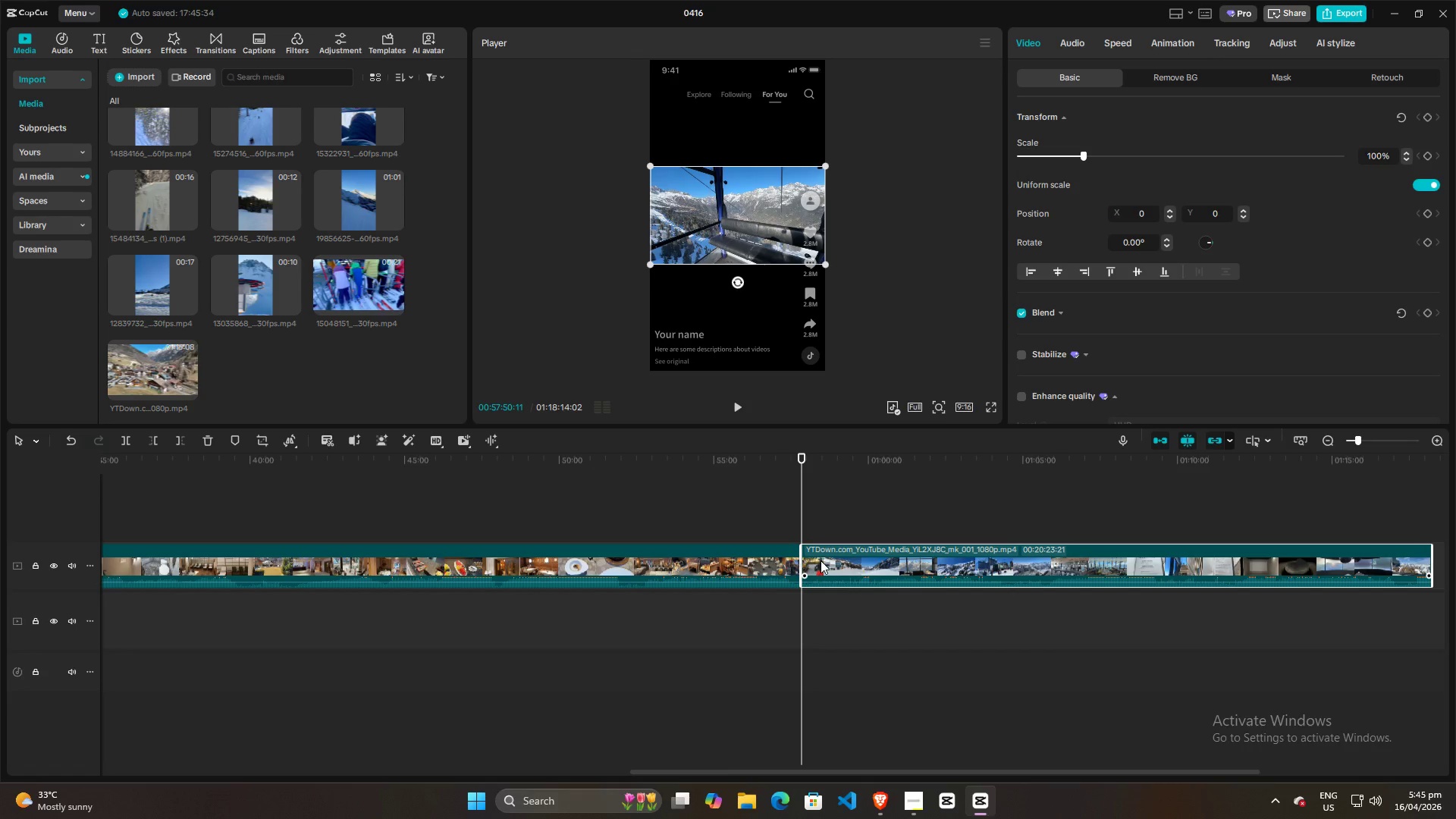 
left_click([844, 563])
 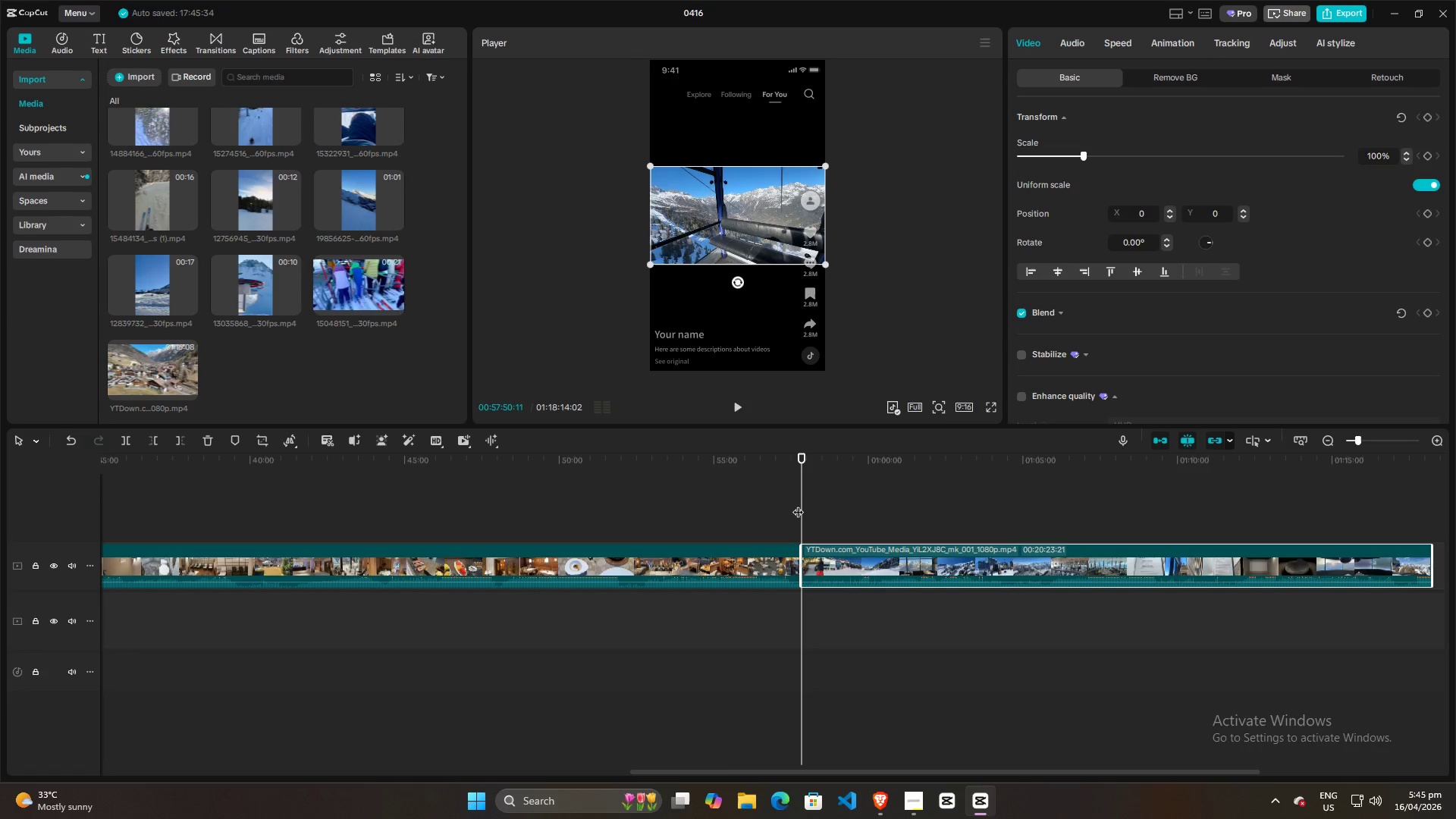 
left_click_drag(start_coordinate=[802, 503], to_coordinate=[821, 509])
 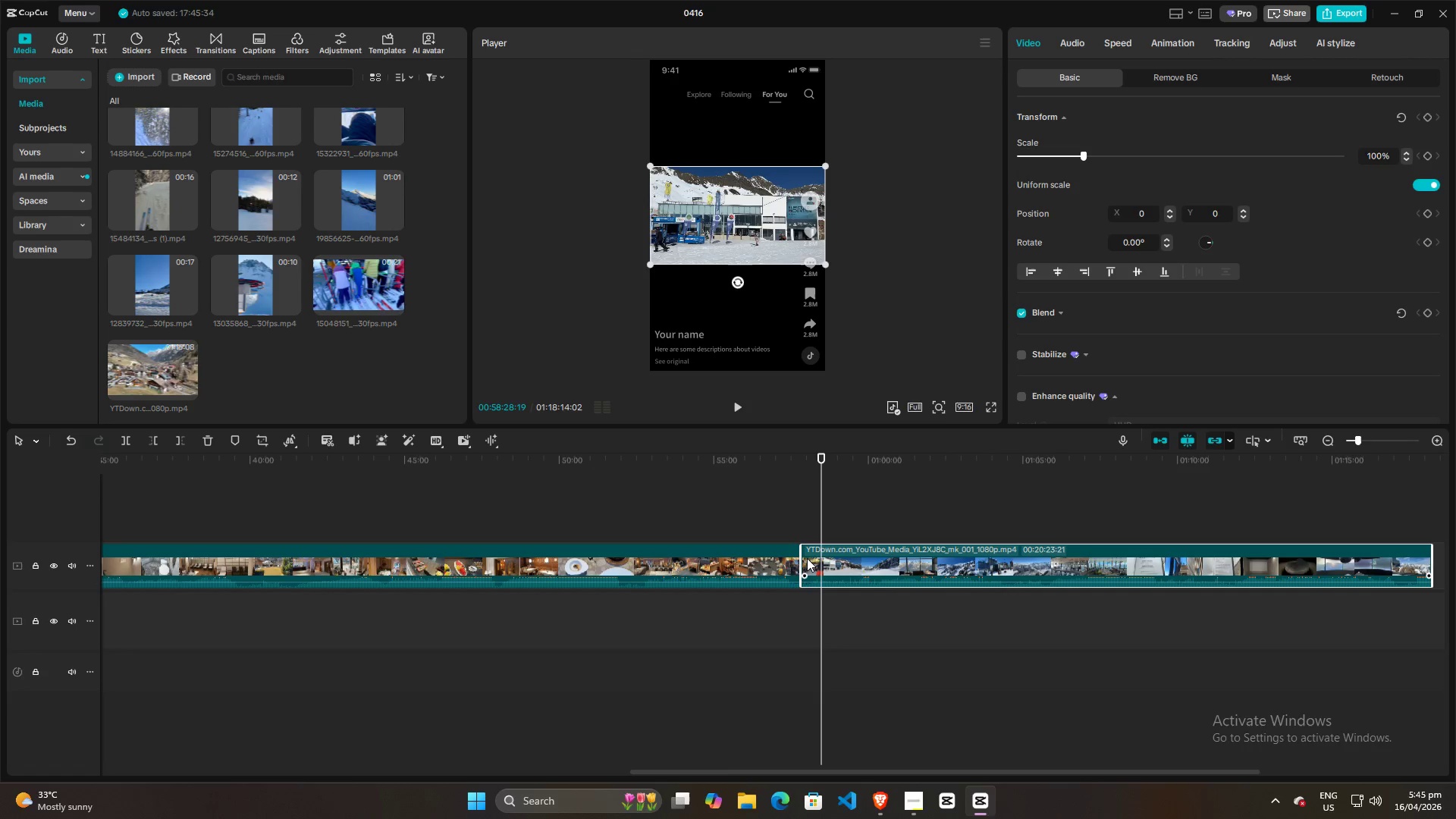 
left_click([807, 558])
 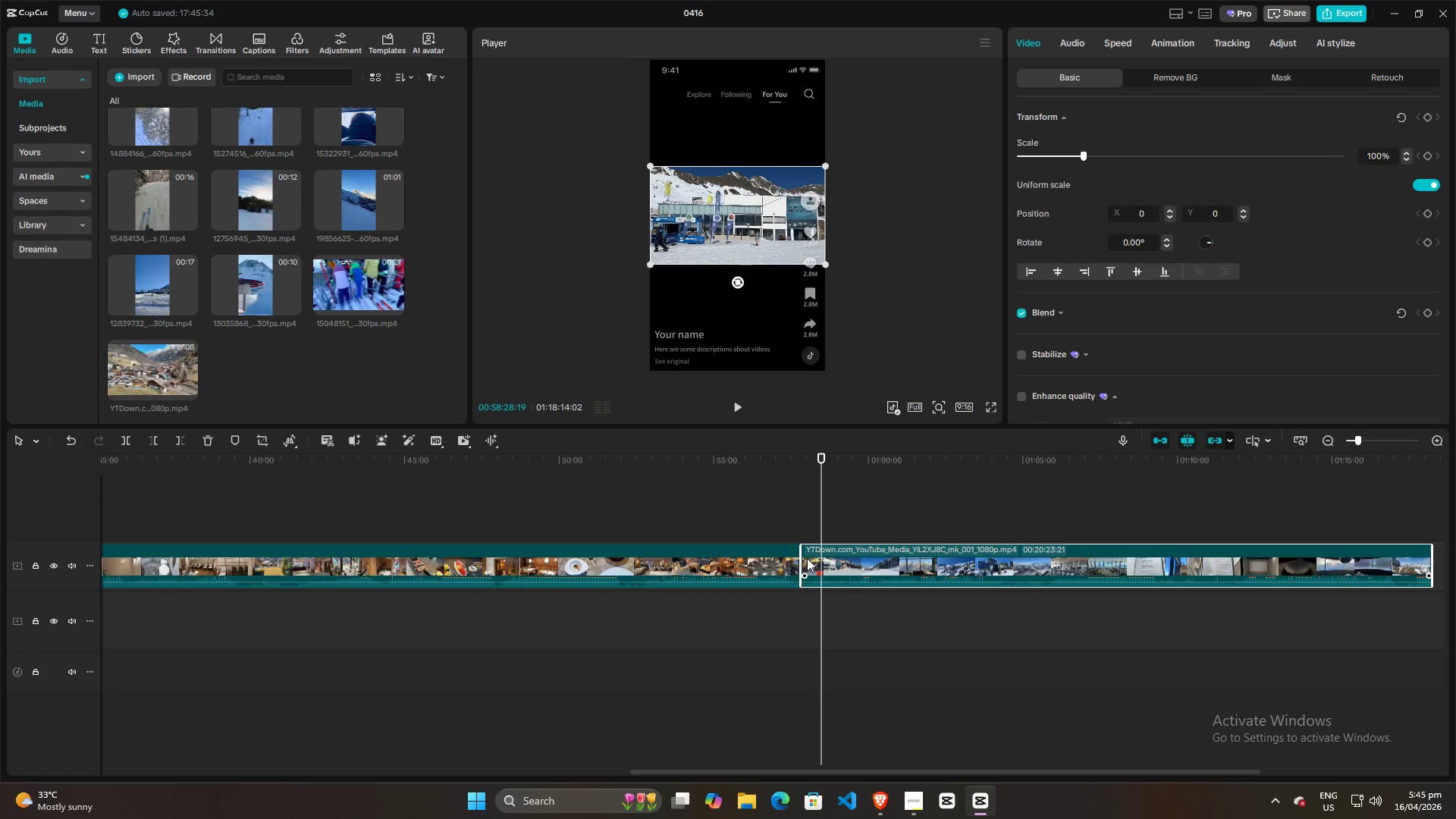 
key(Control+B)
 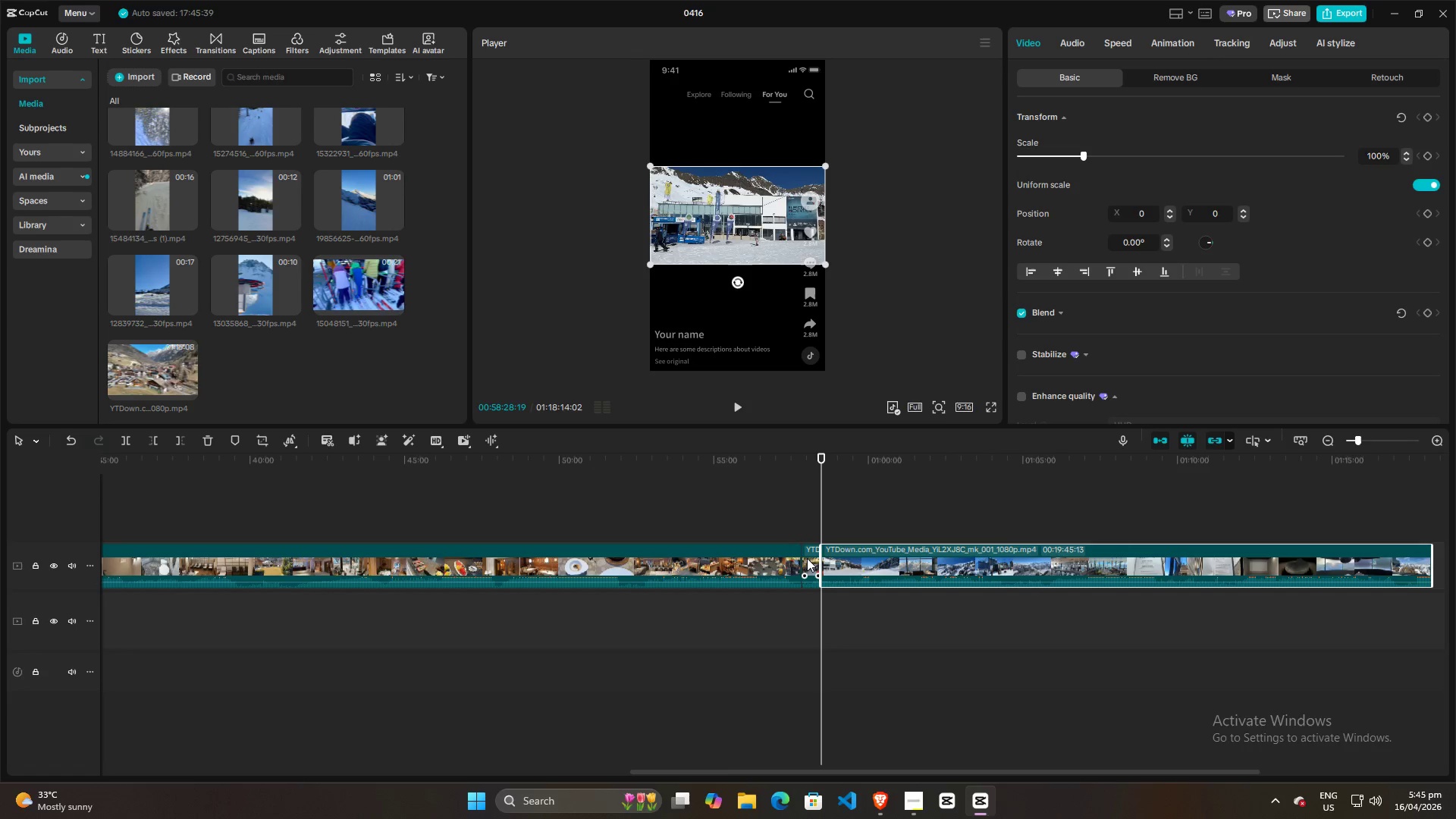 
hold_key(key=AltLeft, duration=1.5)
left_click_drag(start_coordinate=[807, 558], to_coordinate=[776, 520])
 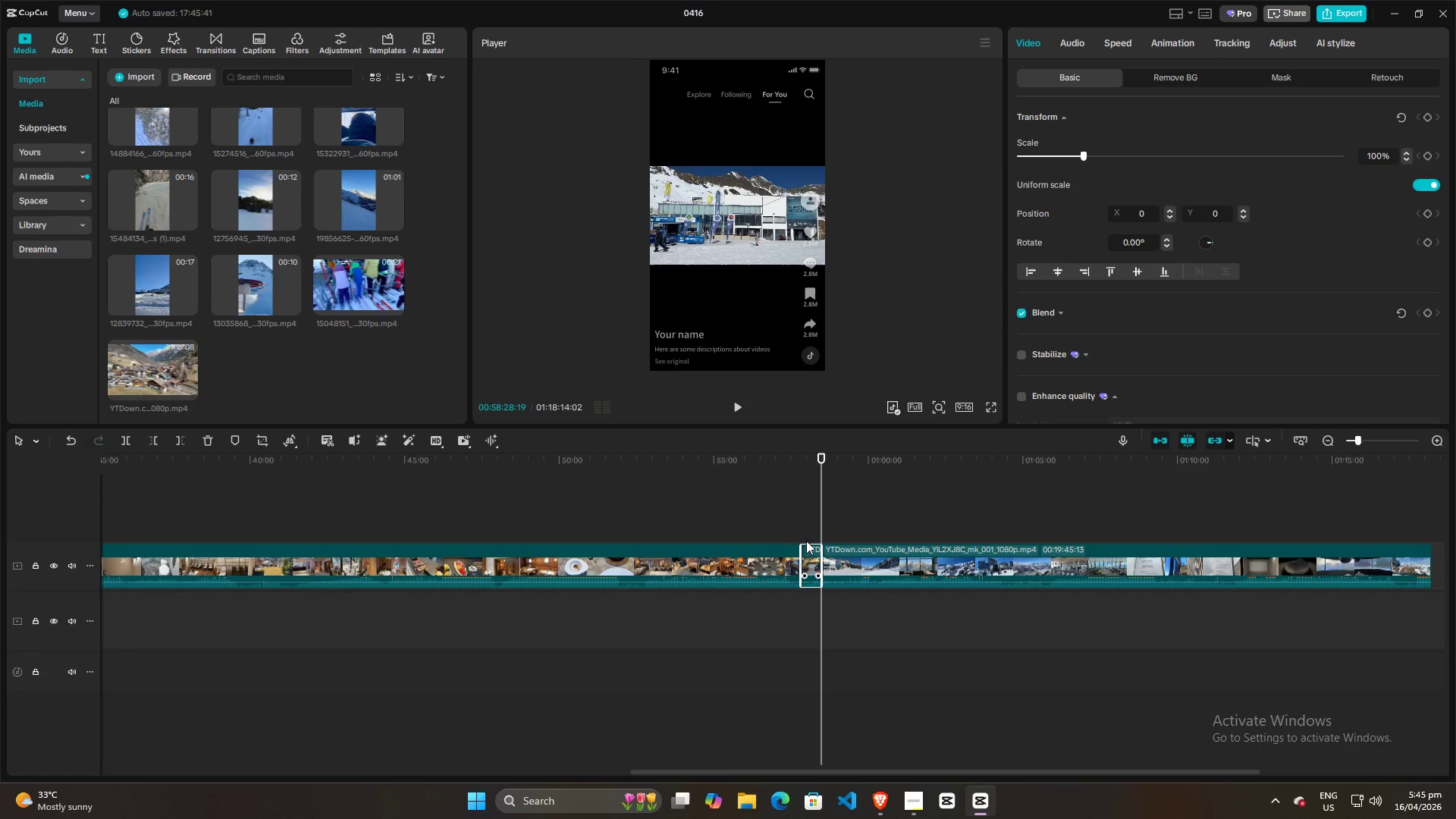 
key(Alt+AltLeft)
 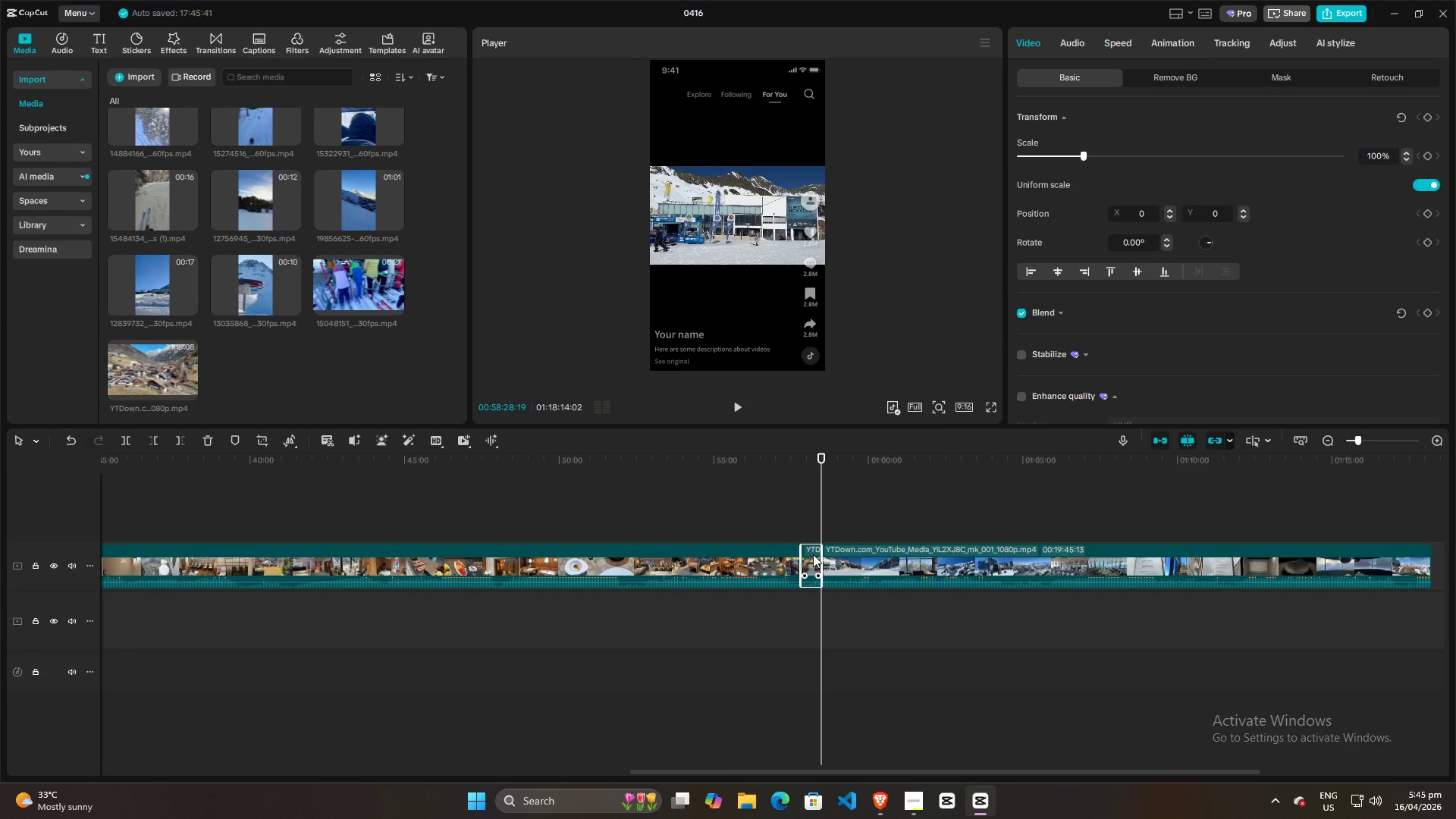 
key(Alt+AltLeft)
 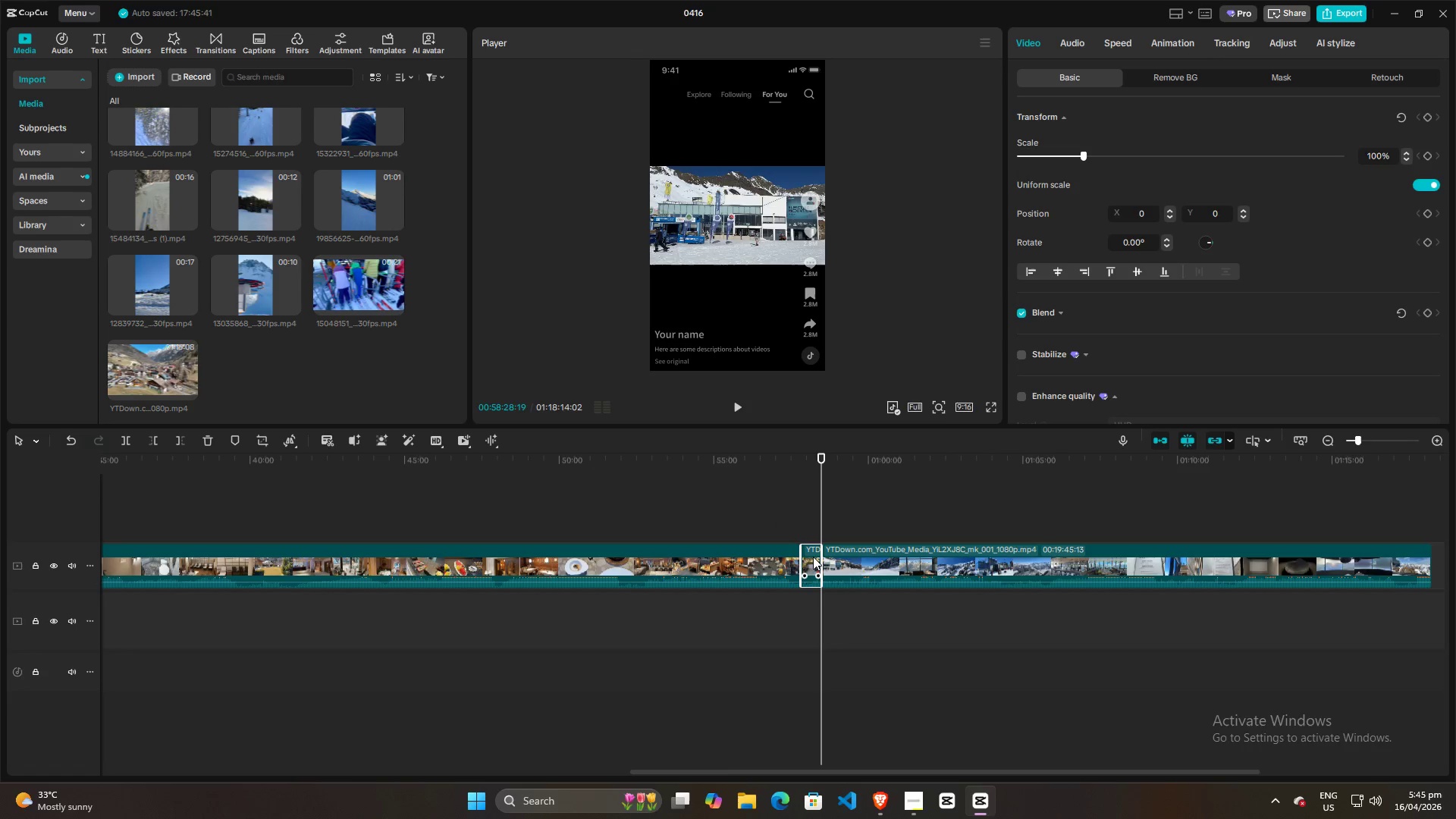 
key(Alt+AltLeft)
 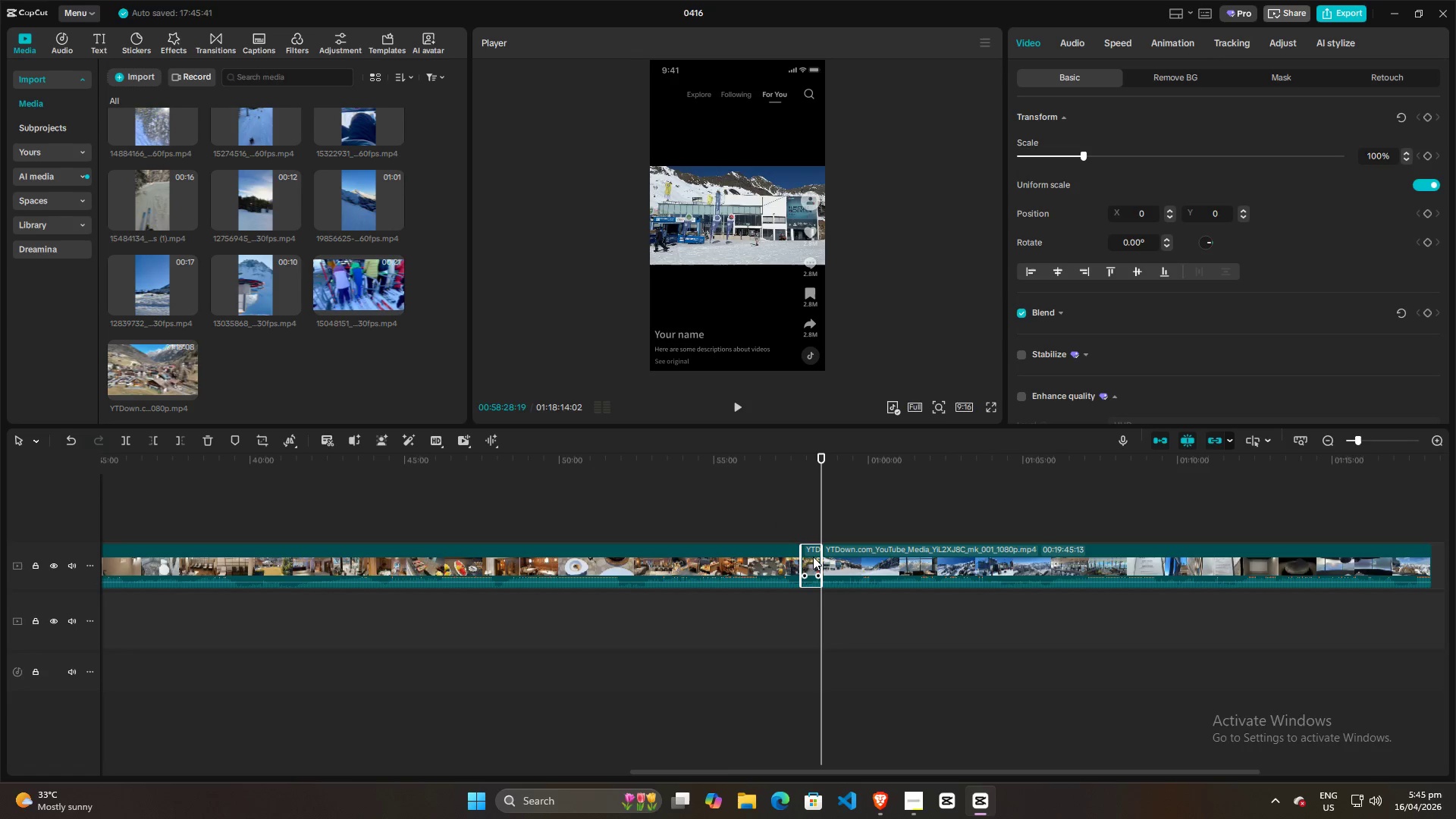 
key(Alt+AltLeft)
 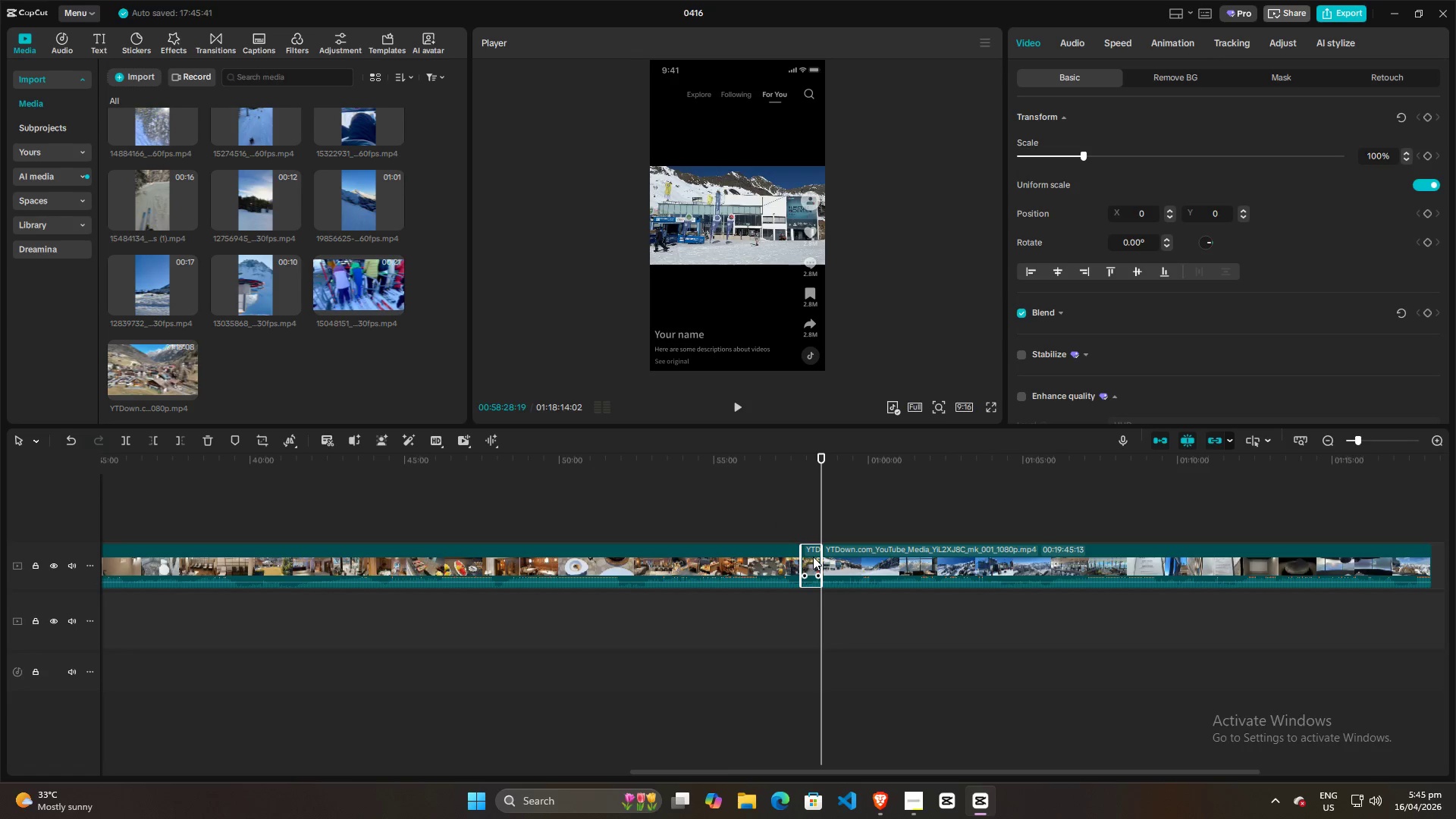 
key(Alt+AltLeft)
 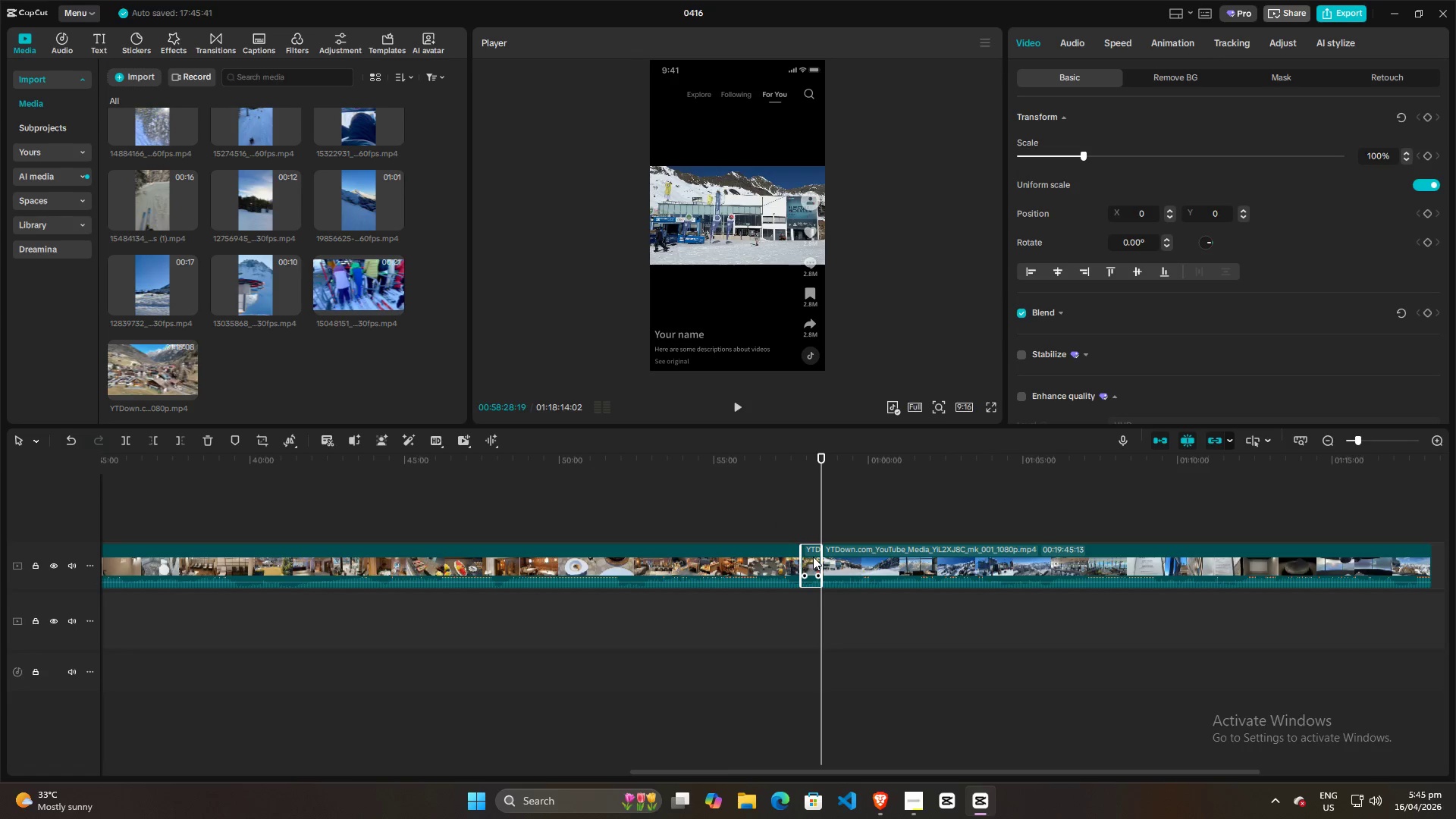 
key(Alt+AltLeft)
 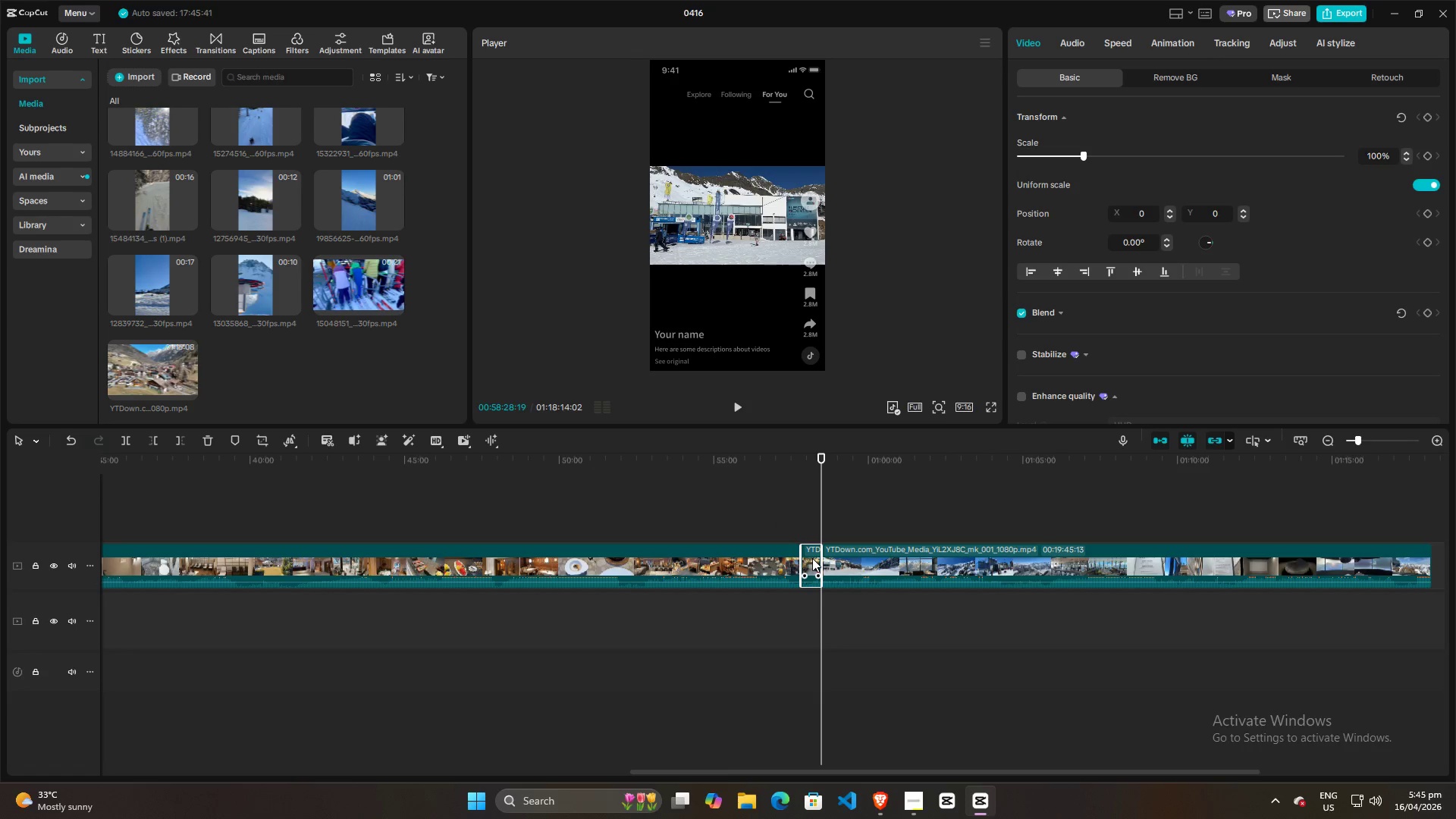 
left_click([812, 558])
 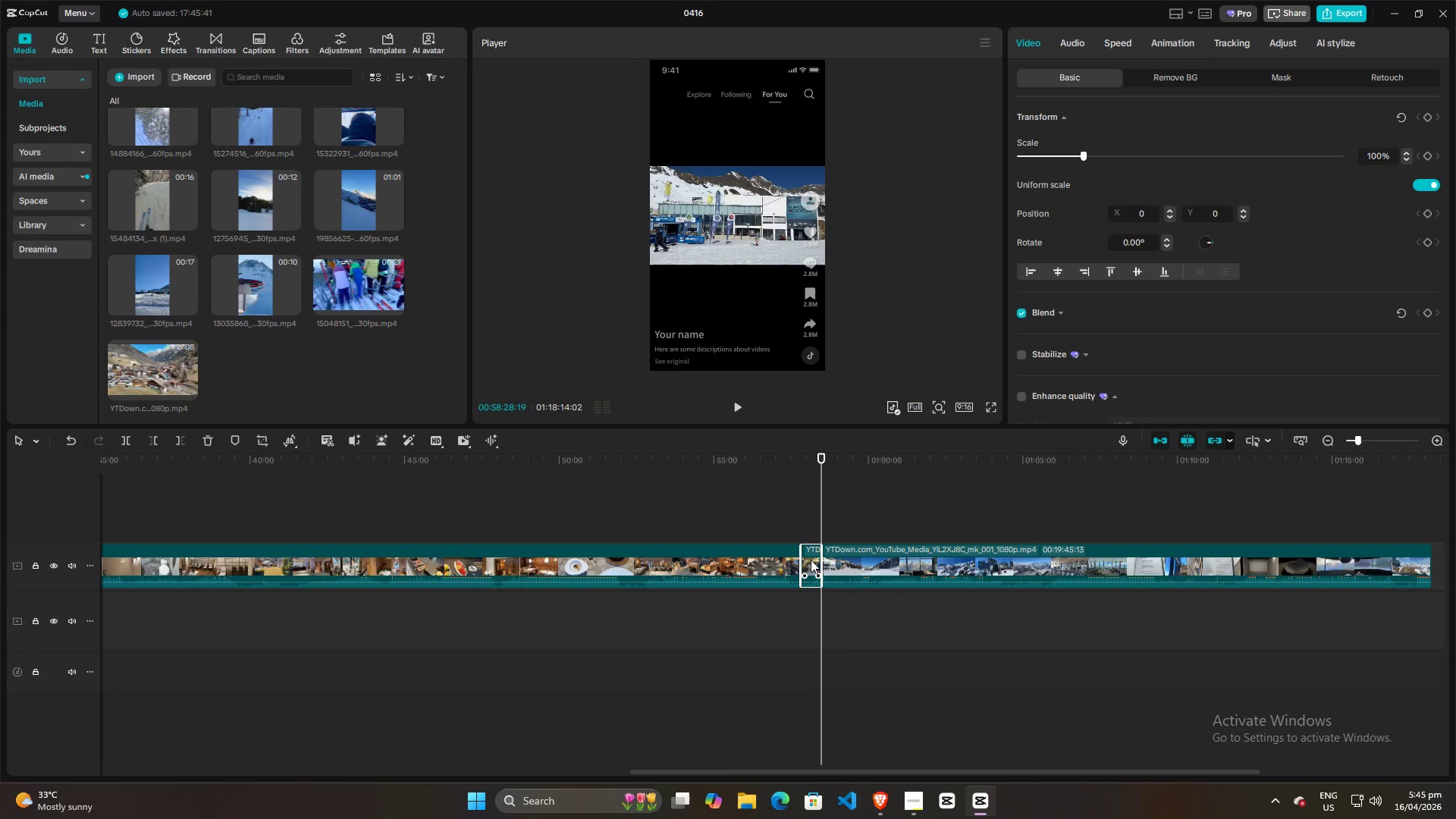 
hold_key(key=AltLeft, duration=0.67)
left_click_drag(start_coordinate=[810, 560], to_coordinate=[734, 508])
 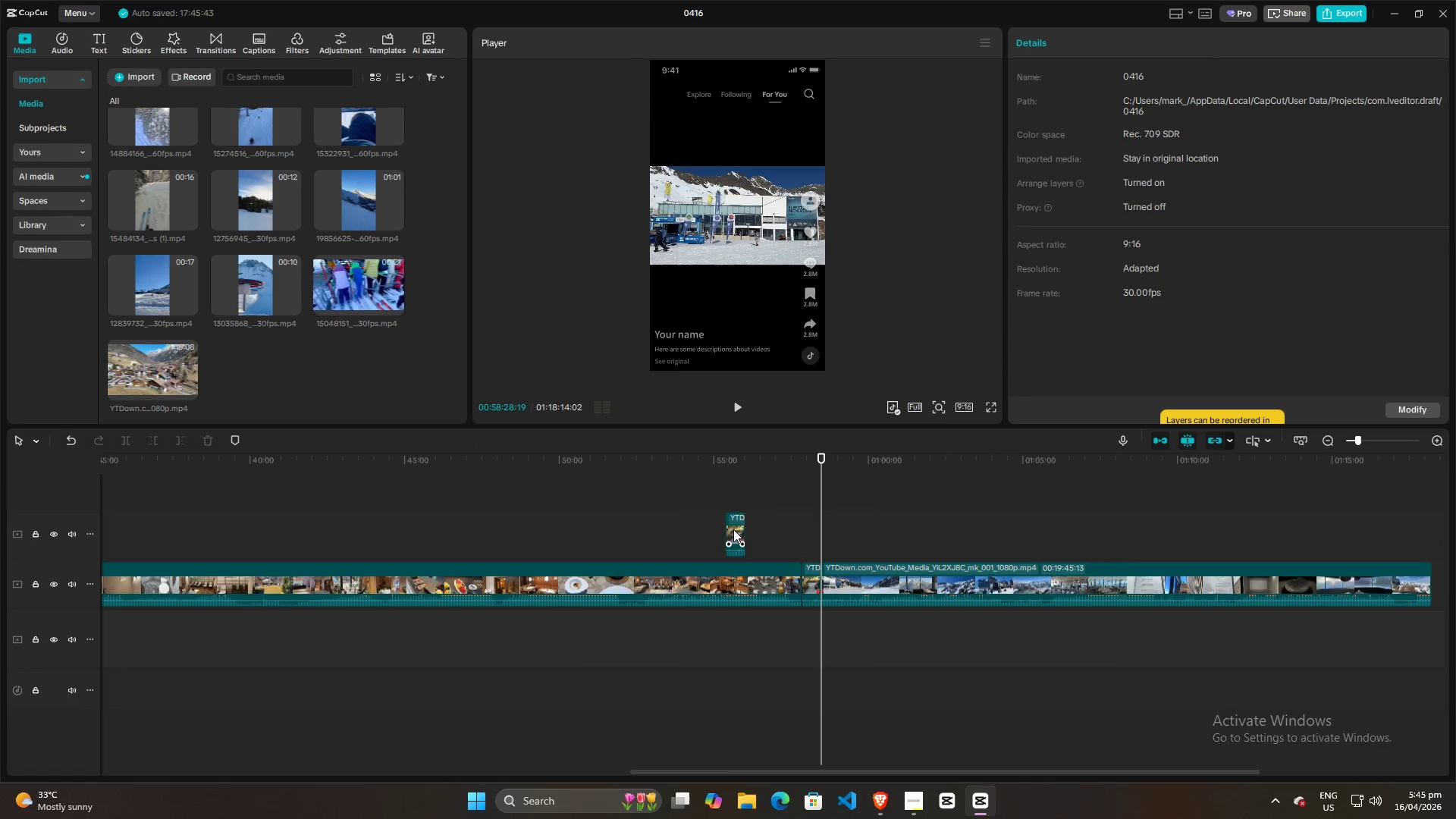 
hold_key(key=AltLeft, duration=6.92)
hold_key(key=ControlLeft, duration=1.12)
scroll: coordinate [409, 588], scroll_direction: down, amount: 9.0
 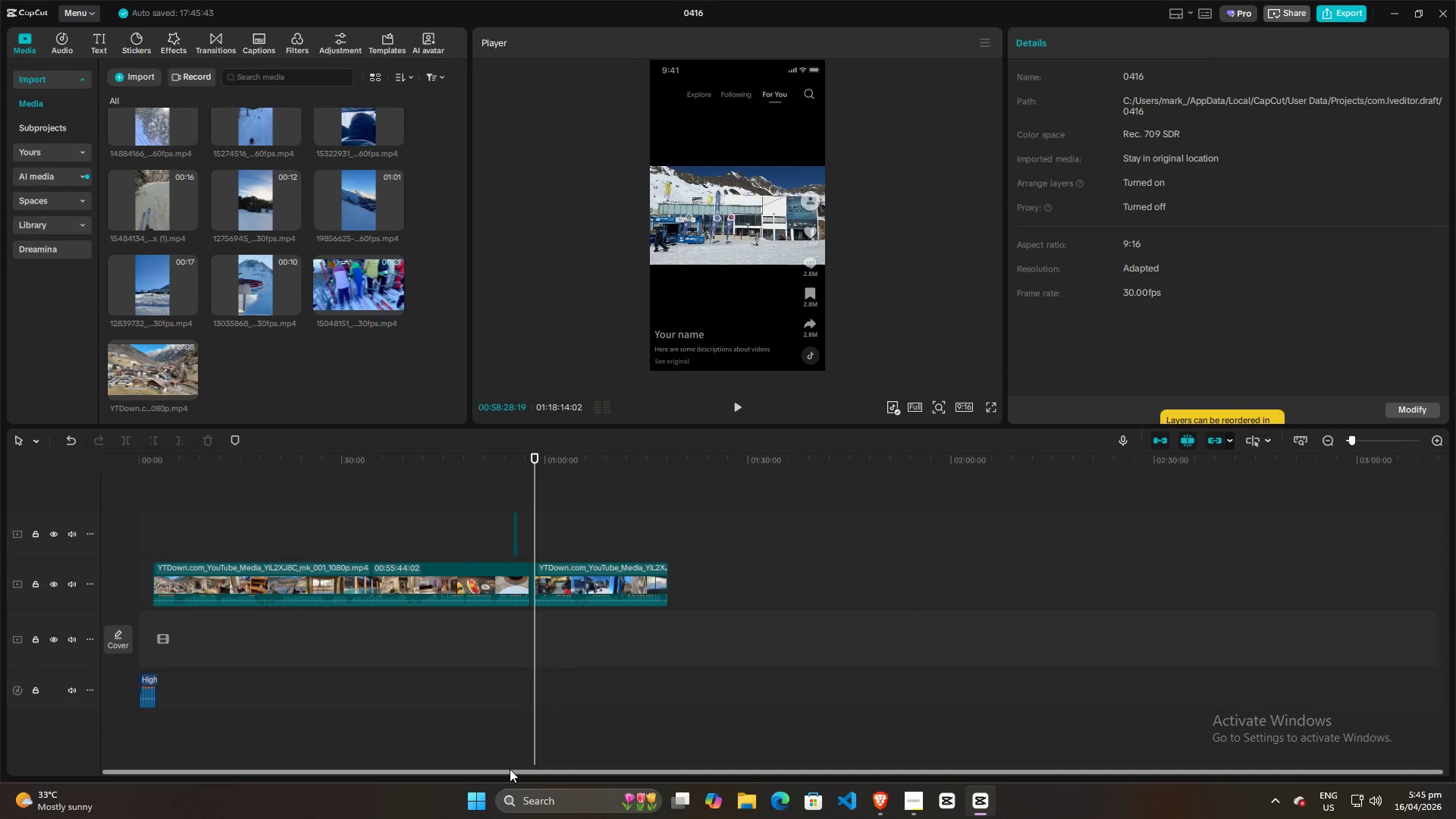 
left_click_drag(start_coordinate=[510, 769], to_coordinate=[335, 764])
 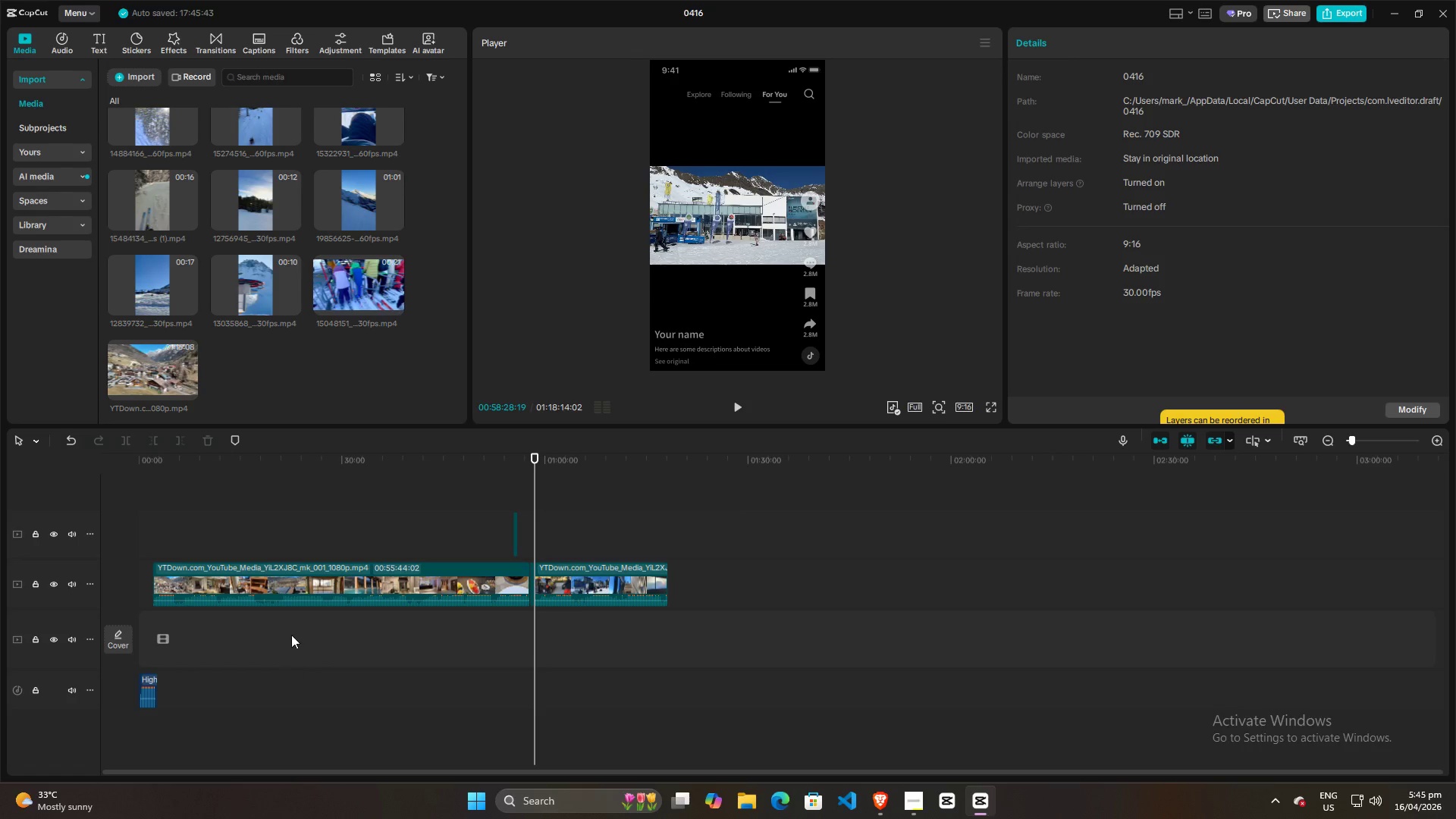 
hold_key(key=ControlLeft, duration=0.56)
scroll: coordinate [351, 692], scroll_direction: up, amount: 7.0
 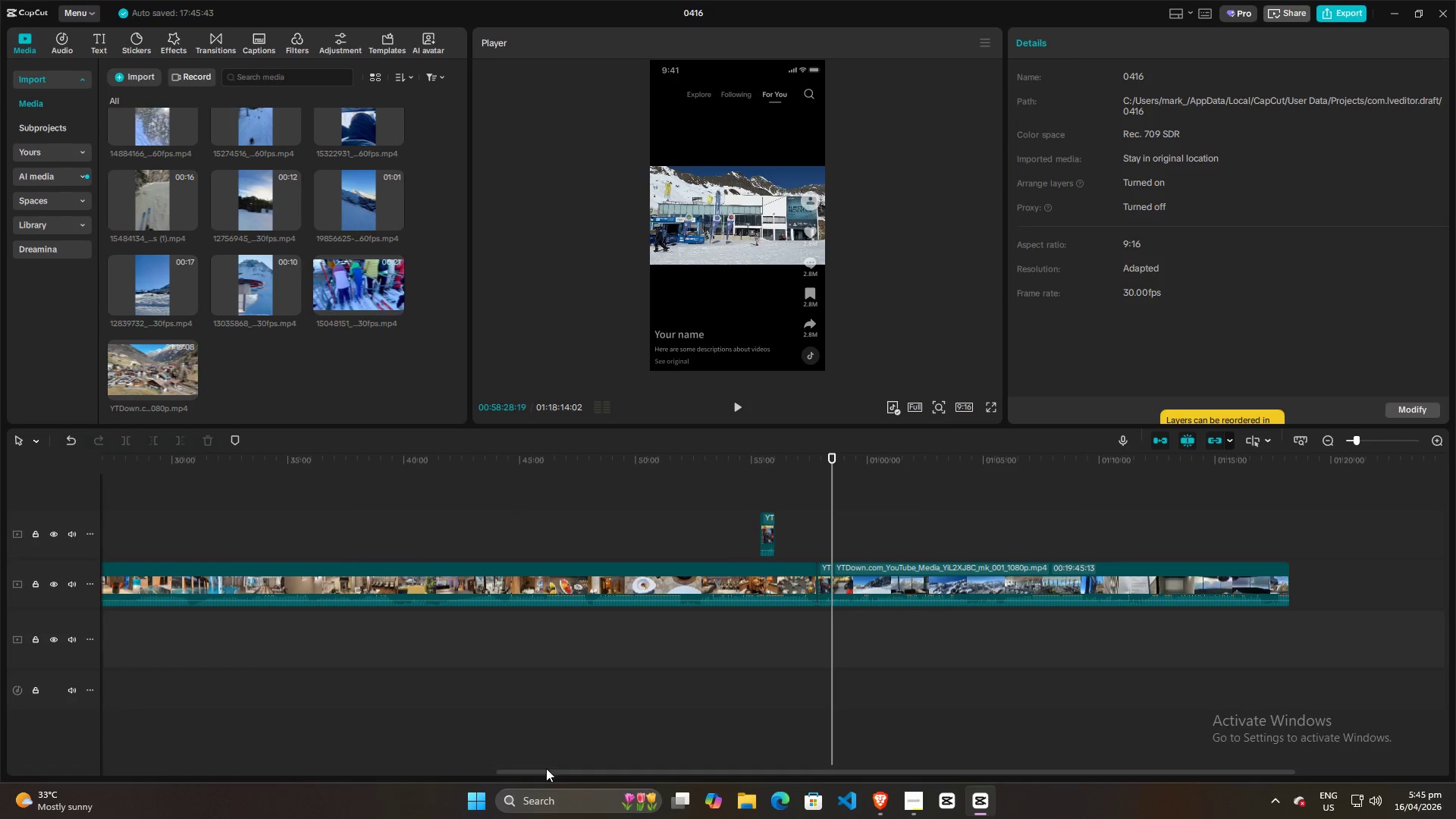 
left_click_drag(start_coordinate=[546, 769], to_coordinate=[404, 766])
 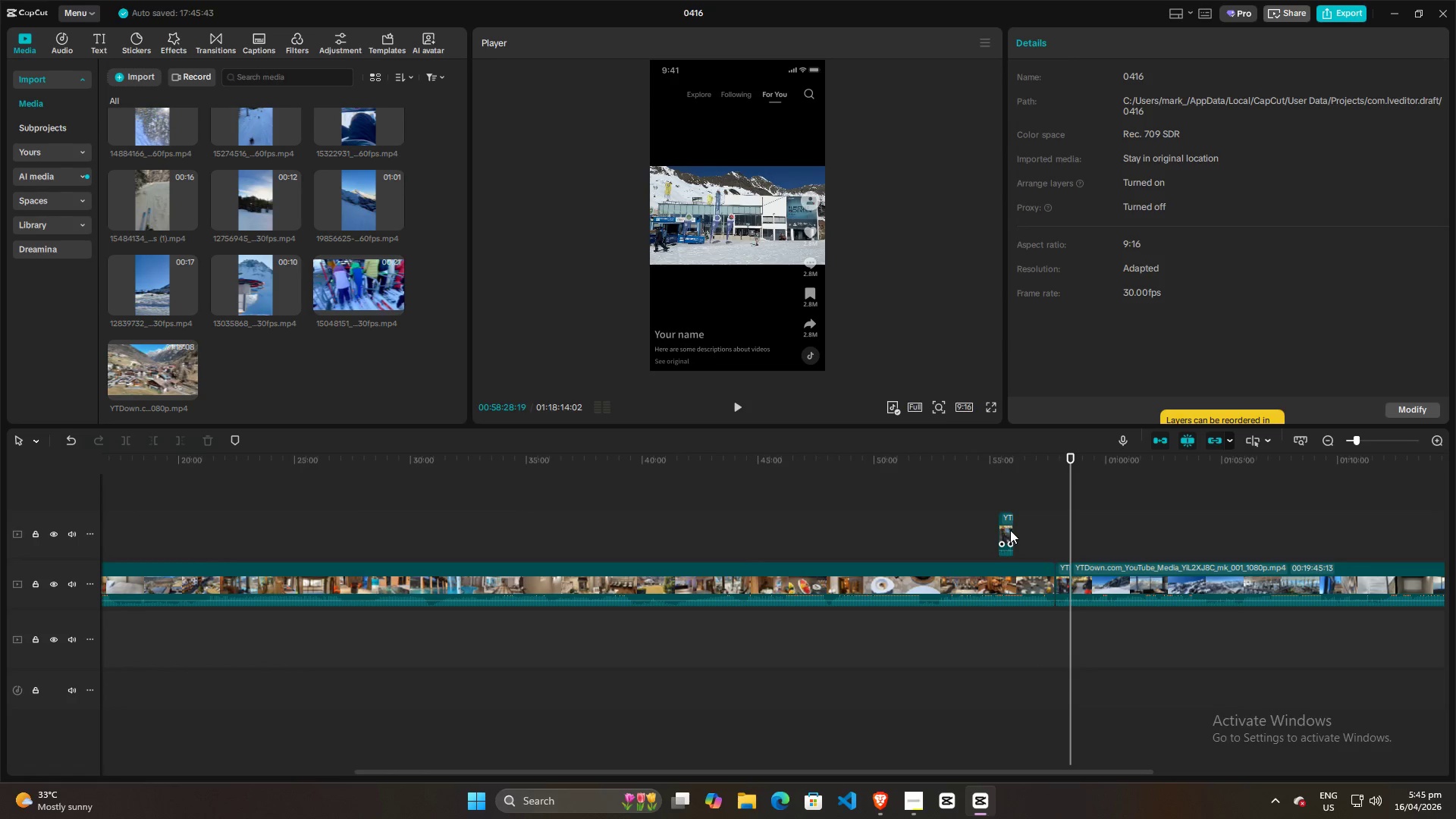 
left_click_drag(start_coordinate=[1009, 530], to_coordinate=[152, 538])
 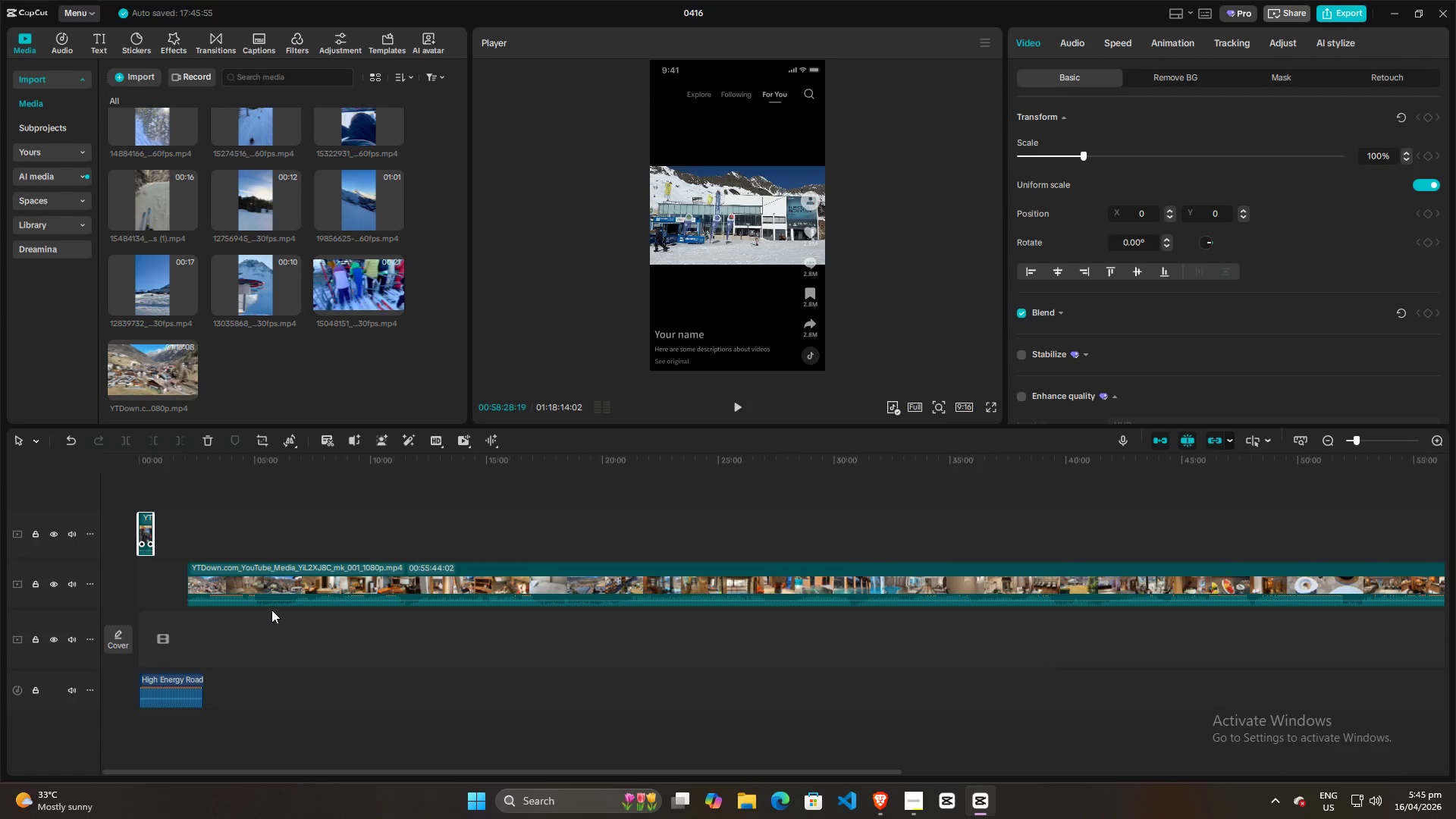 
hold_key(key=AltLeft, duration=1.52)
scroll: coordinate [615, 529], scroll_direction: down, amount: 4.0
 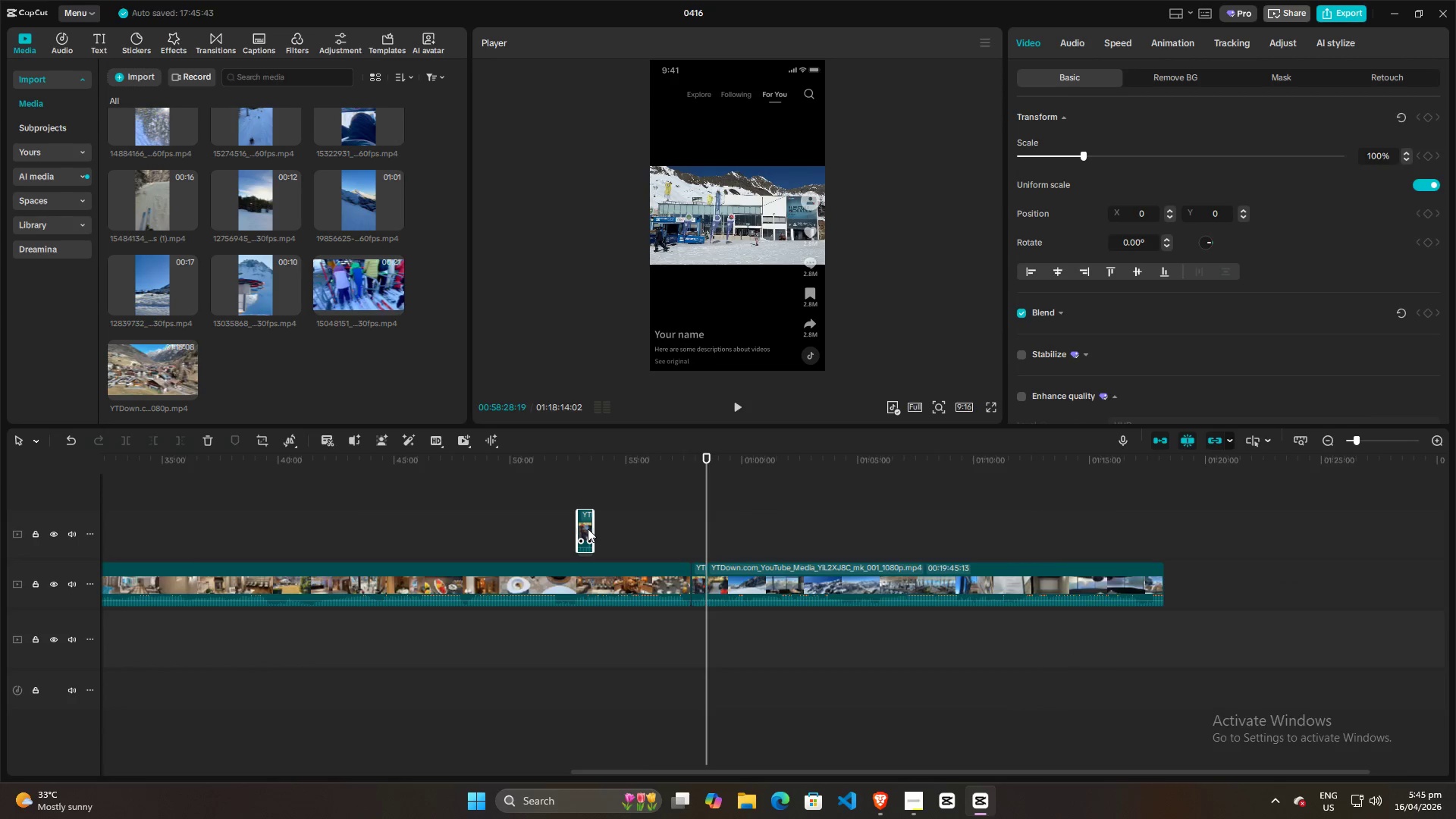 
hold_key(key=AltLeft, duration=1.5)
hold_key(key=AltLeft, duration=0.89)
scroll: coordinate [218, 544], scroll_direction: up, amount: 16.0
 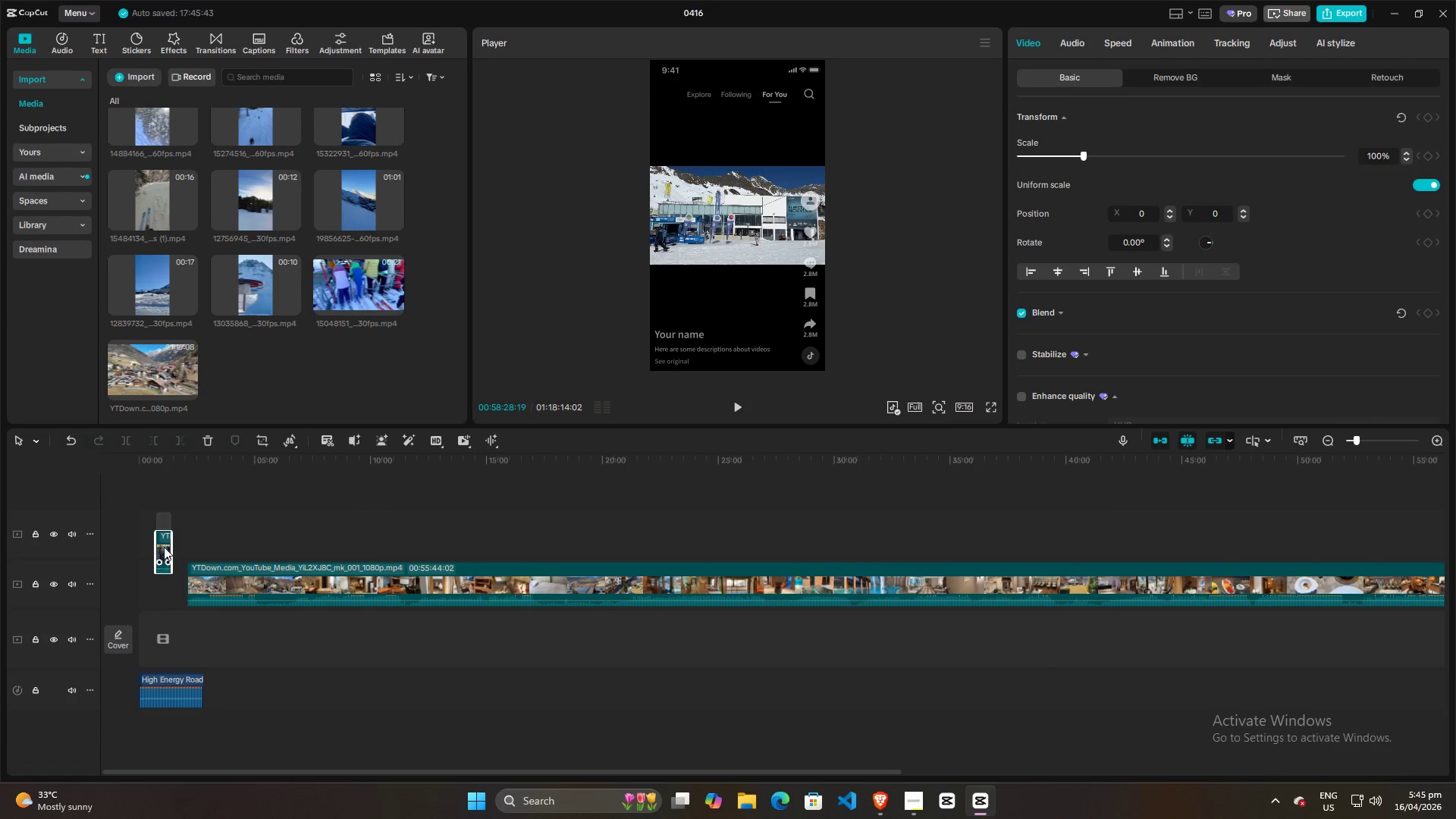 
left_click_drag(start_coordinate=[343, 584], to_coordinate=[665, 535])
 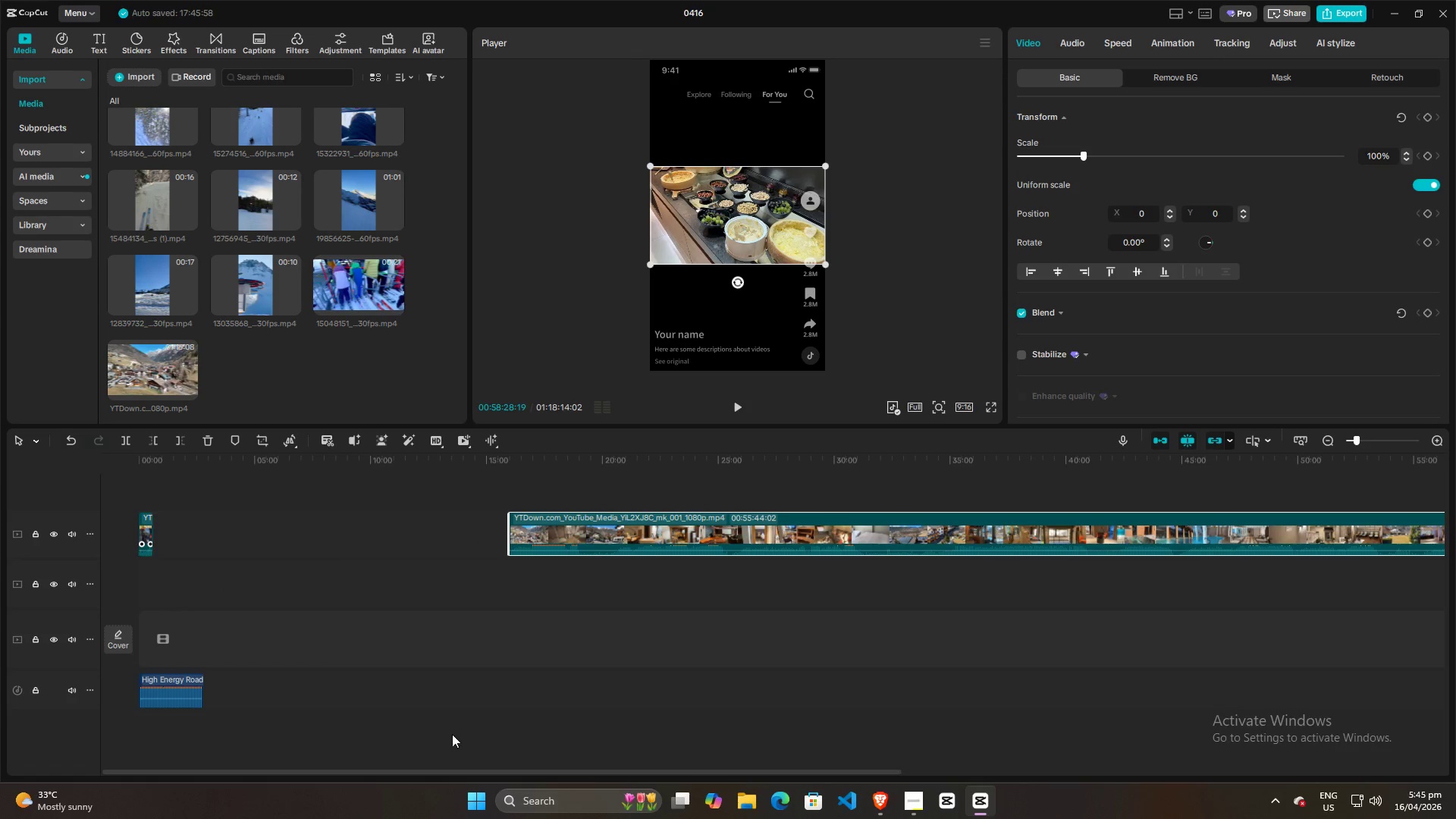 
hold_key(key=ControlLeft, duration=0.53)
scroll: coordinate [339, 654], scroll_direction: up, amount: 5.0
 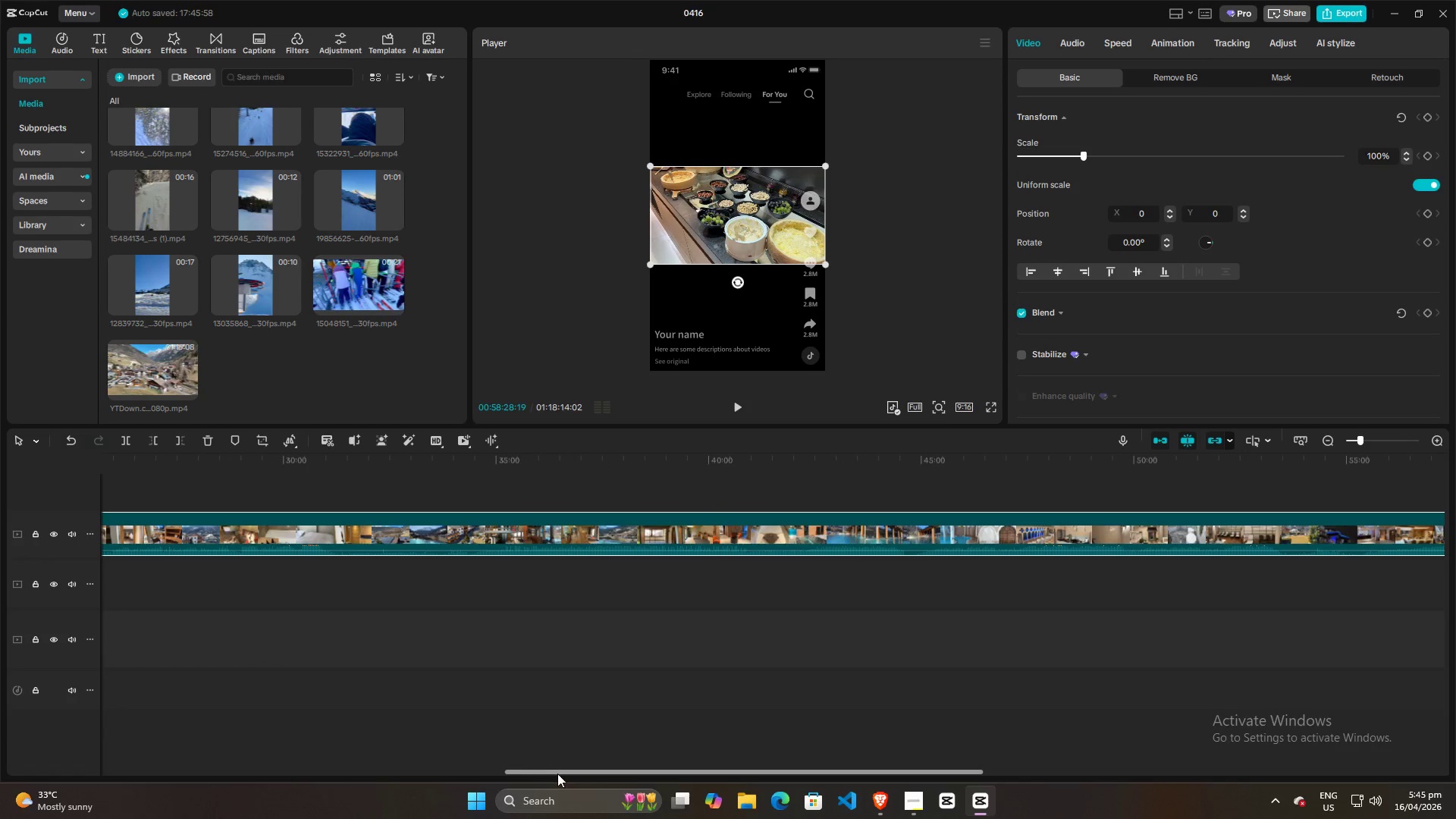 
left_click_drag(start_coordinate=[558, 774], to_coordinate=[64, 752])
 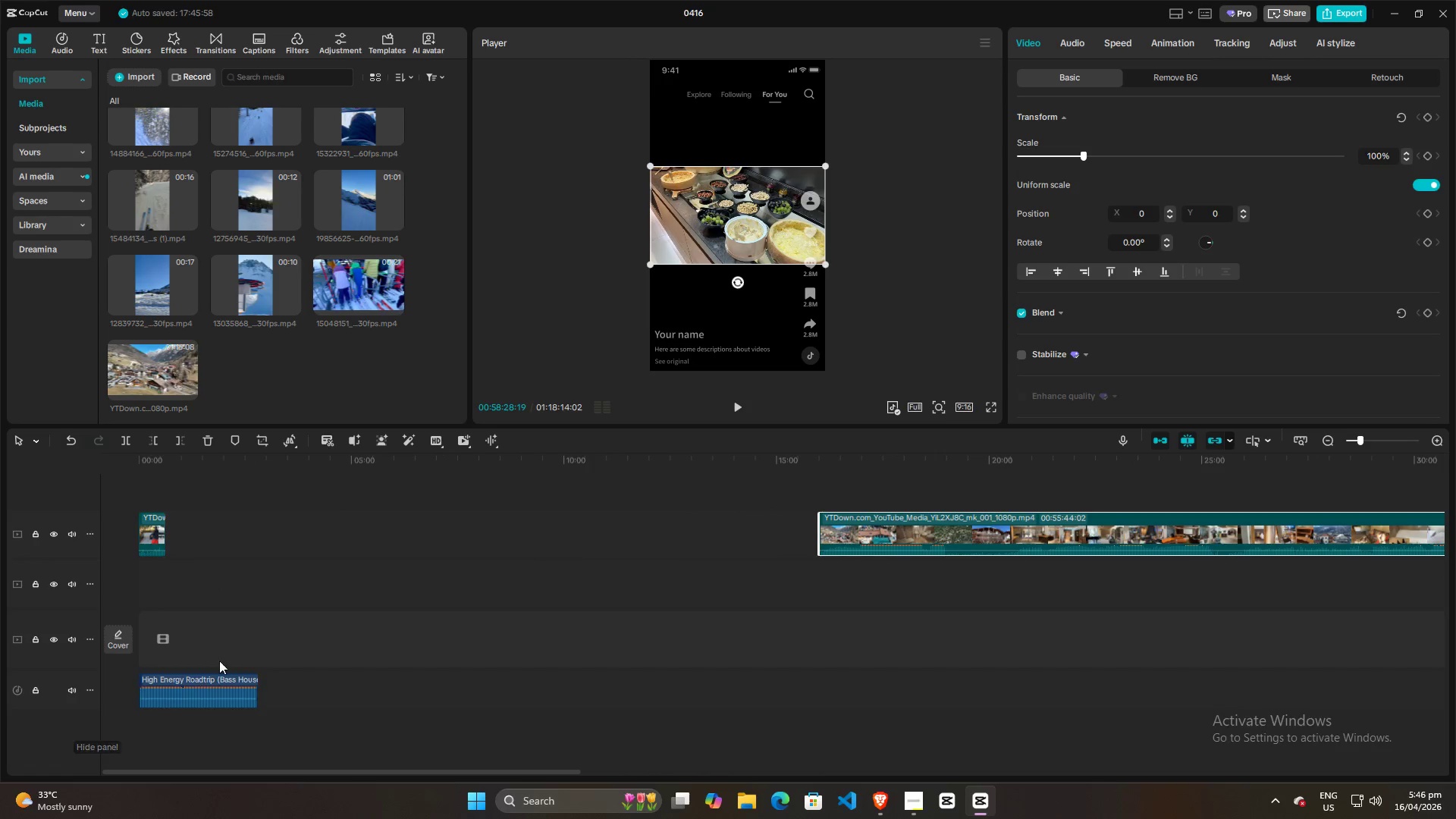 
hold_key(key=ControlLeft, duration=0.61)
 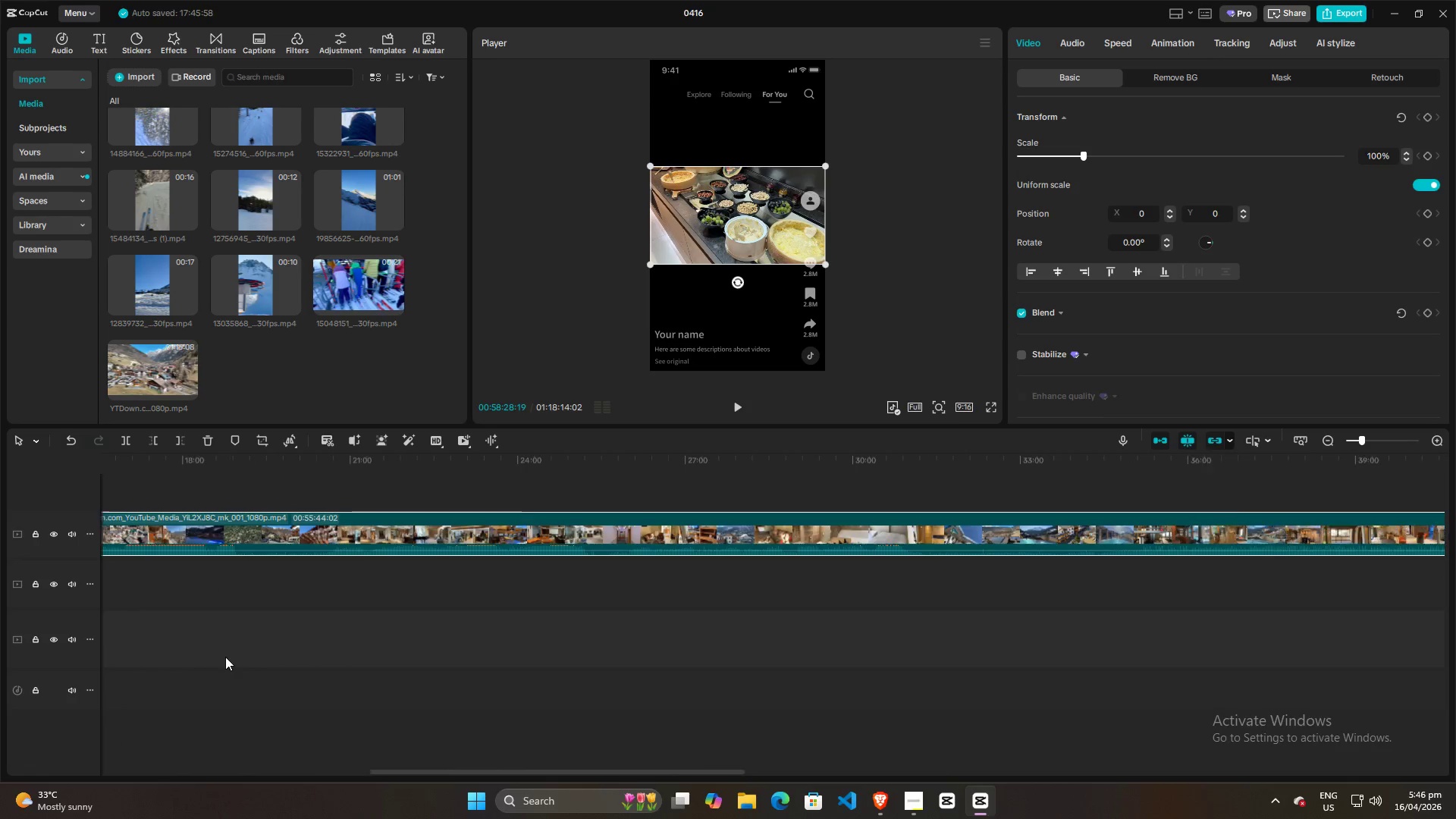 
hold_key(key=AltLeft, duration=1.5)
 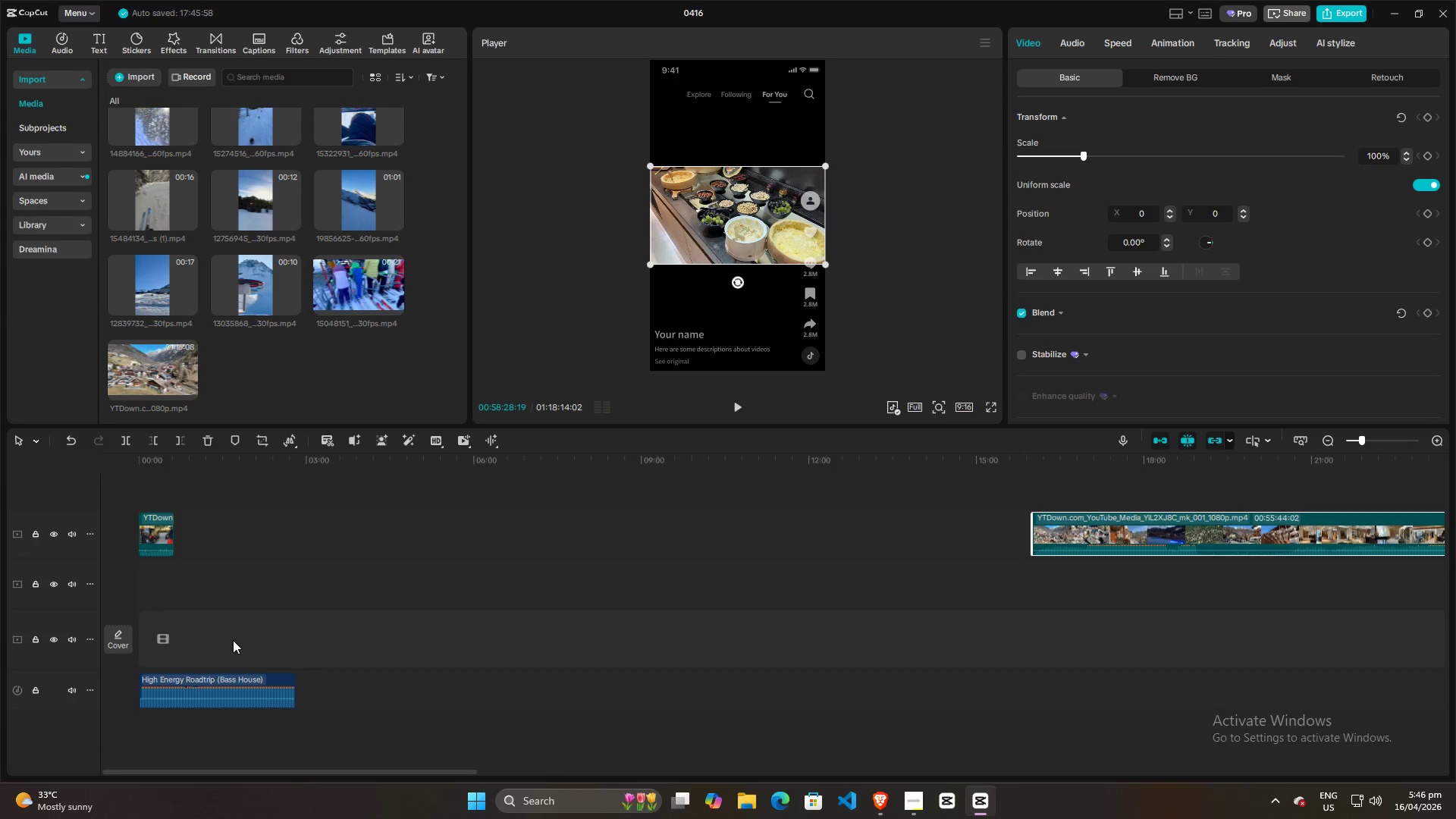 
scroll: coordinate [221, 659], scroll_direction: up, amount: 3.0
 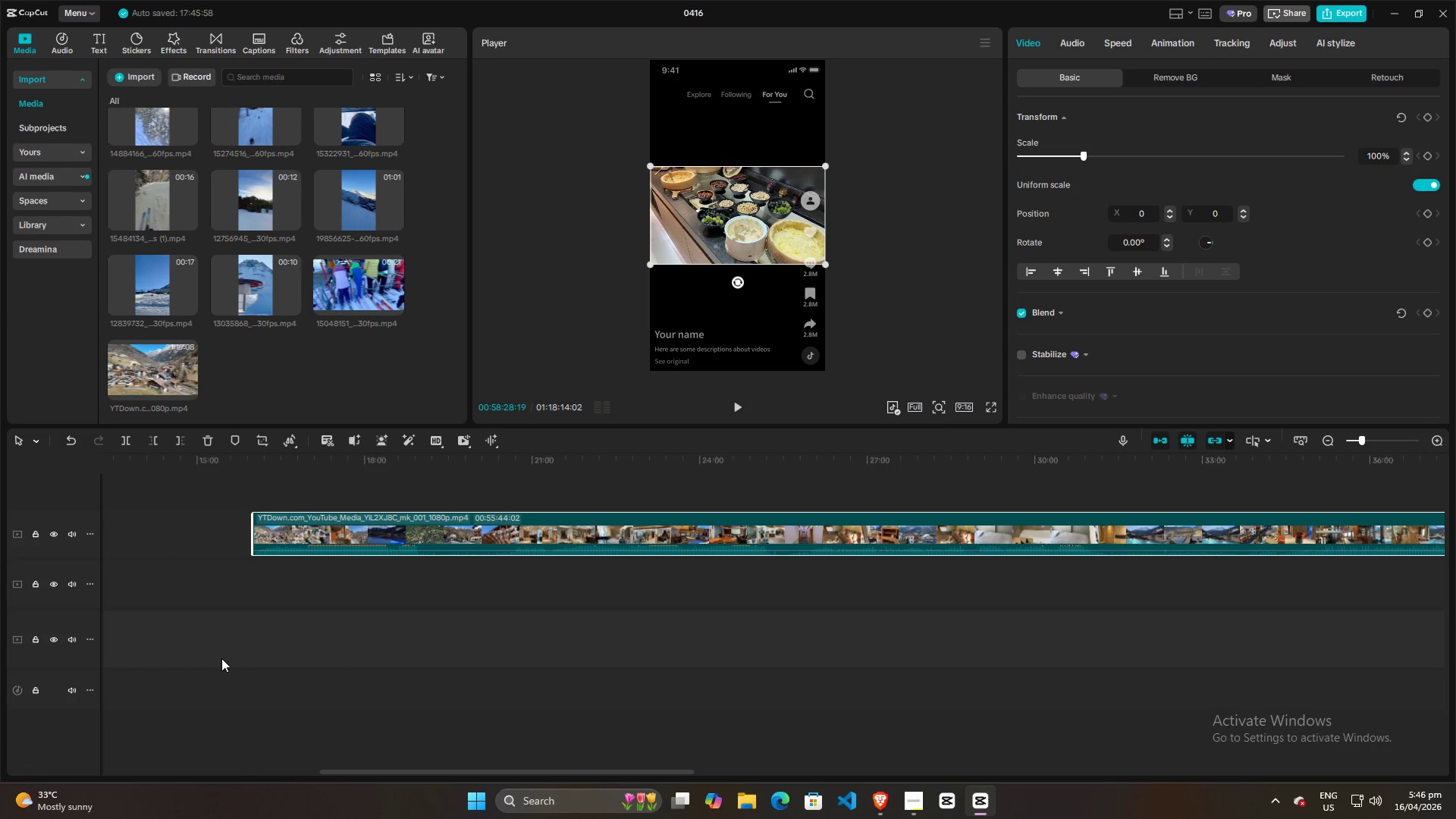 
scroll: coordinate [228, 654], scroll_direction: down, amount: 5.0
 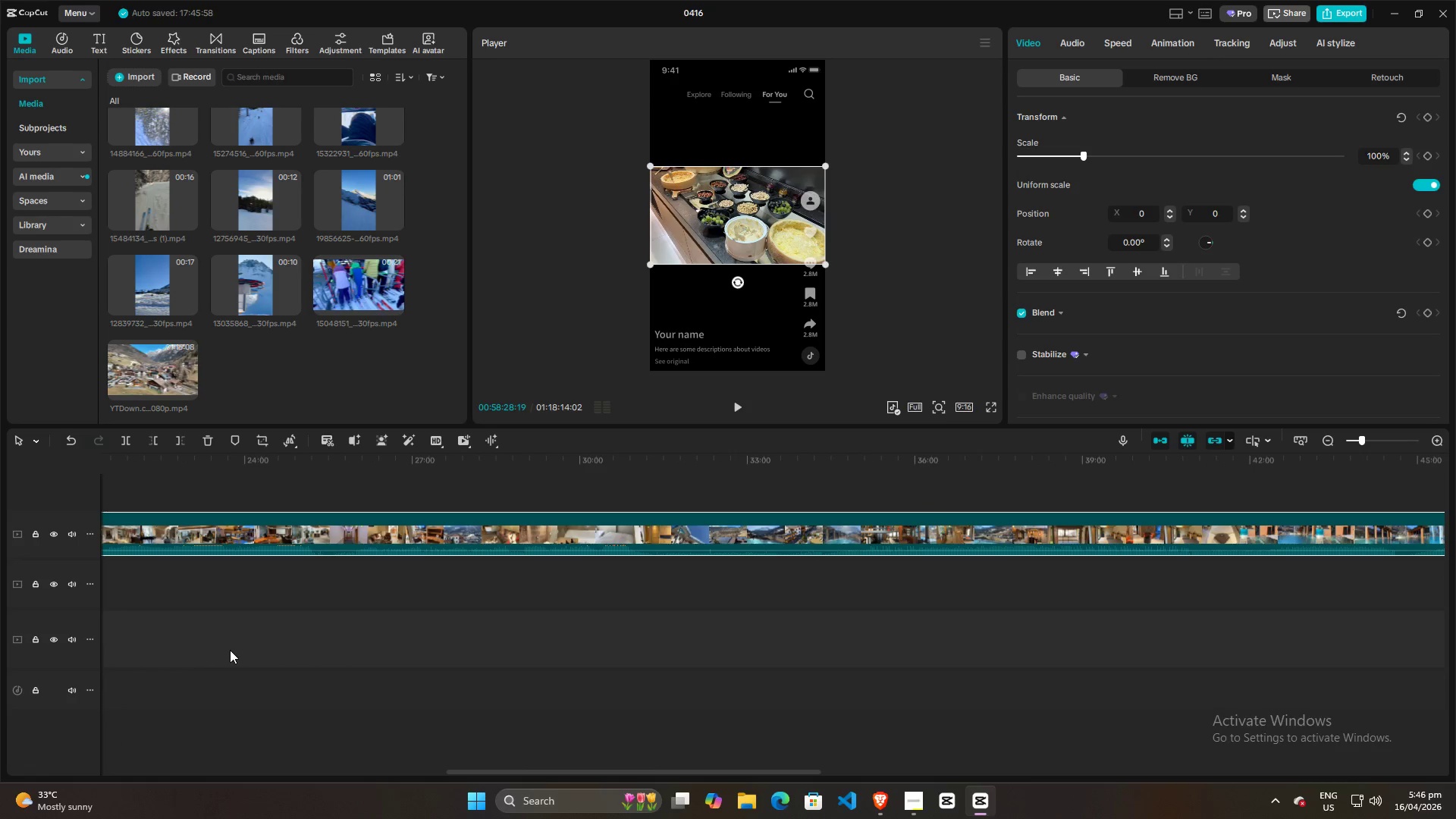 
hold_key(key=AltLeft, duration=0.69)
hold_key(key=ControlLeft, duration=1.5)
hold_key(key=ControlLeft, duration=1.51)
hold_key(key=ControlLeft, duration=0.38)
hold_key(key=AltLeft, duration=1.44)
scroll: coordinate [732, 651], scroll_direction: up, amount: 76.0
 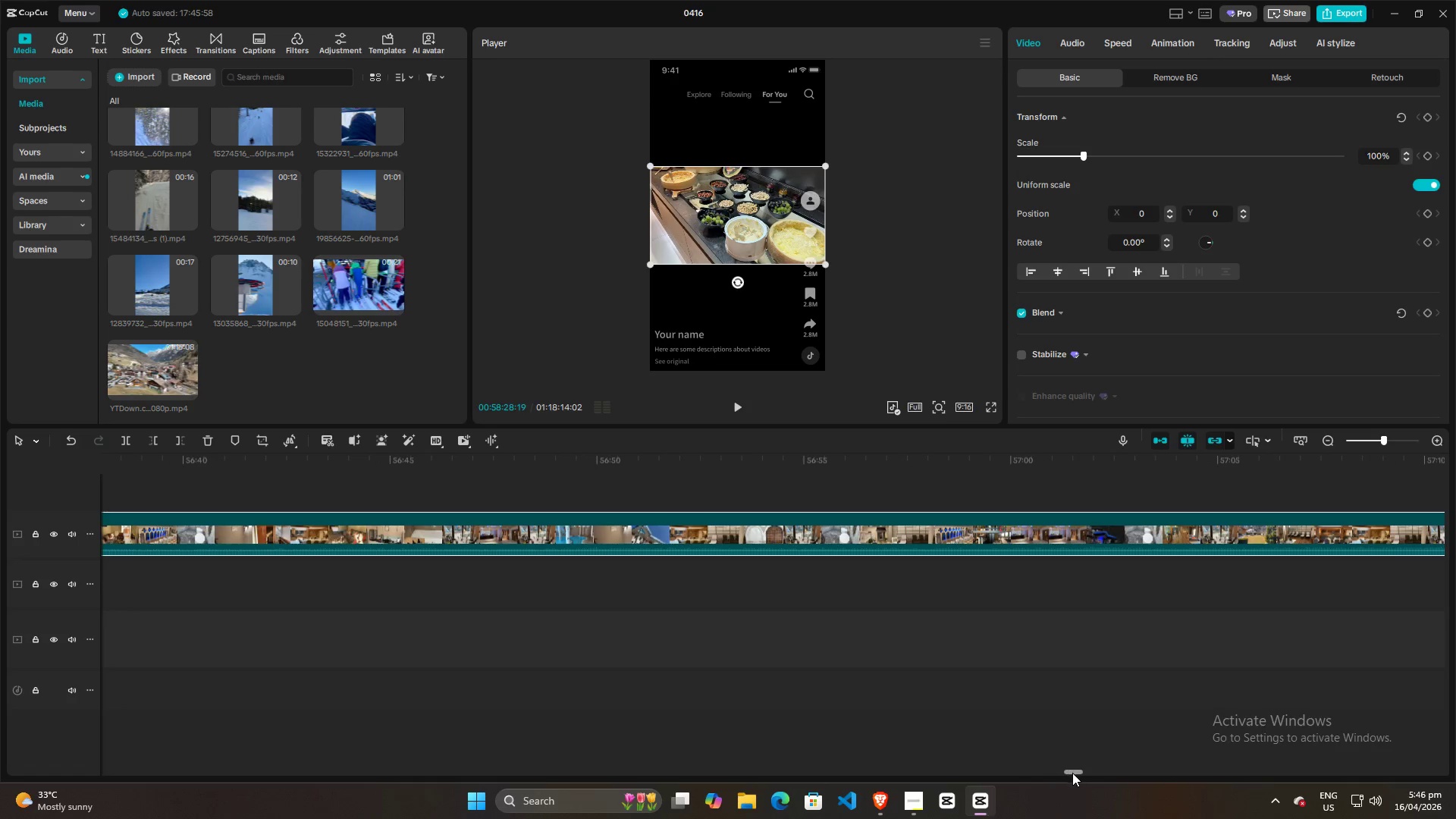 
left_click_drag(start_coordinate=[1074, 773], to_coordinate=[8, 763])
 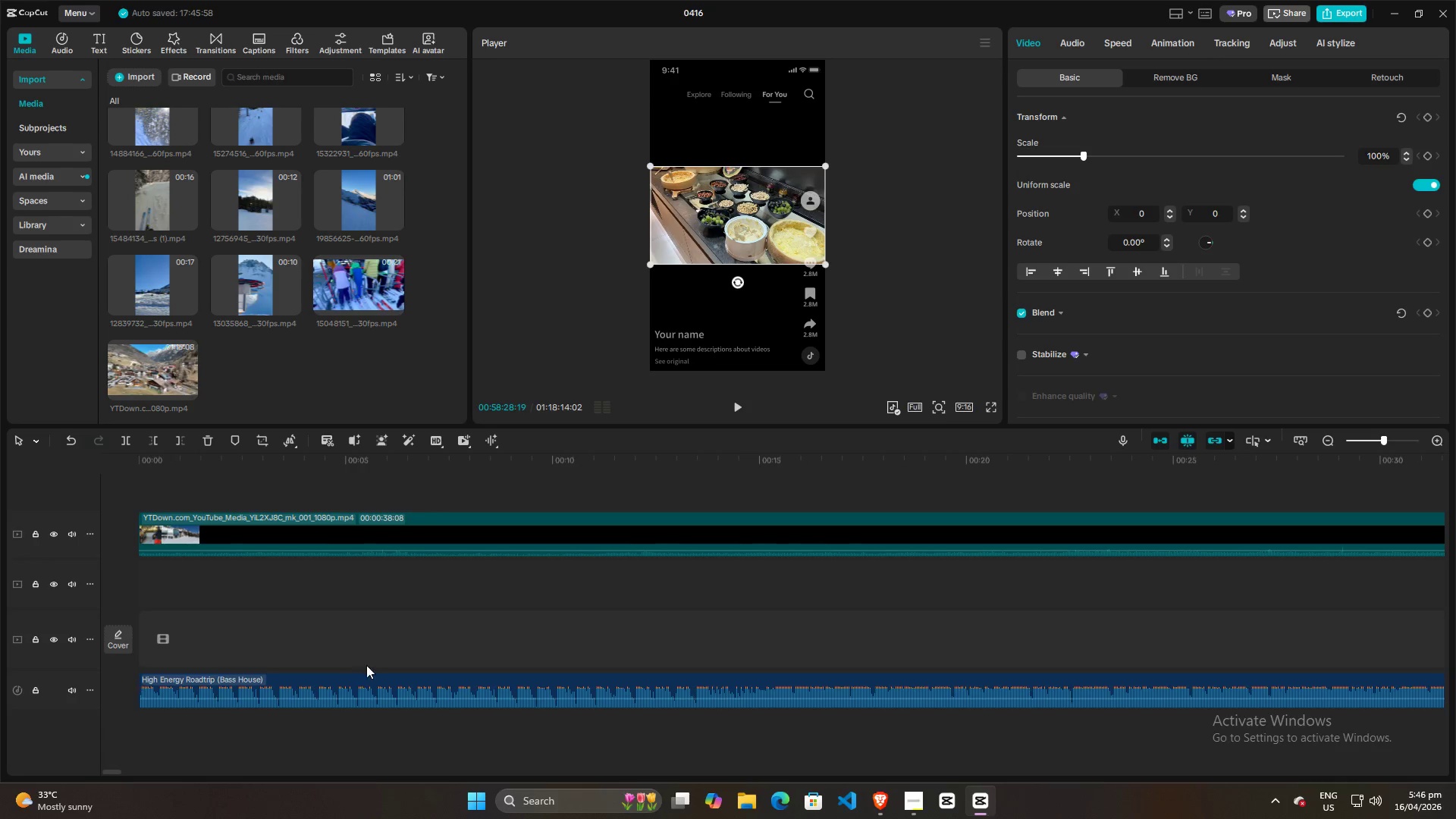 
key(Alt+AltLeft)
 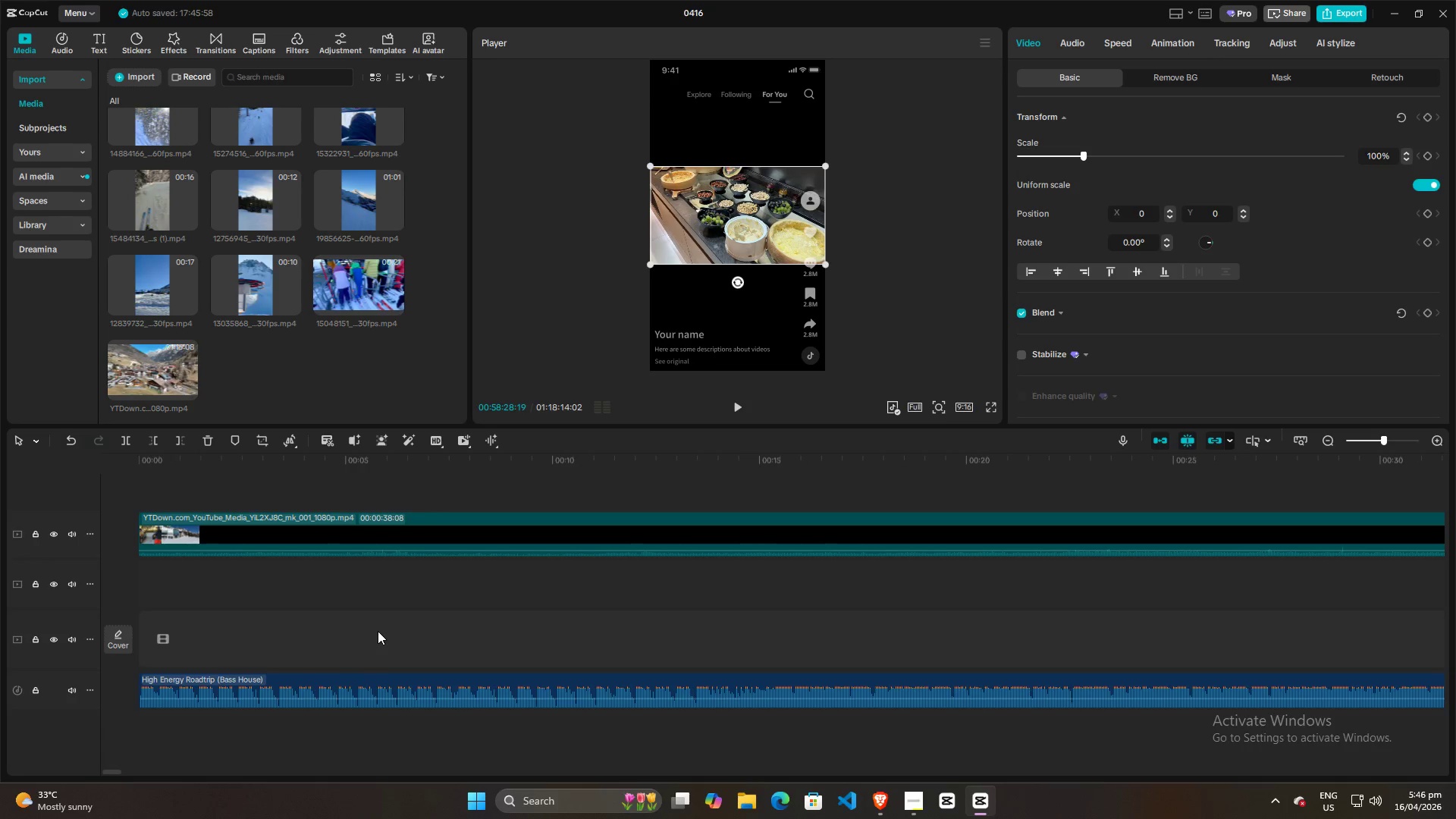 
hold_key(key=ControlLeft, duration=1.06)
scroll: coordinate [378, 617], scroll_direction: down, amount: 2.0
 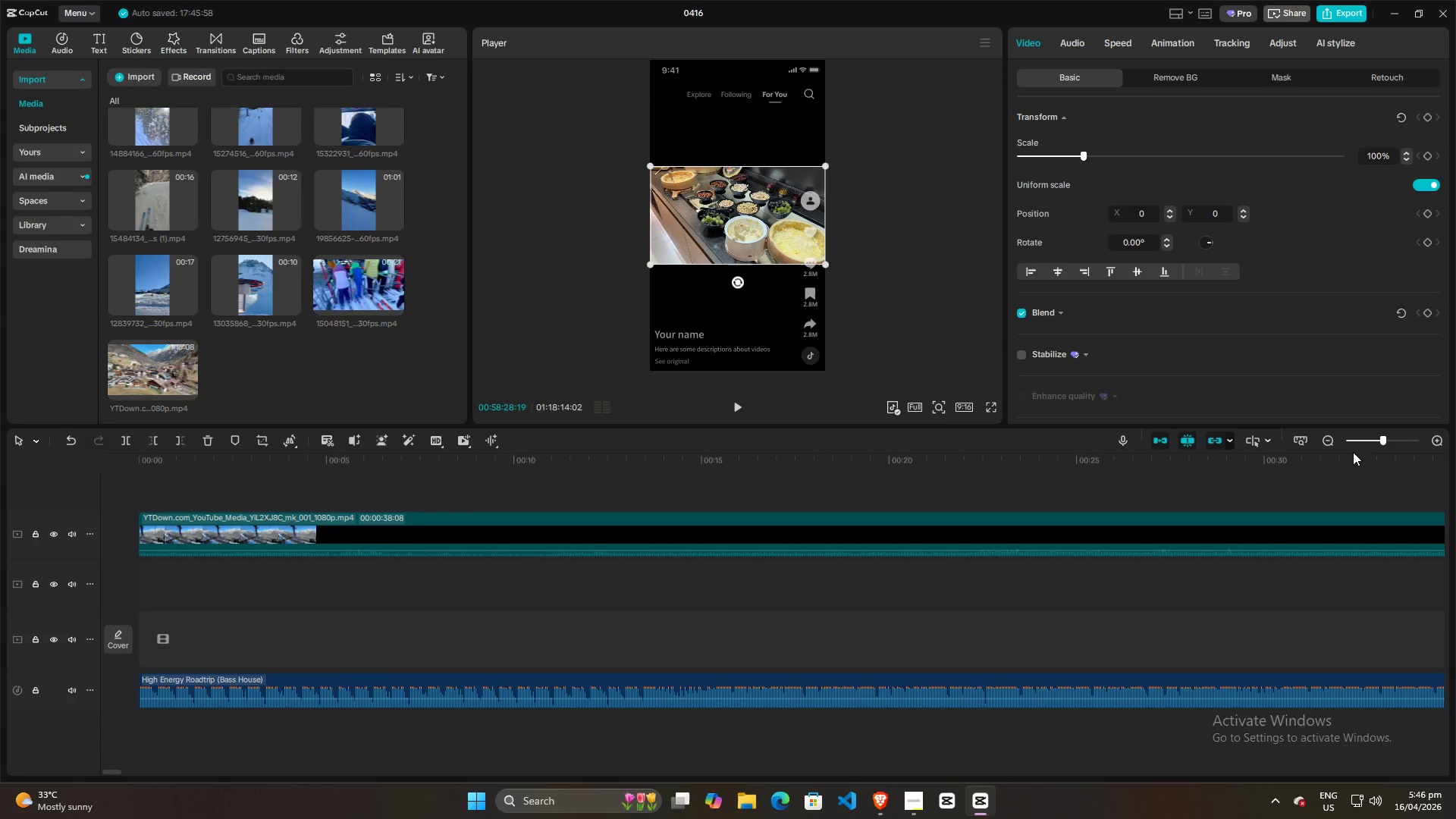 
left_click([1364, 440])
 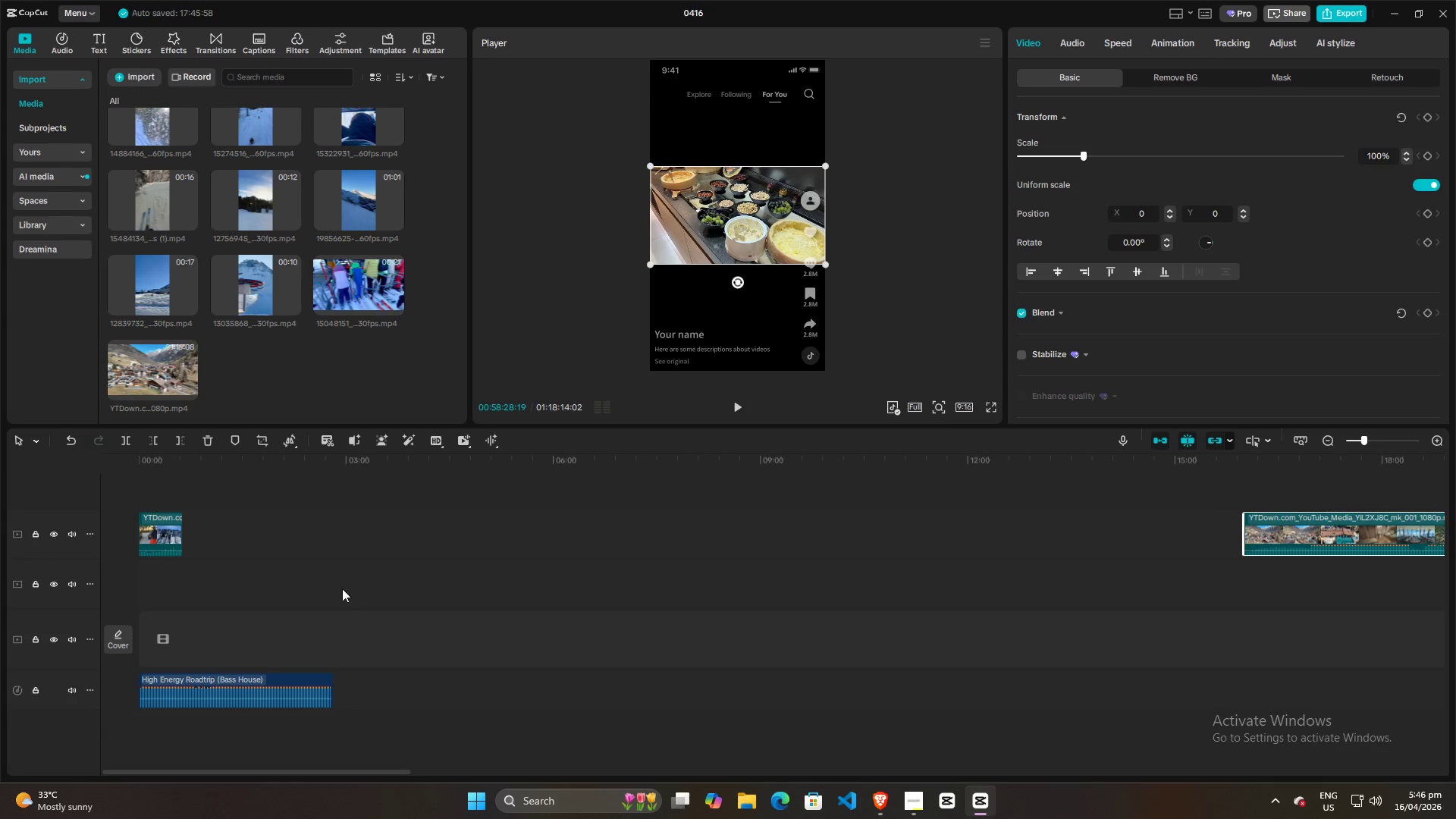 
hold_key(key=ControlLeft, duration=0.7)
scroll: coordinate [278, 571], scroll_direction: up, amount: 2.0
 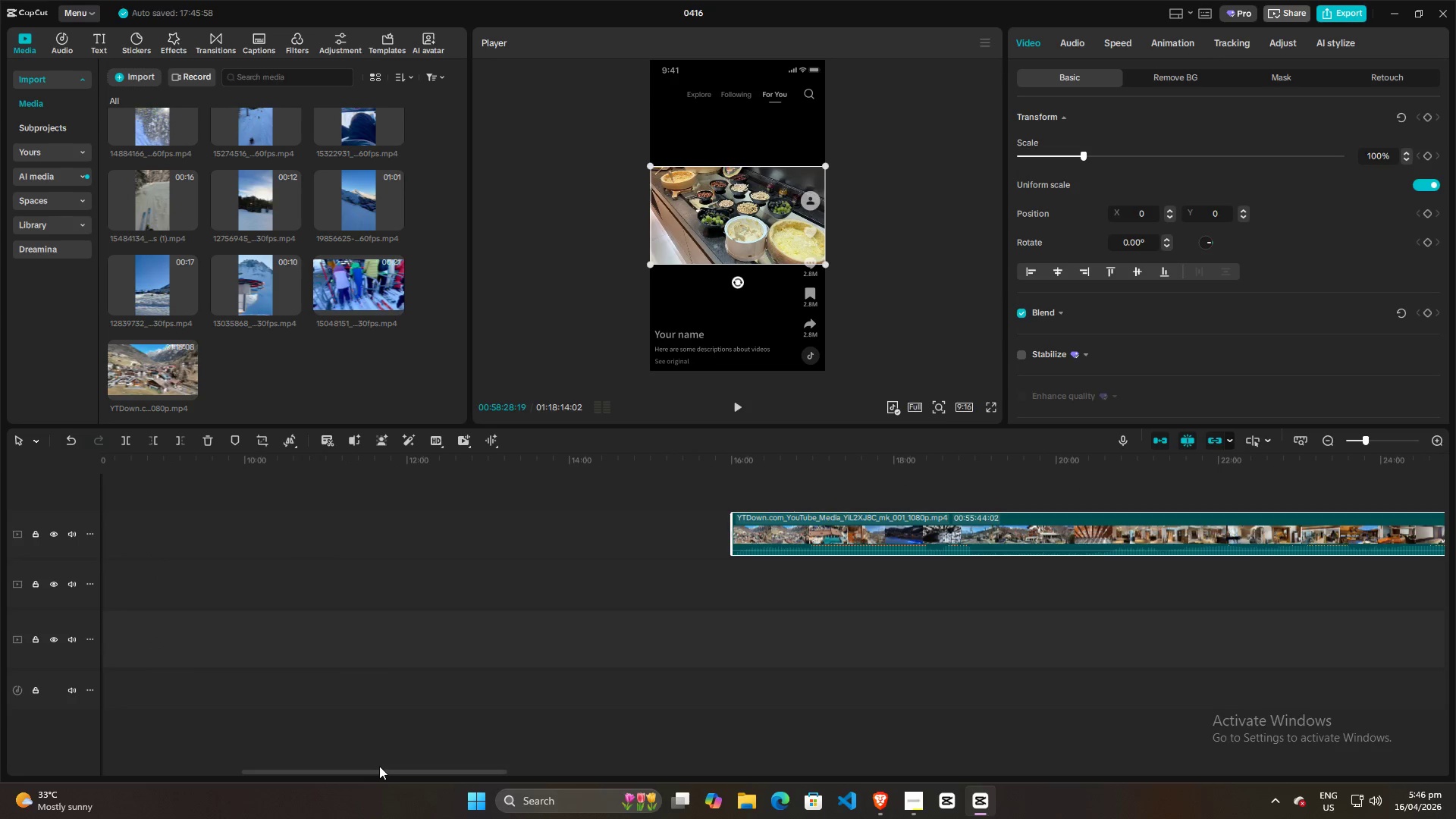 
left_click_drag(start_coordinate=[378, 771], to_coordinate=[164, 771])
 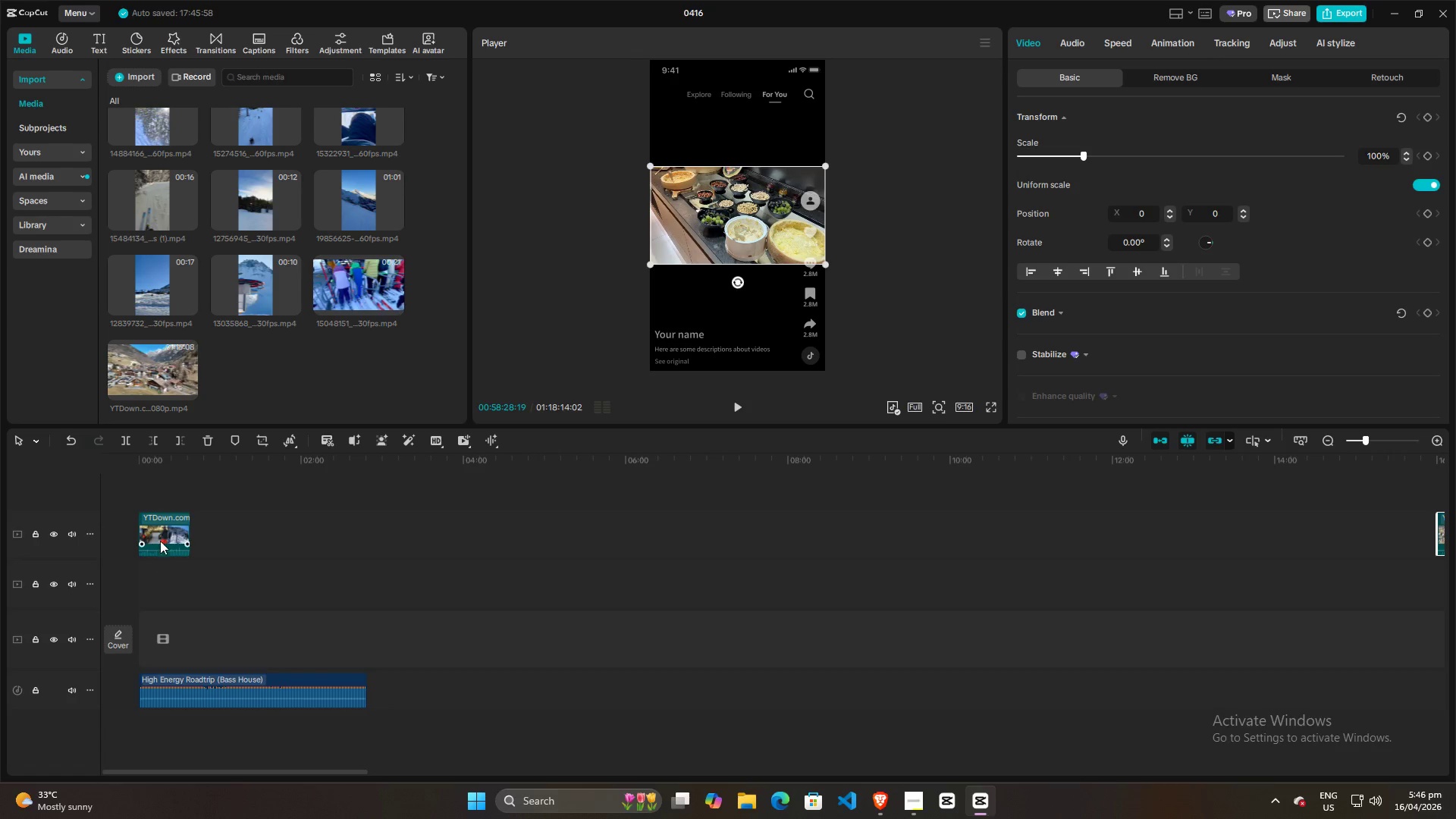 
left_click([162, 532])
 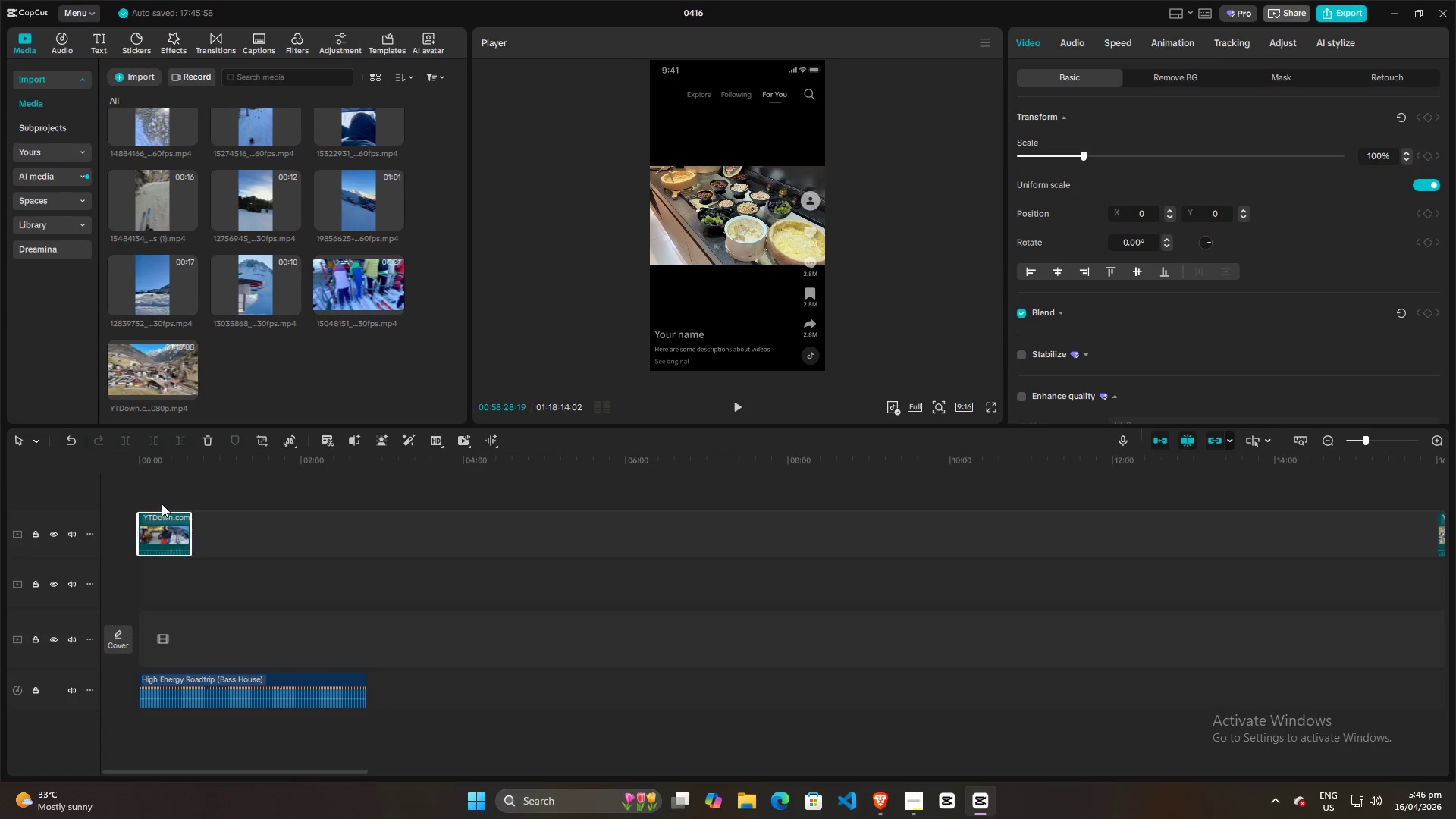 
left_click([154, 492])
 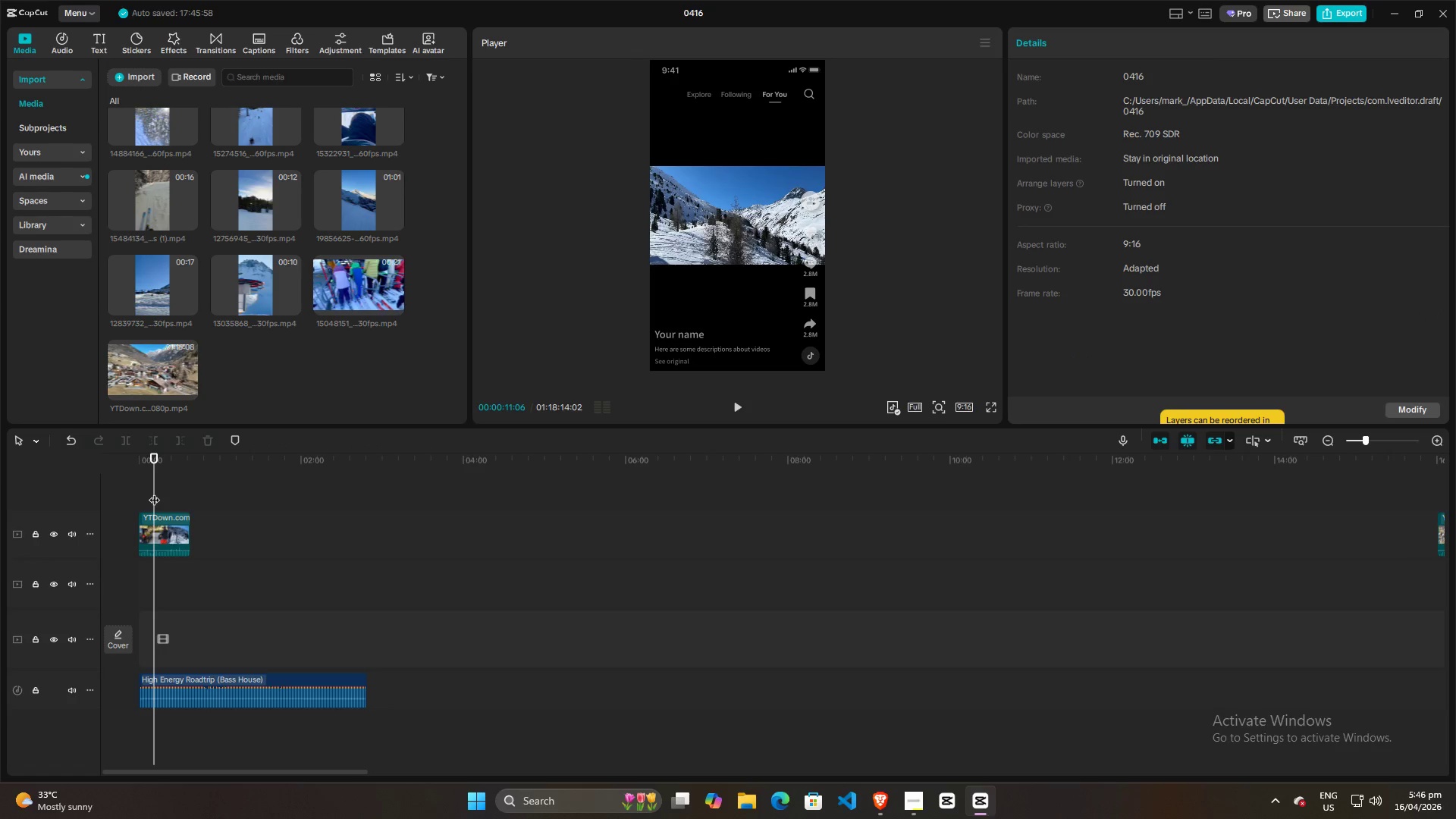 
left_click_drag(start_coordinate=[154, 492], to_coordinate=[134, 493])
 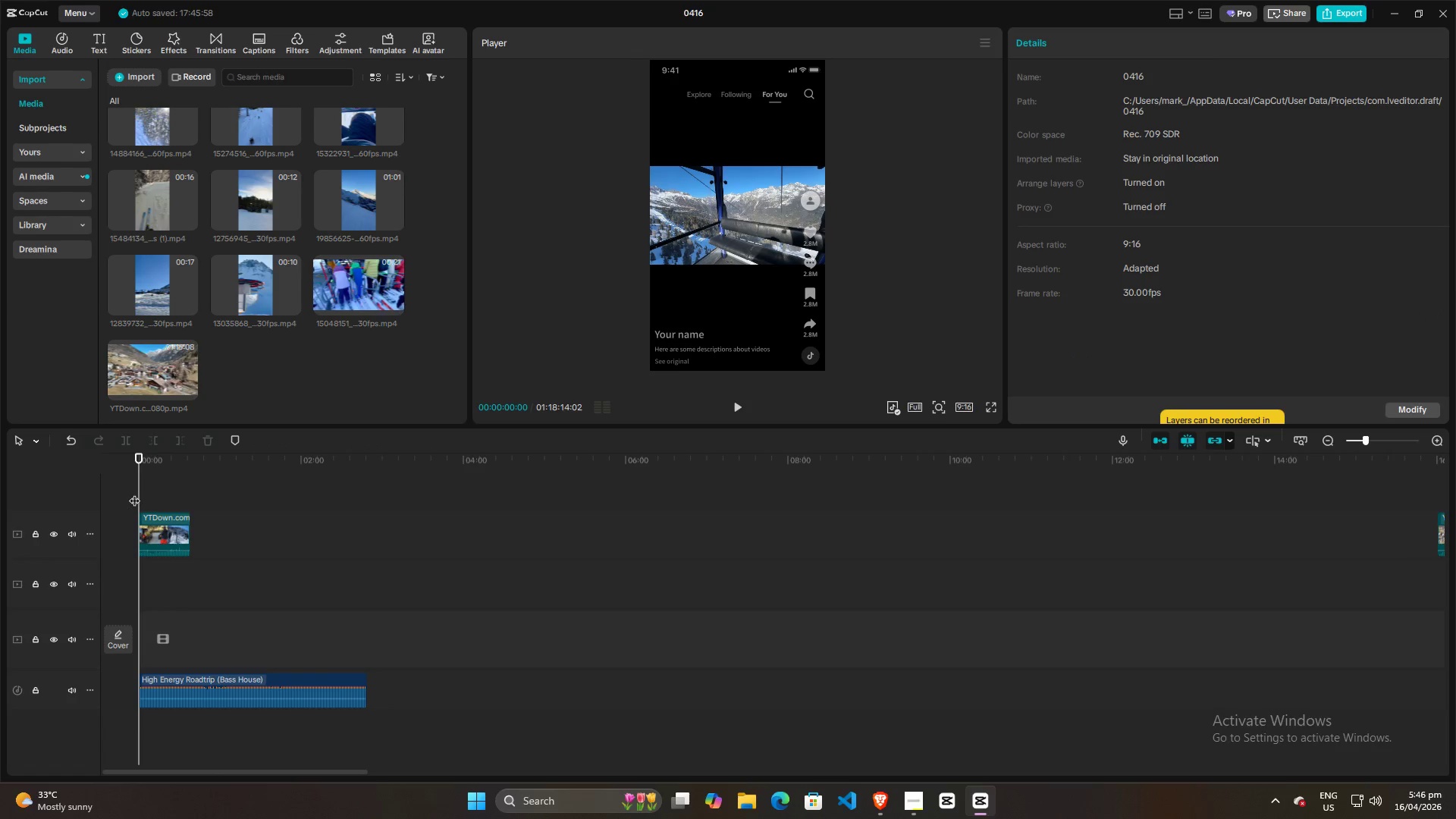 
key(Space)
 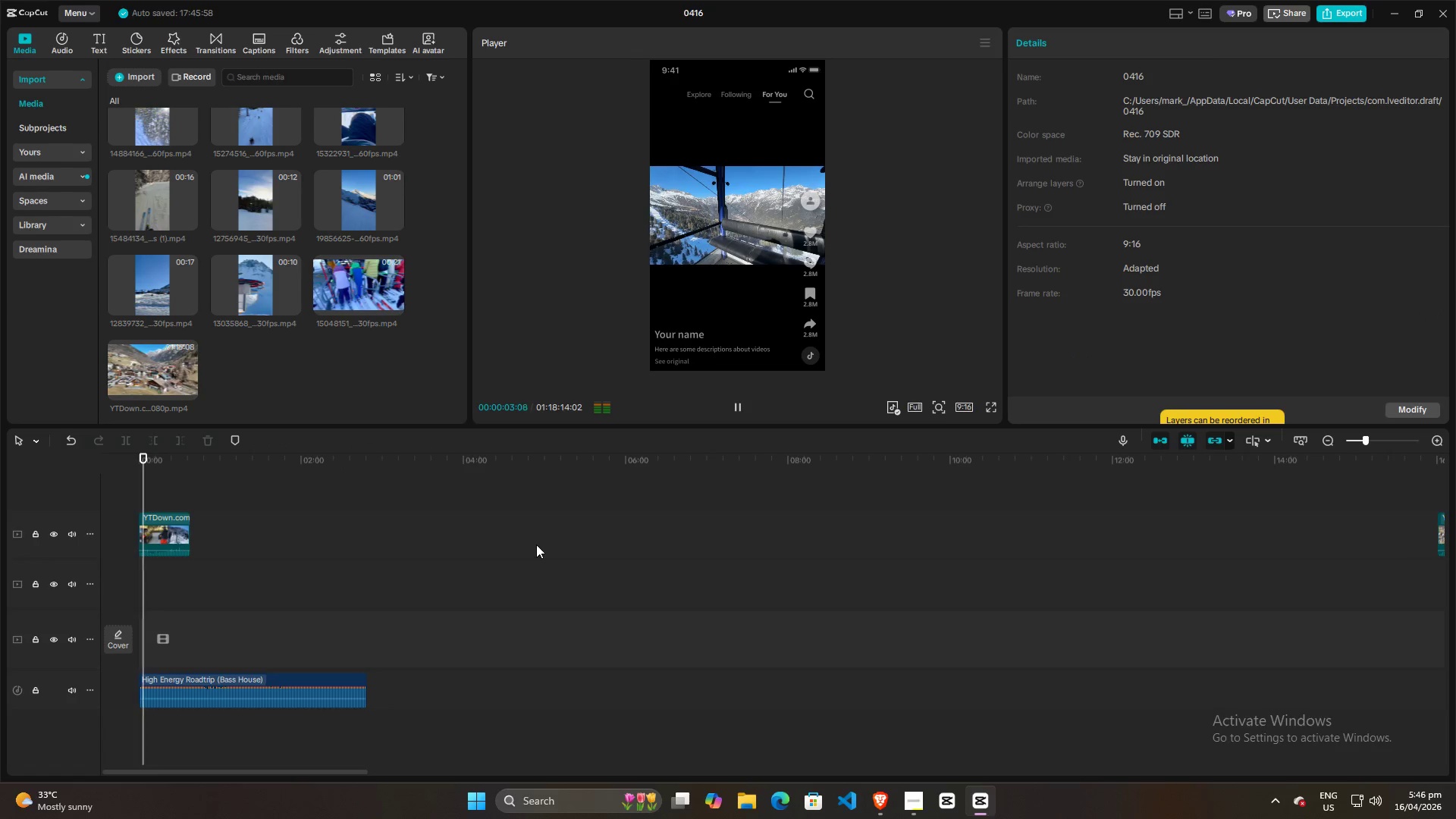 
wait(8.31)
 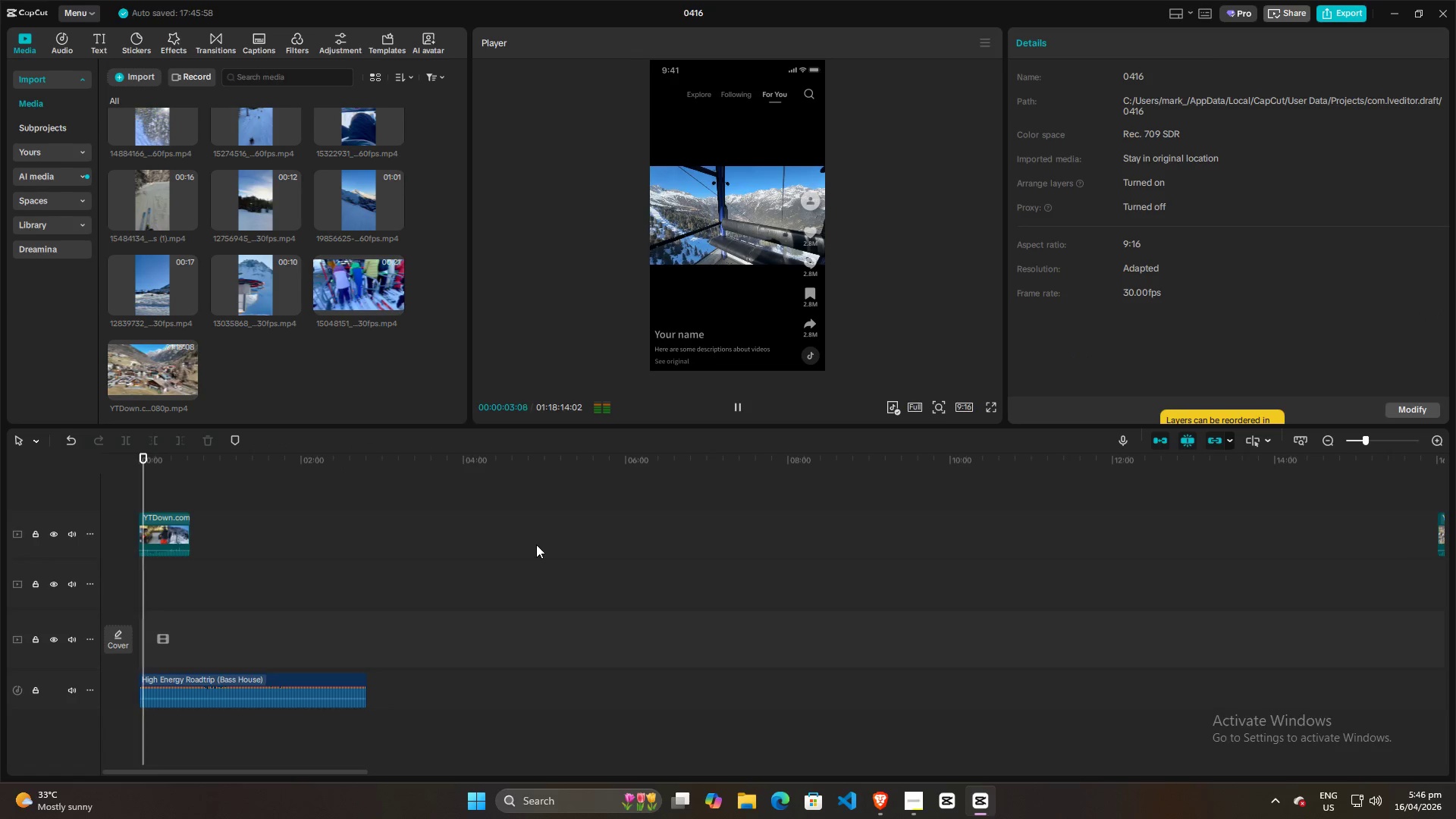 
key(Space)
 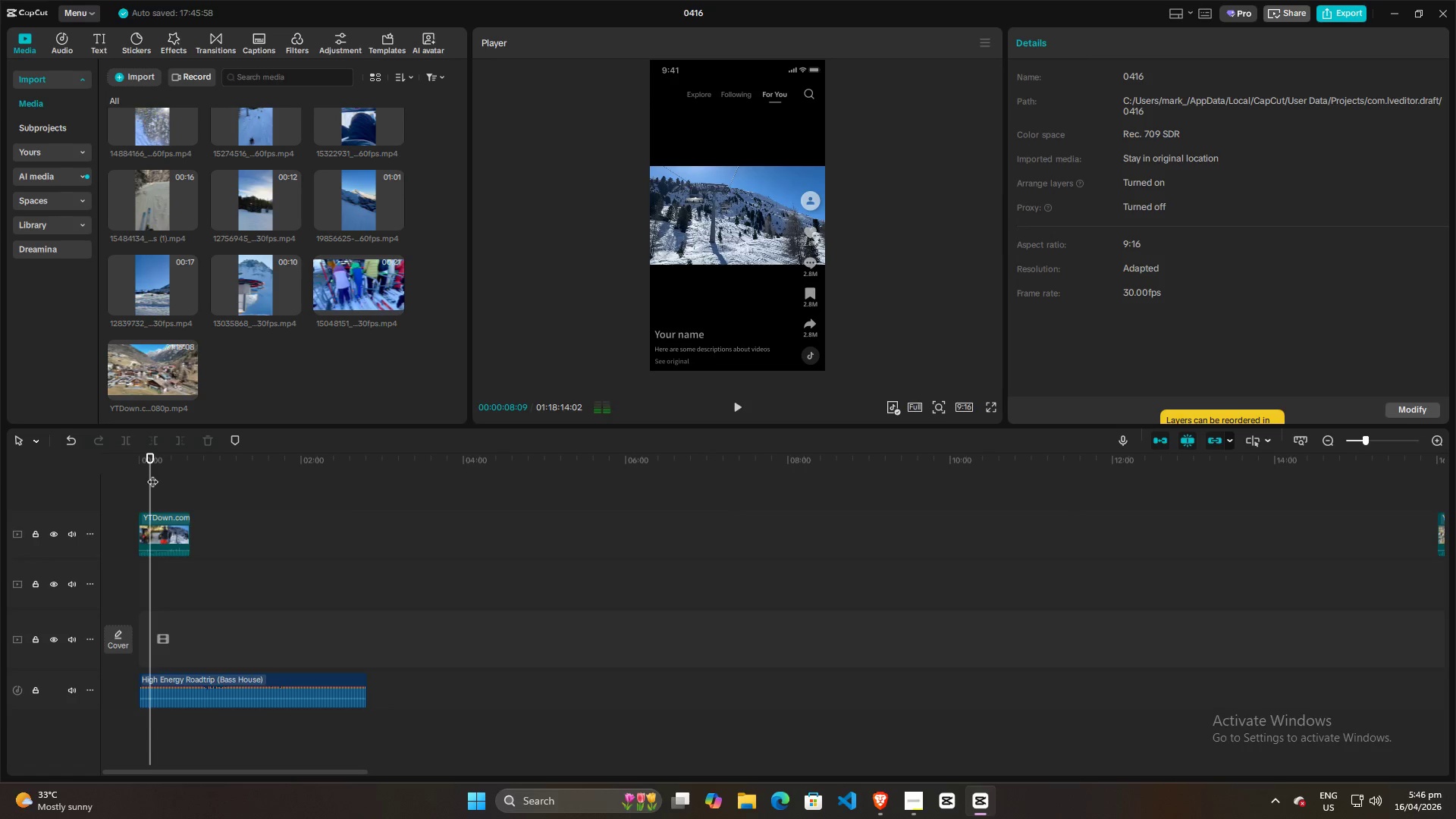 
left_click_drag(start_coordinate=[152, 474], to_coordinate=[84, 474])
 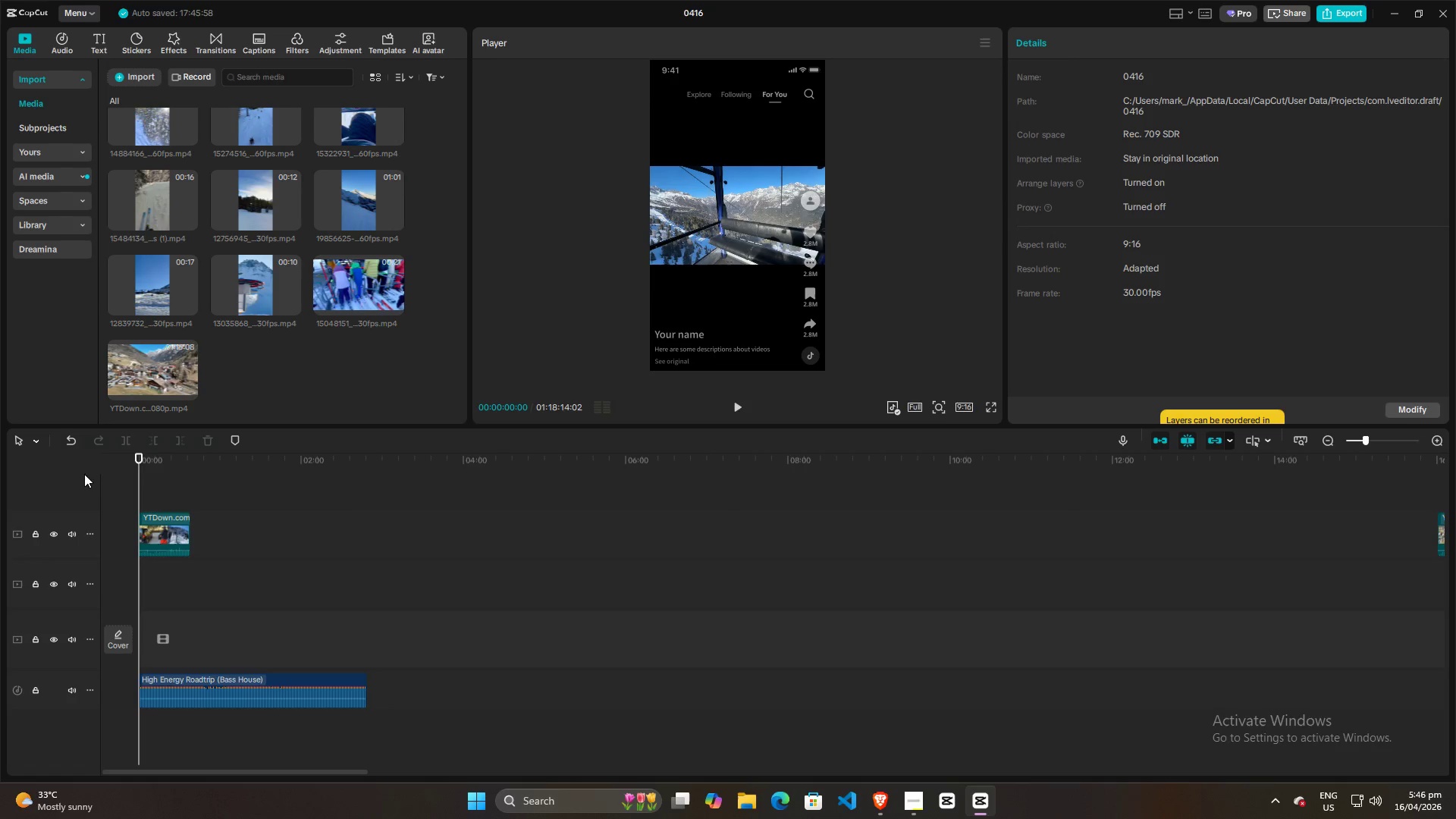 
key(Space)
 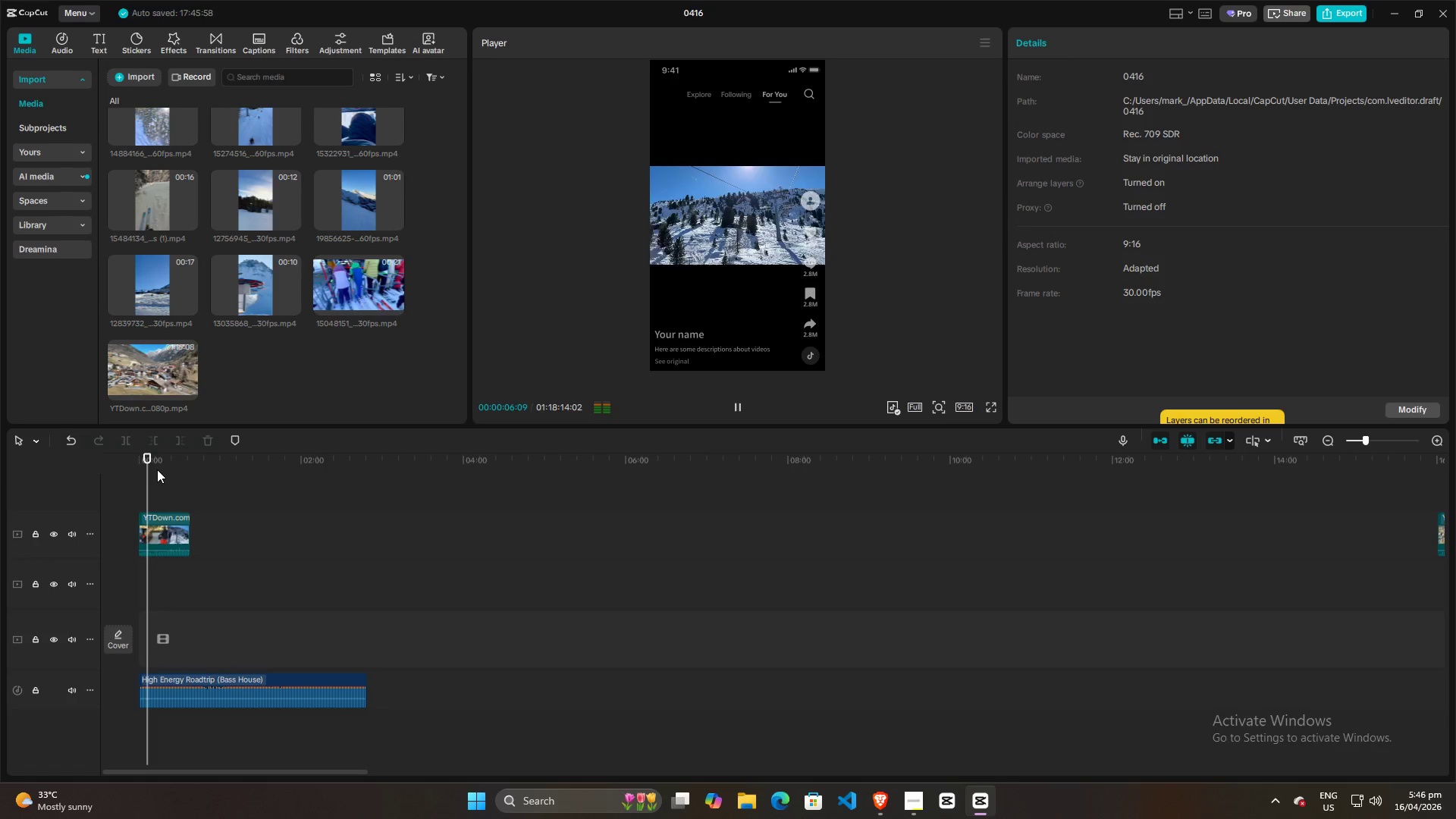 
wait(11.38)
 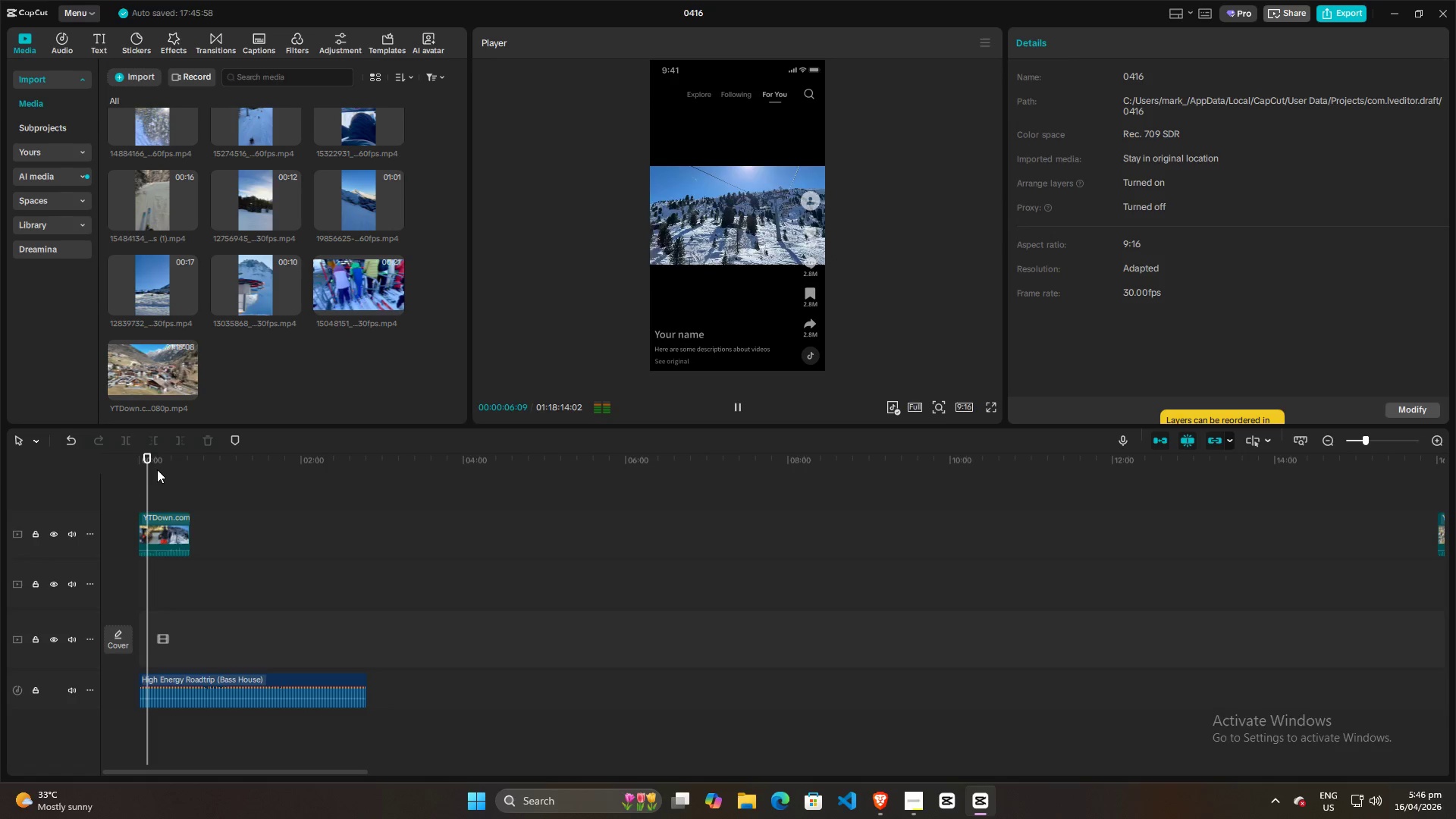 
key(Space)
 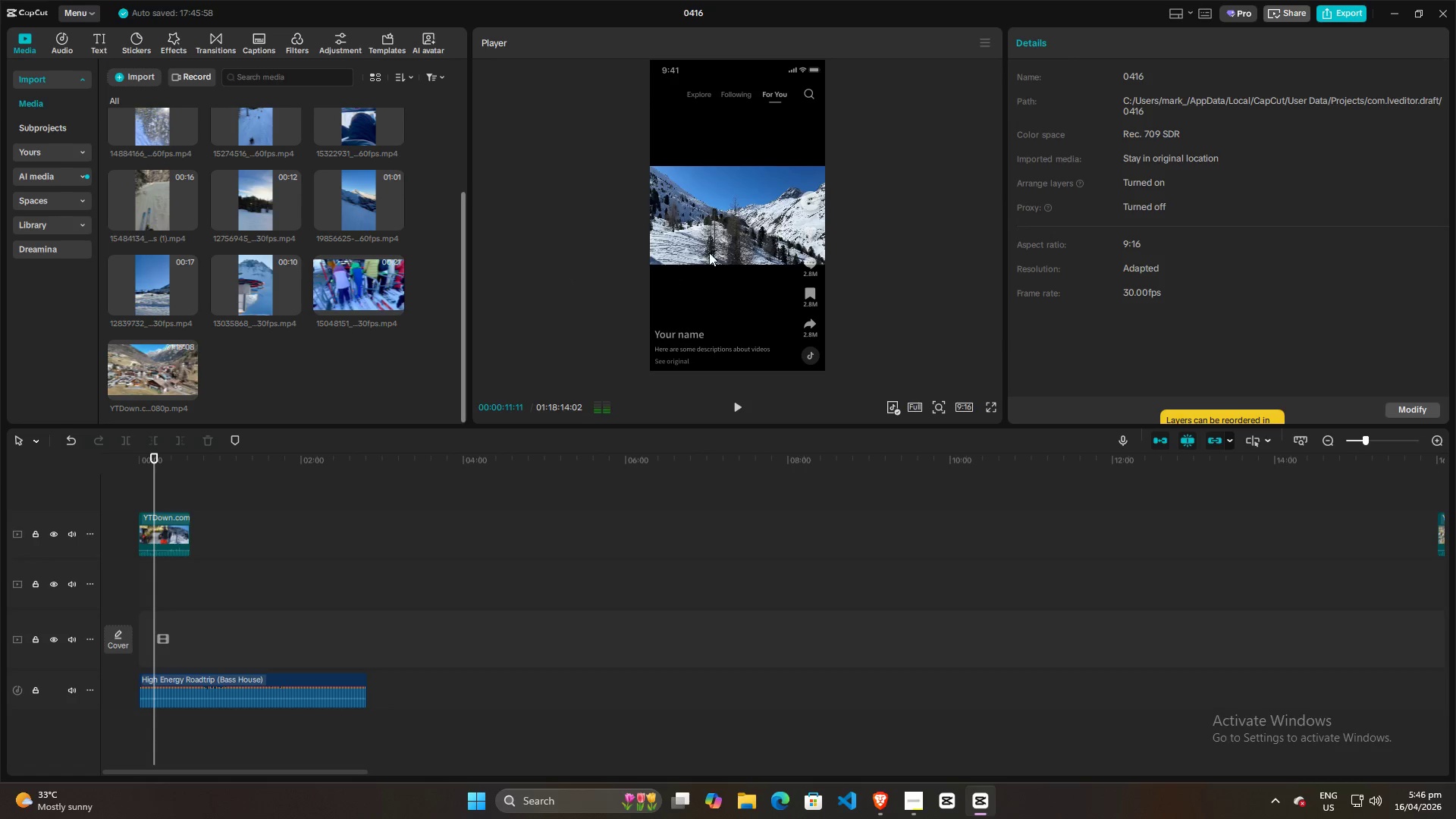 
left_click([748, 209])
 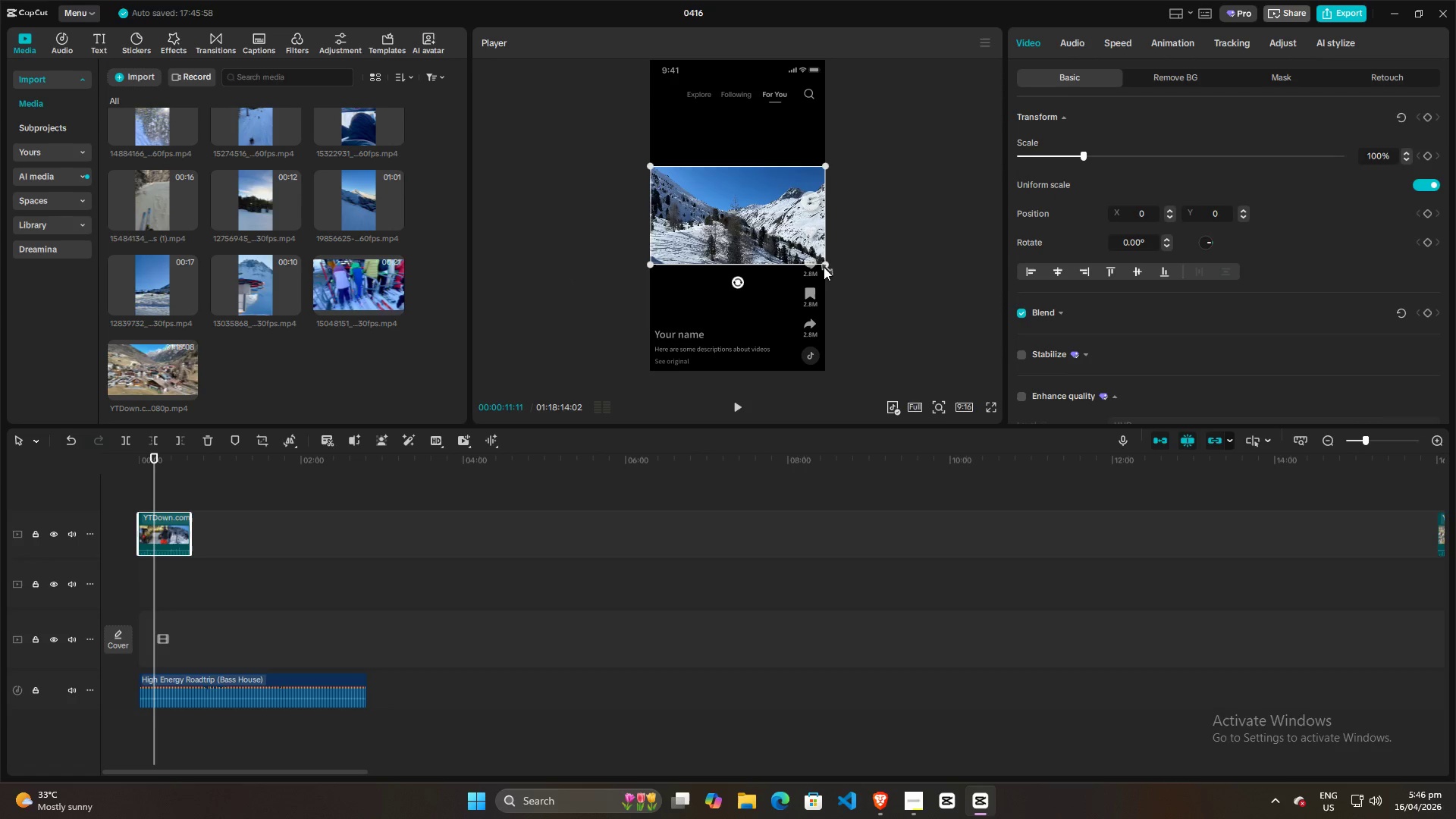 
left_click_drag(start_coordinate=[824, 267], to_coordinate=[1071, 477])
 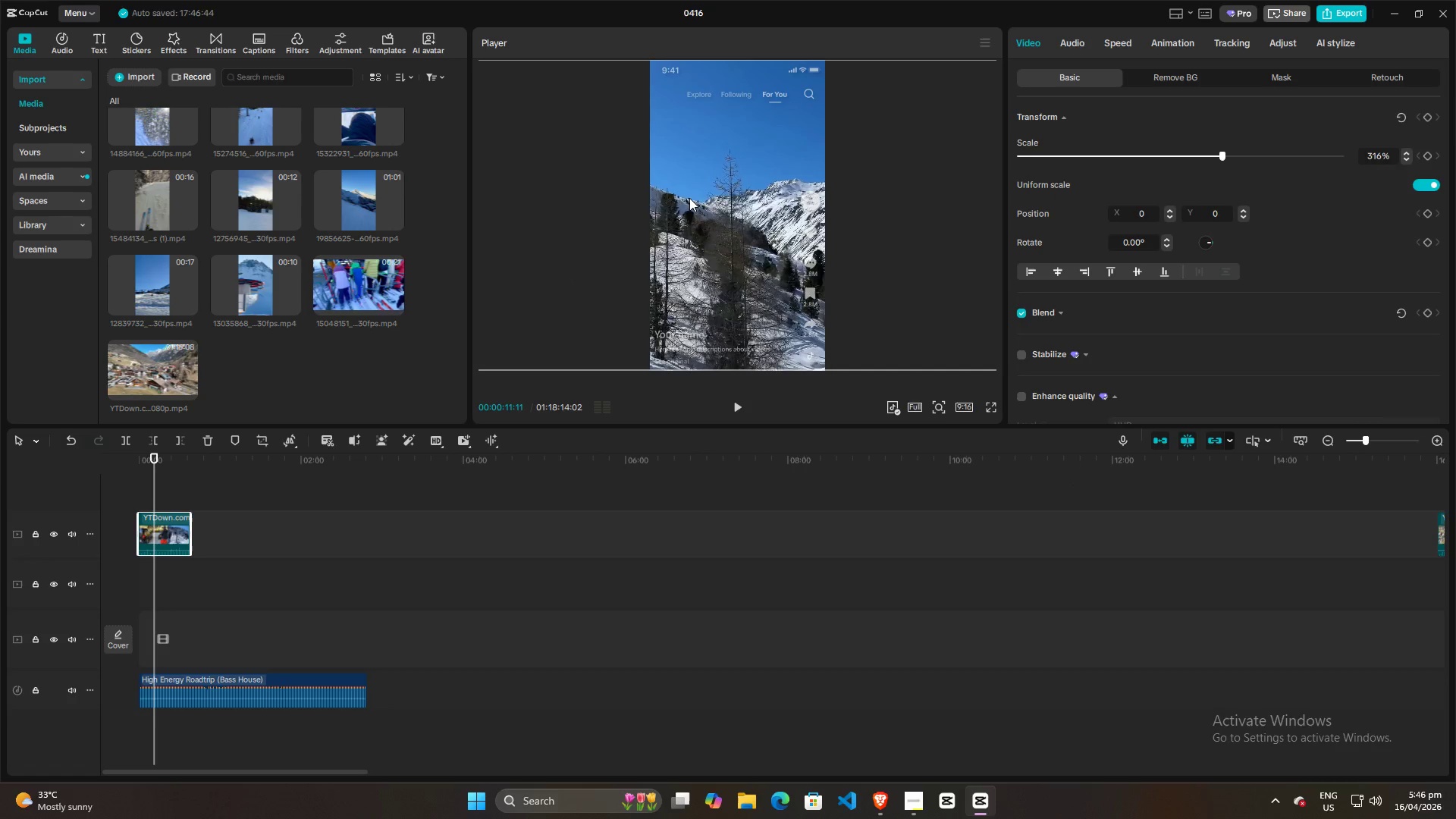 
key(Space)
 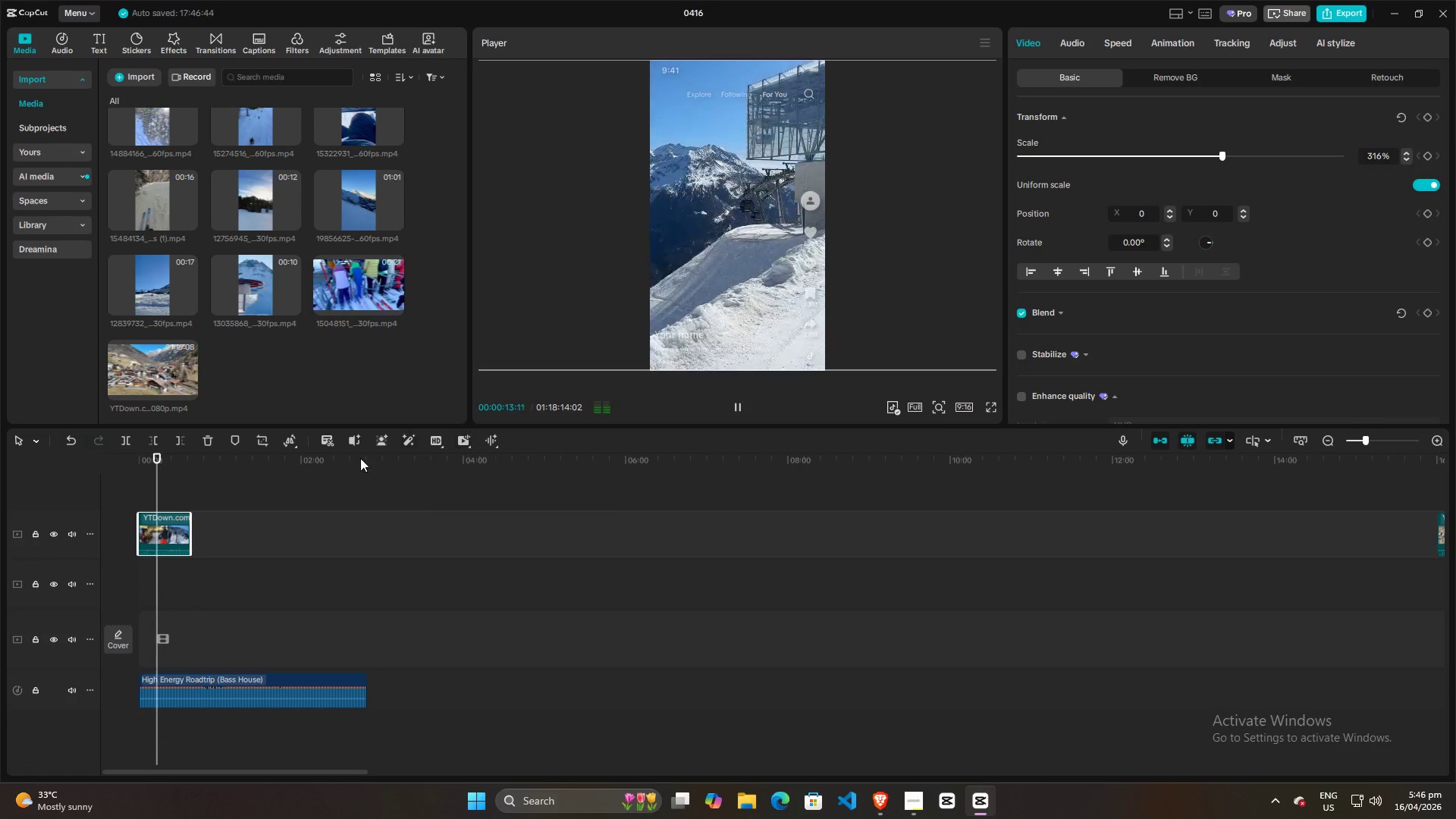 
key(Space)
 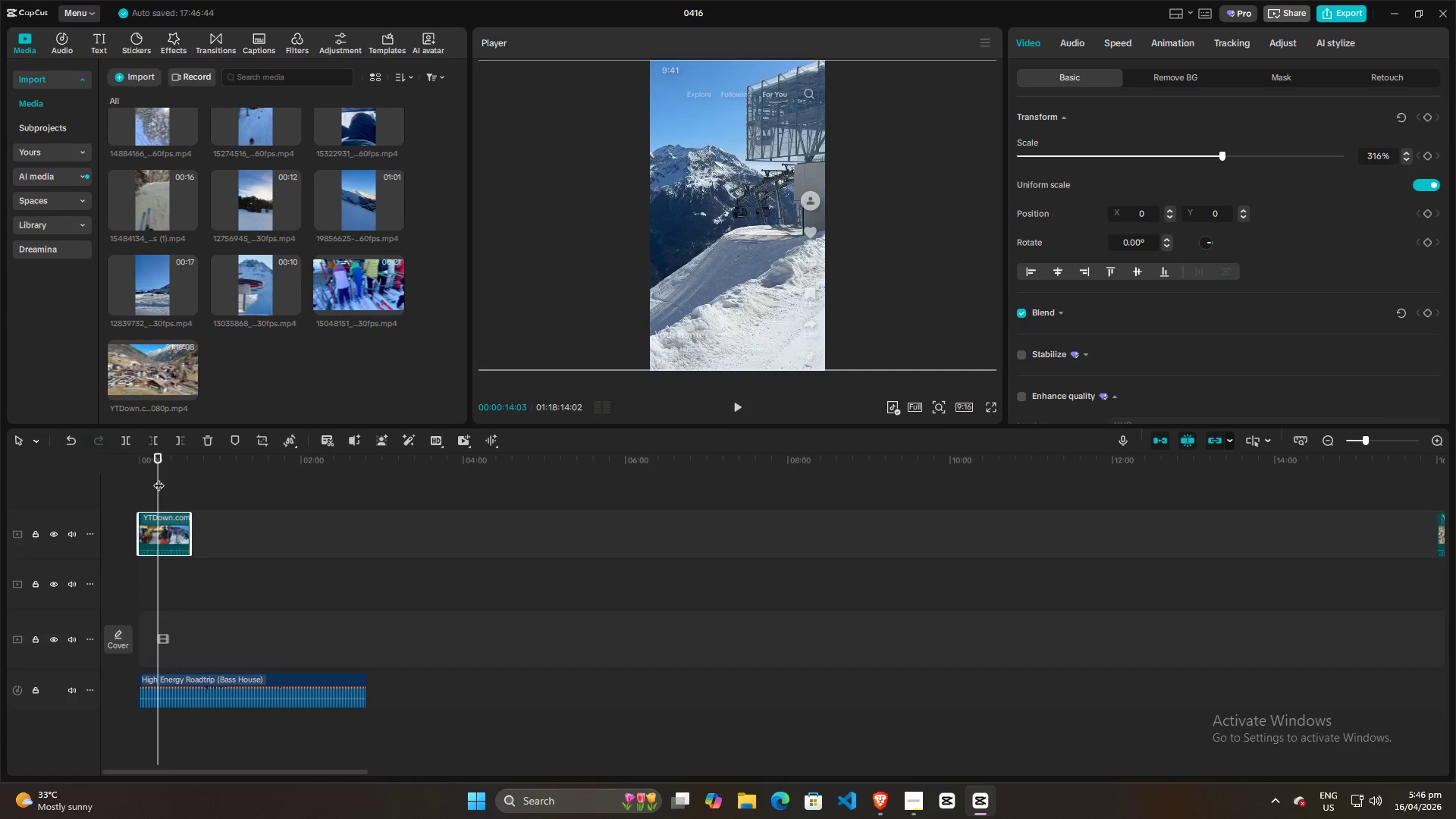 
left_click_drag(start_coordinate=[158, 478], to_coordinate=[68, 479])
 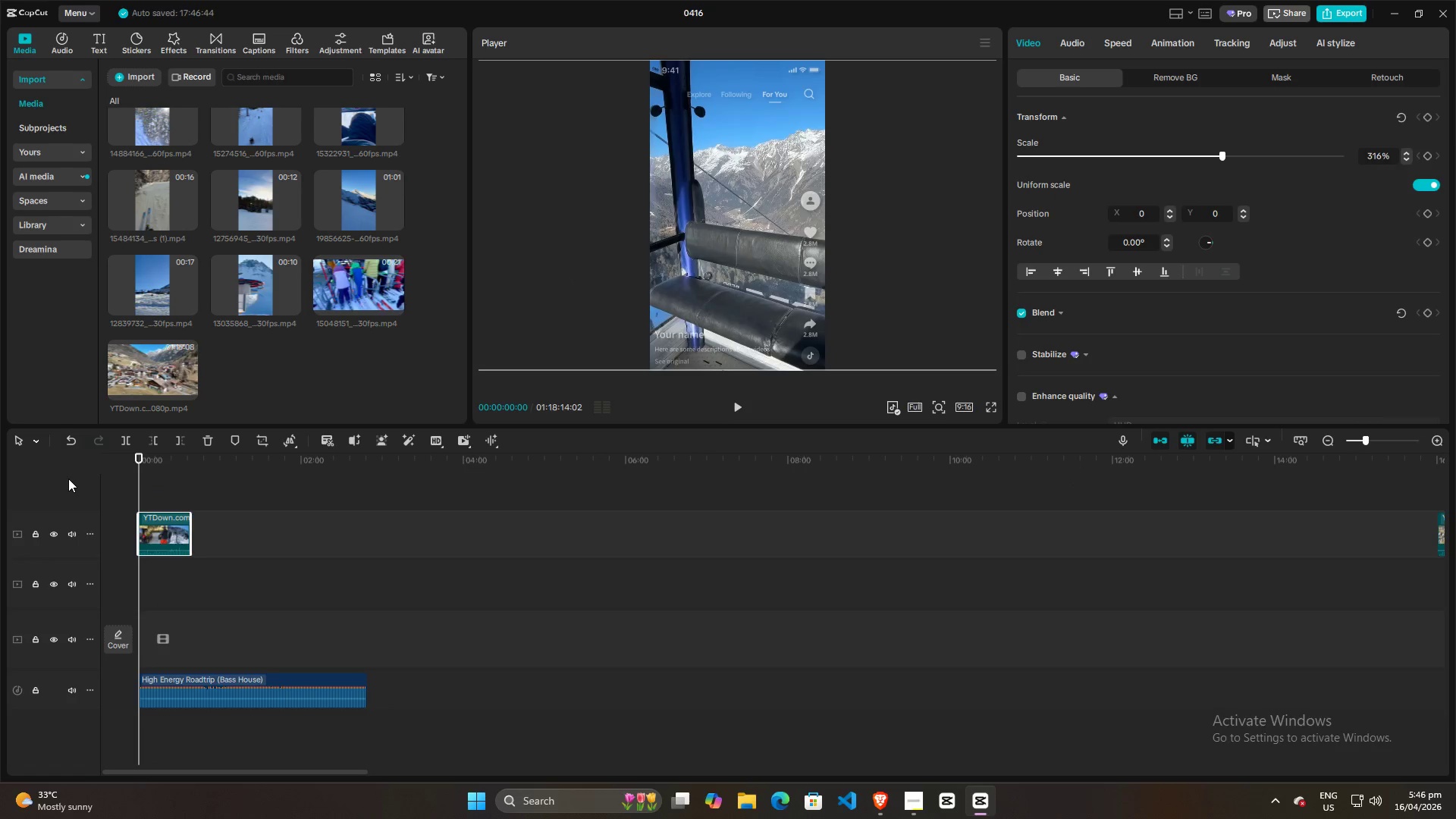 
key(Space)
 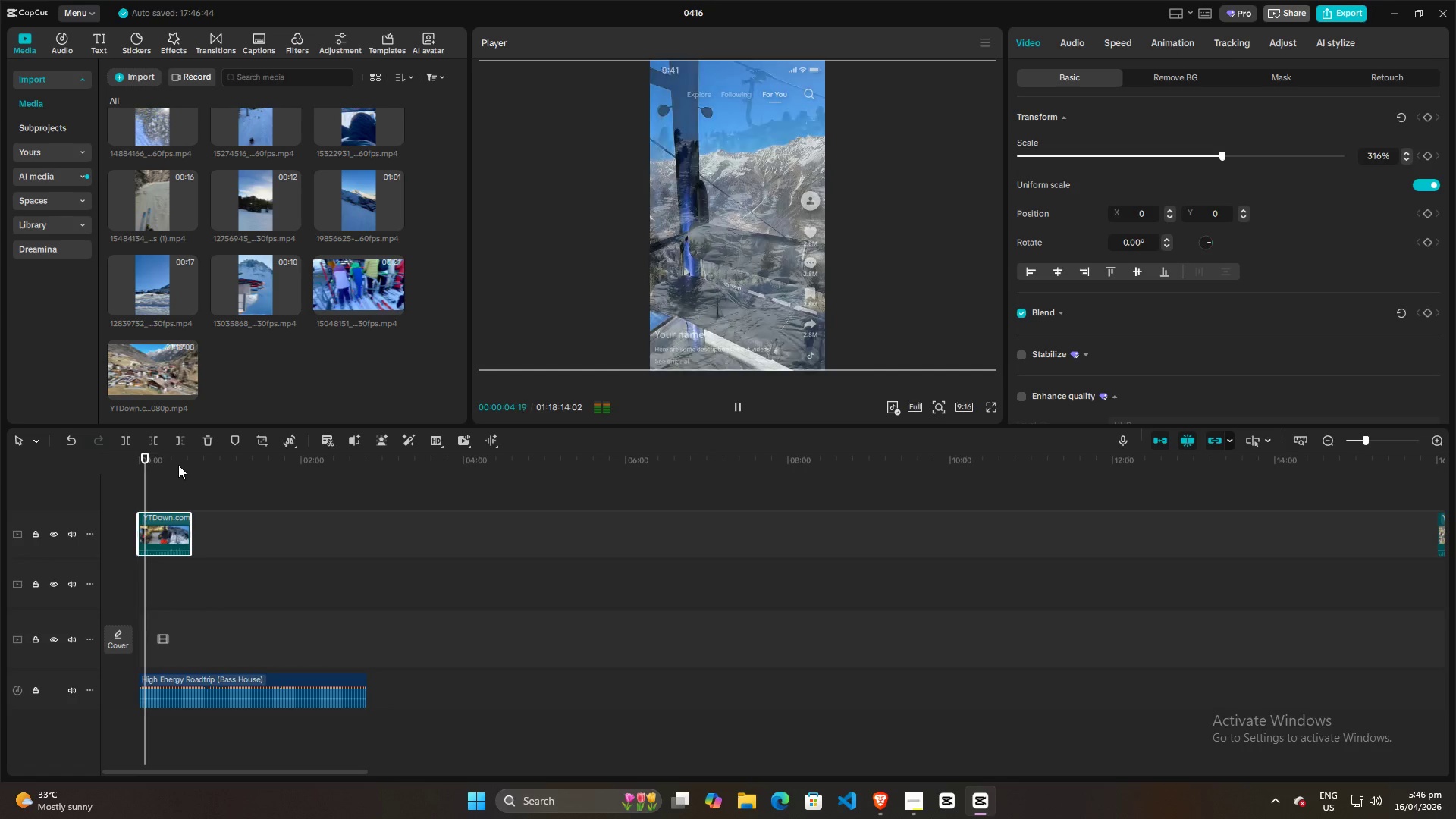 
wait(6.28)
 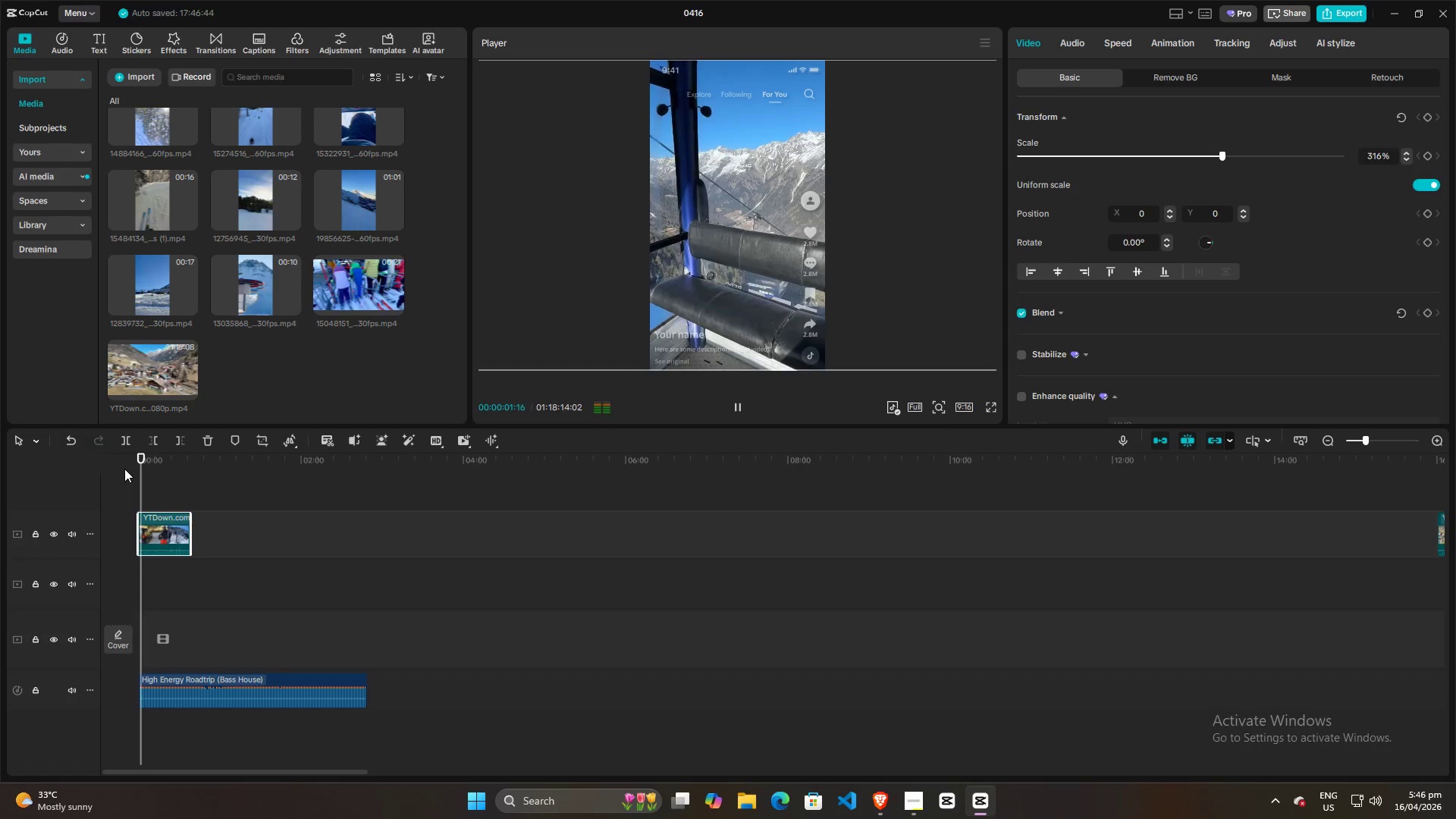 
key(Space)
 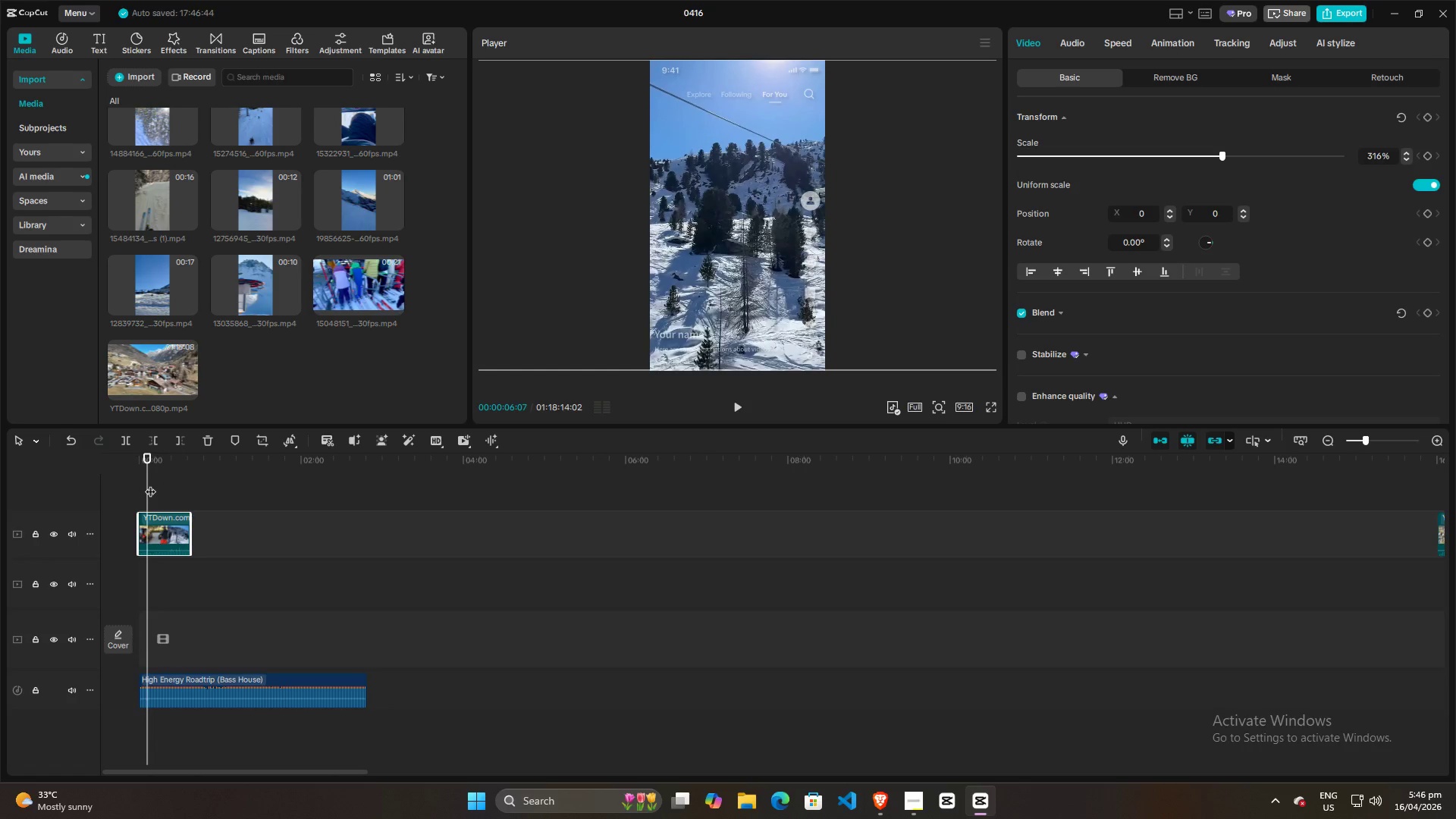 
left_click_drag(start_coordinate=[150, 484], to_coordinate=[82, 482])
 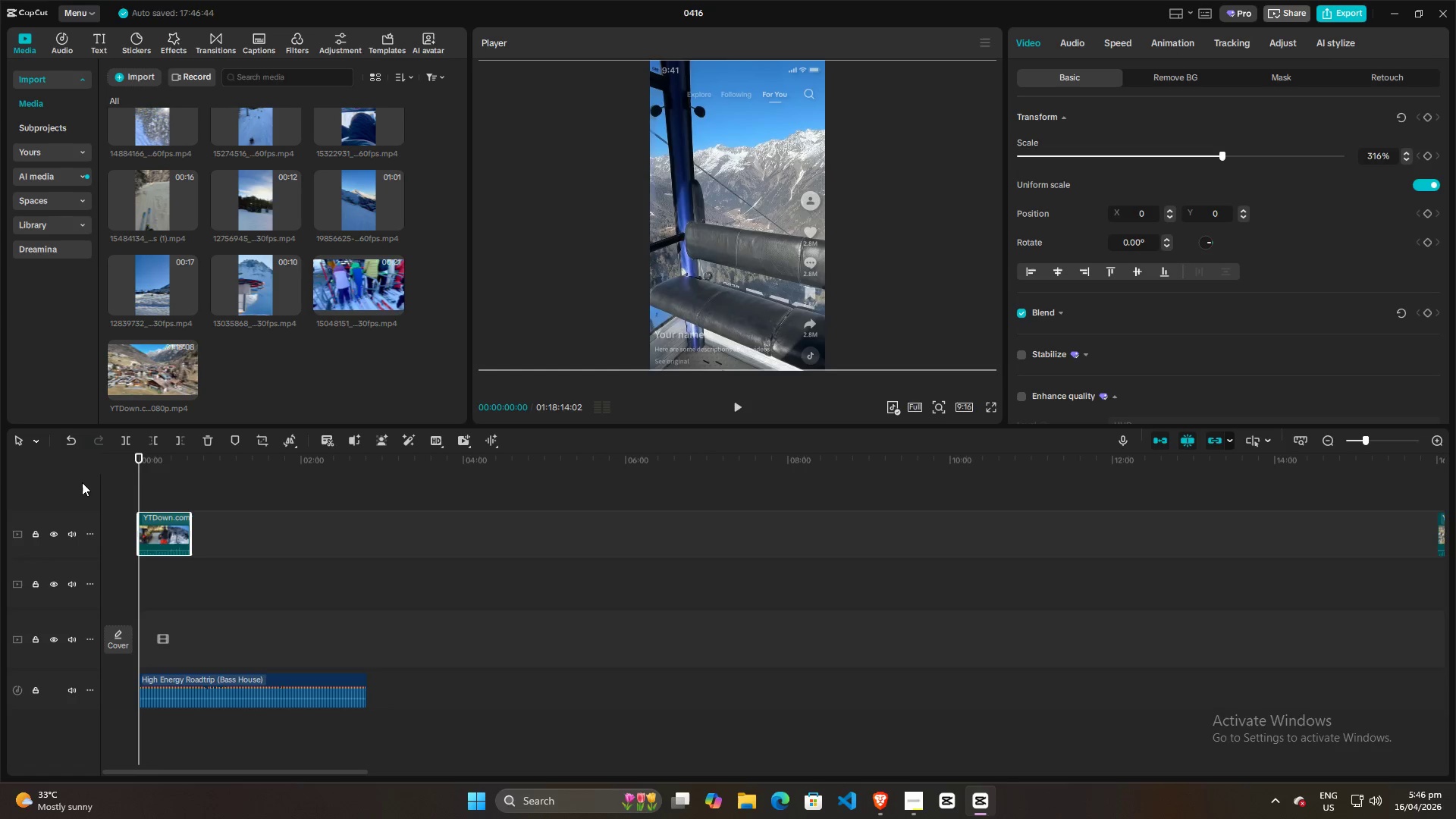 
key(Space)
 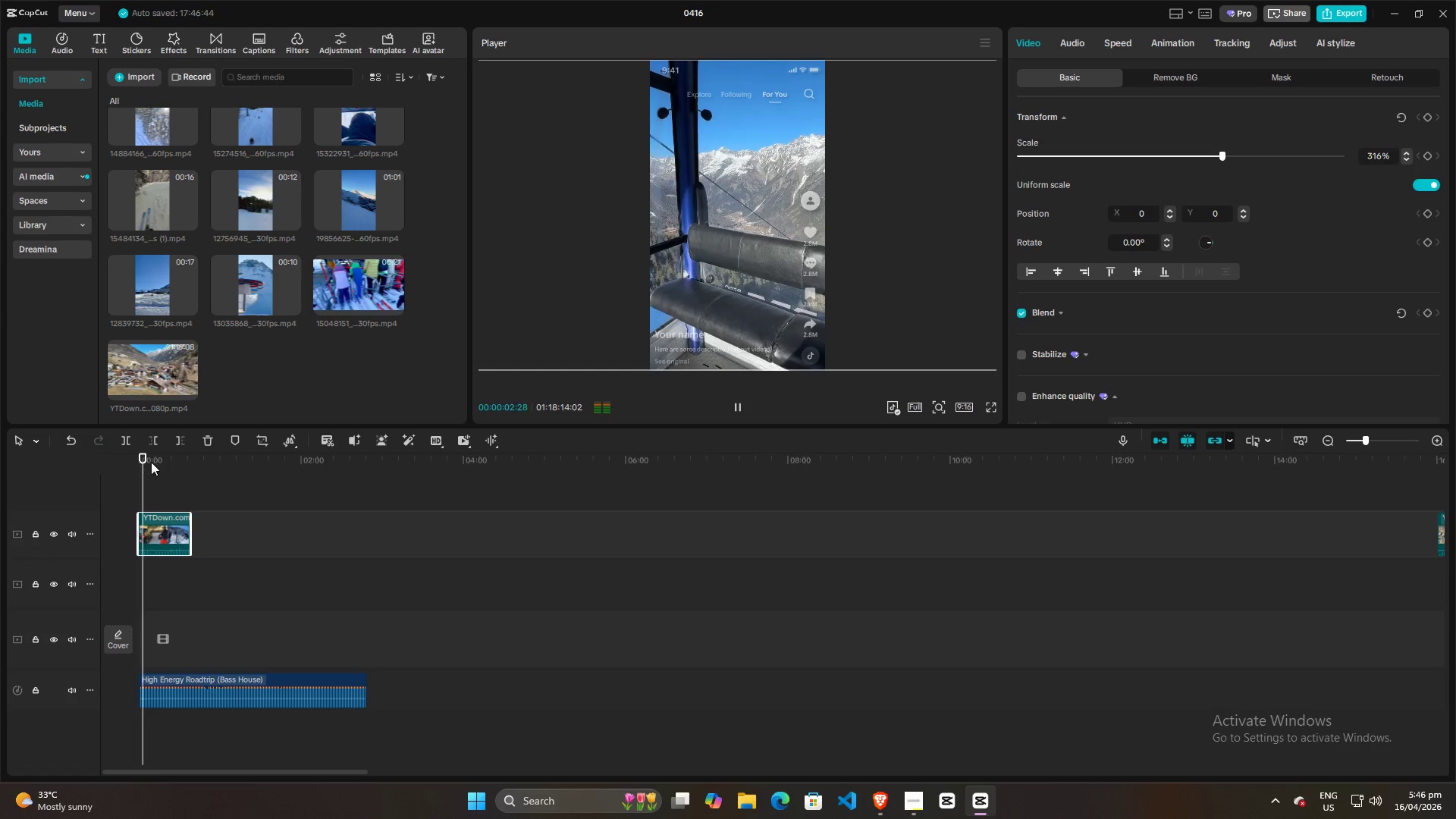 
key(Space)
 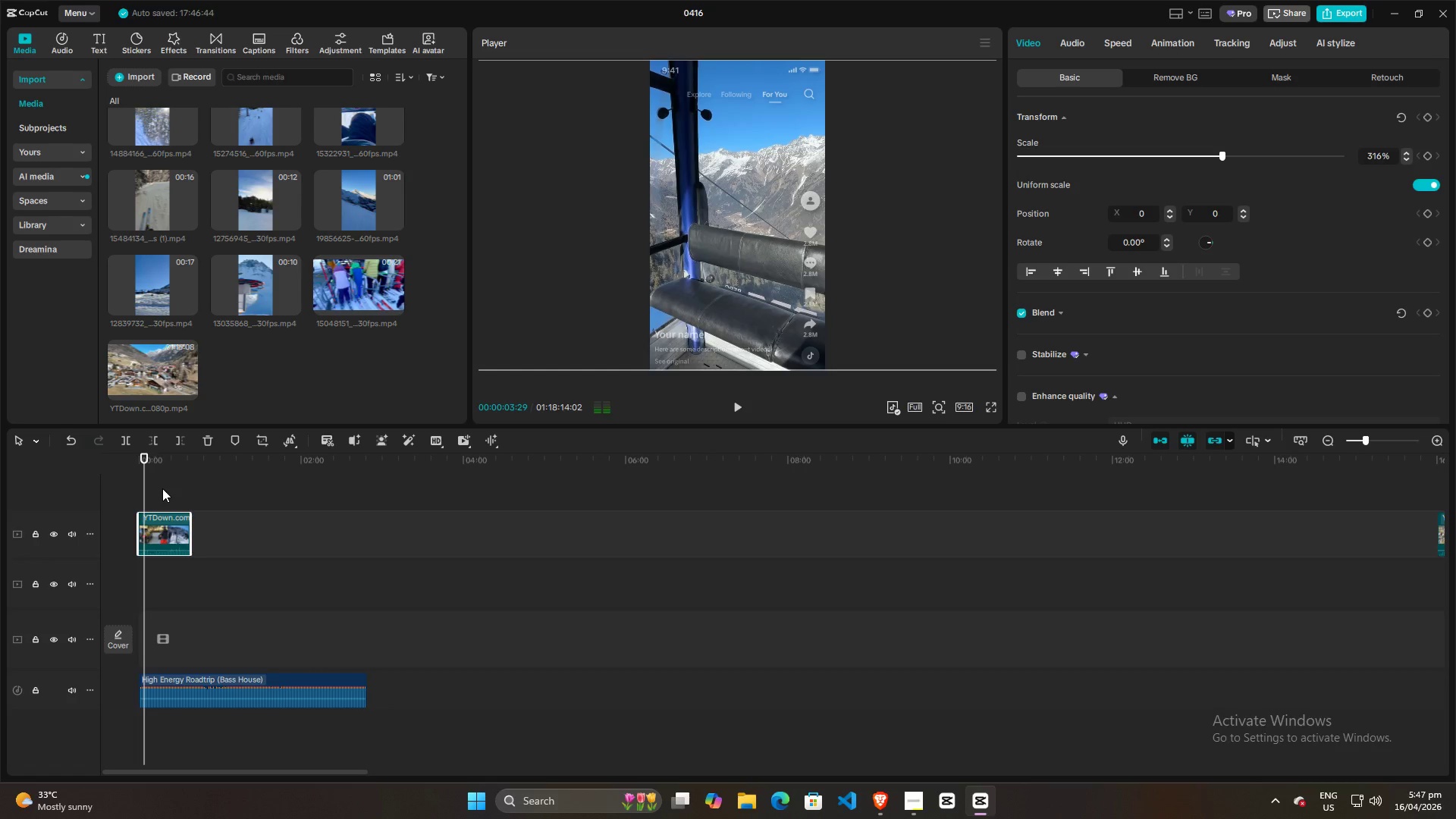 
key(Space)
 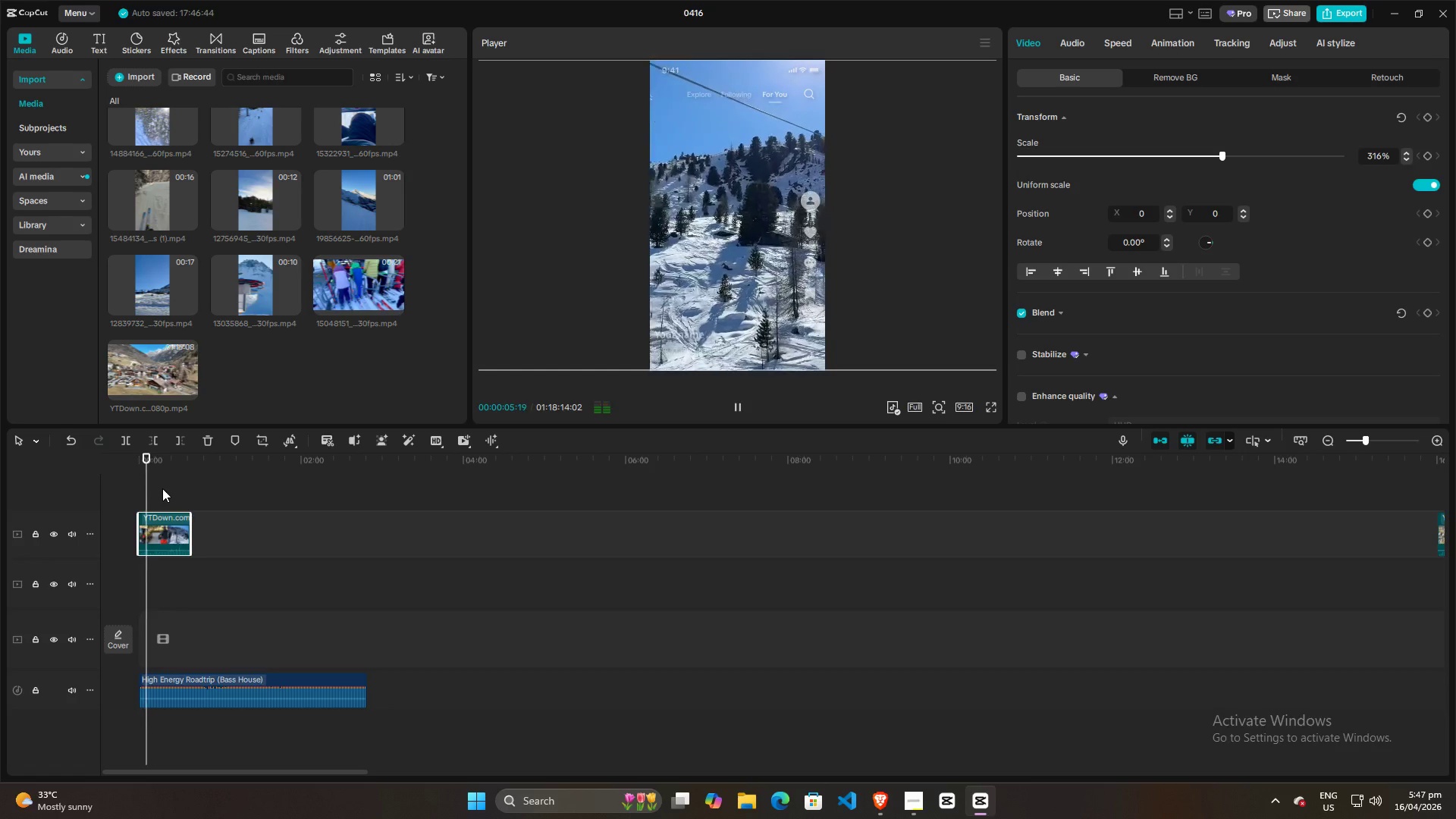 
key(Space)
 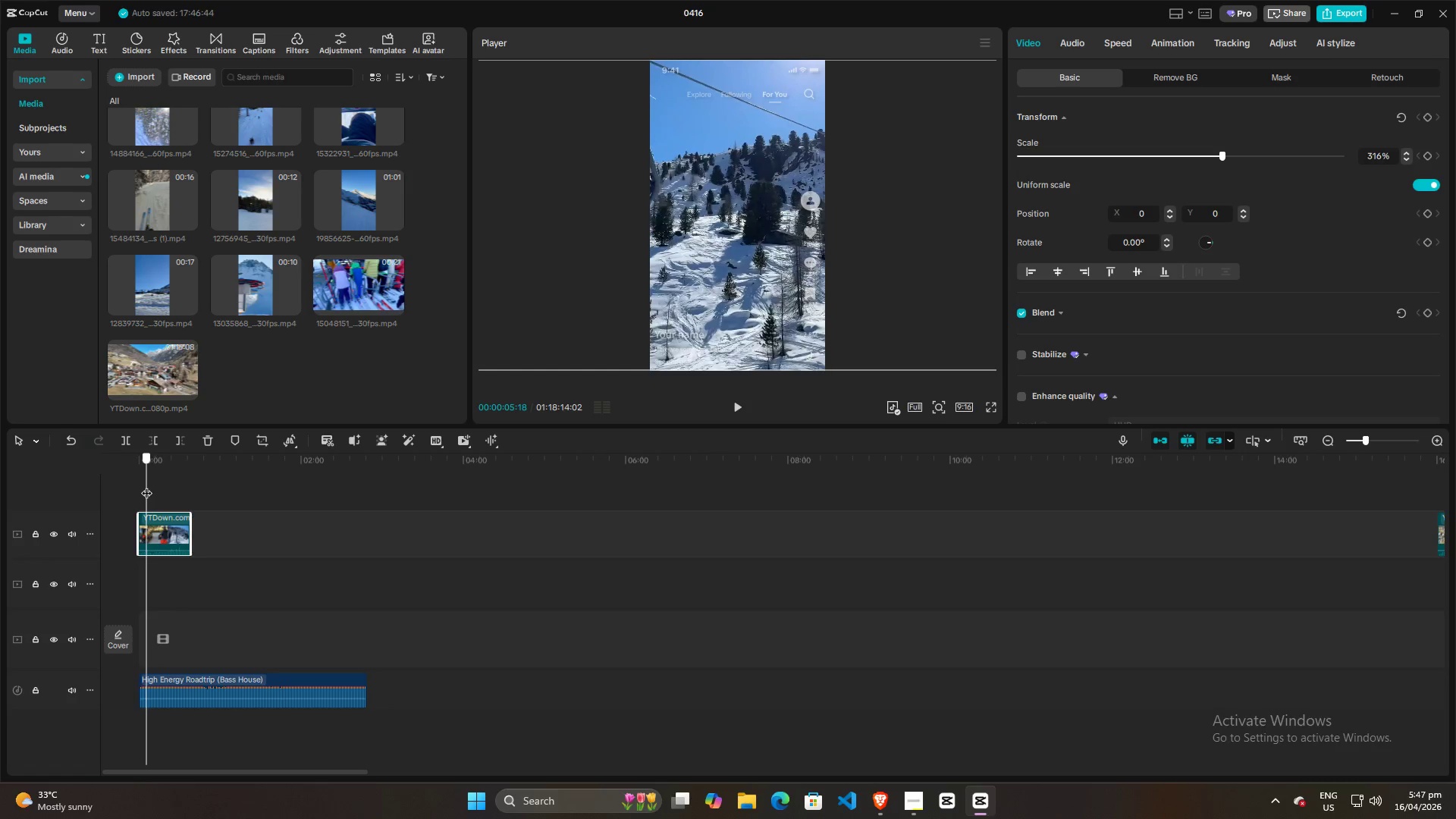 
wait(5.36)
 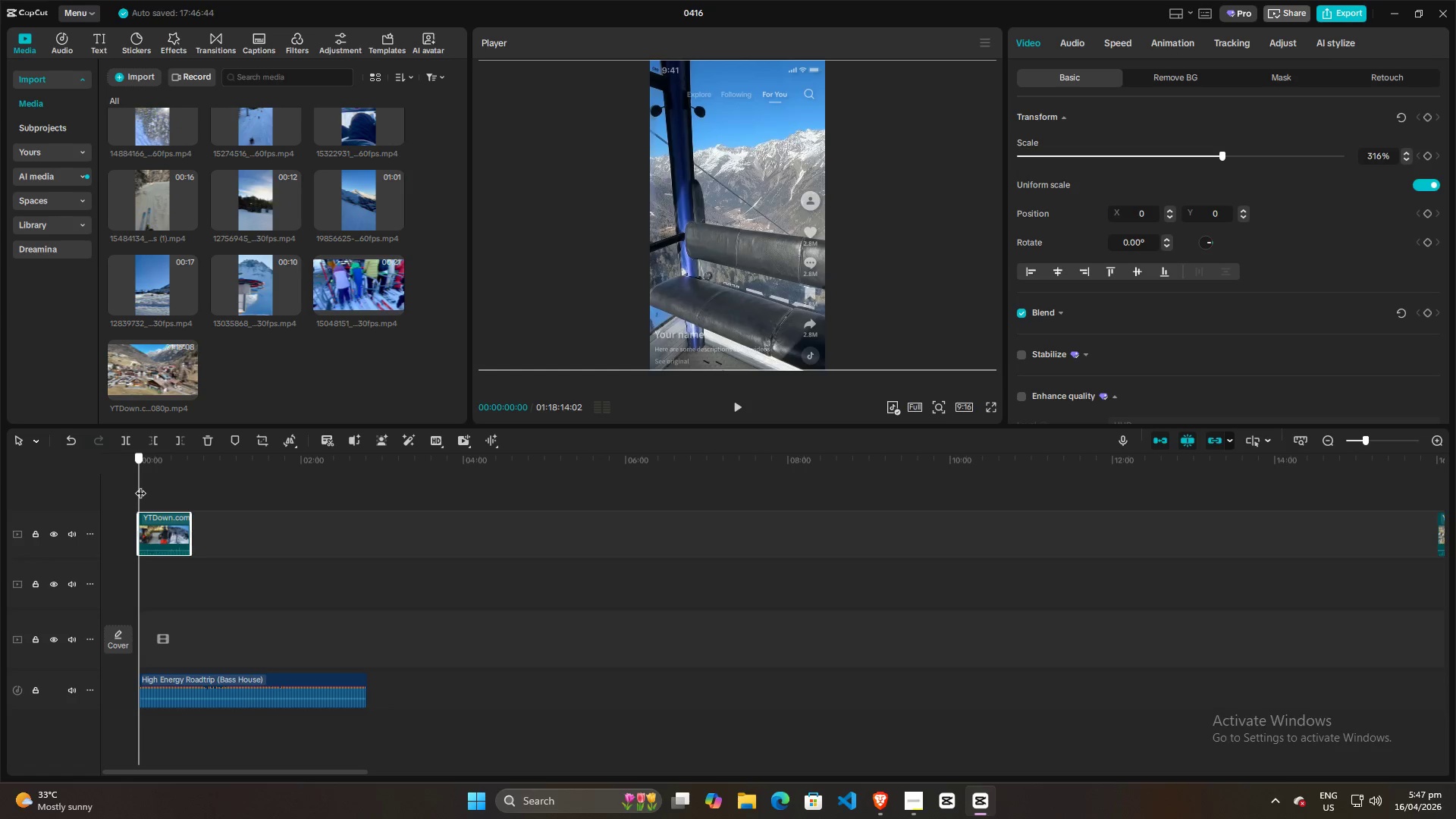 
key(Space)
 